 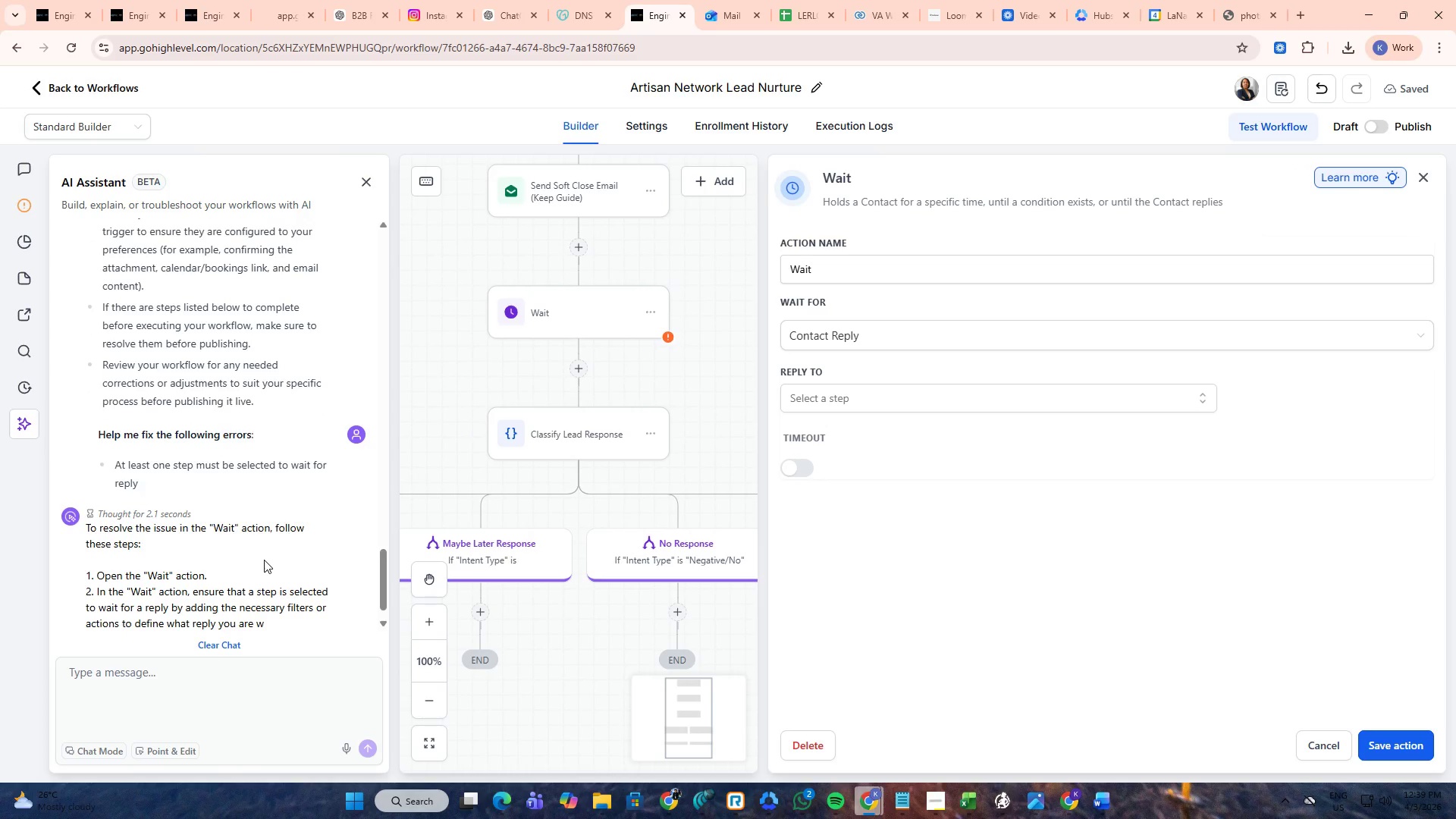 
scroll: coordinate [264, 559], scroll_direction: down, amount: 3.0
 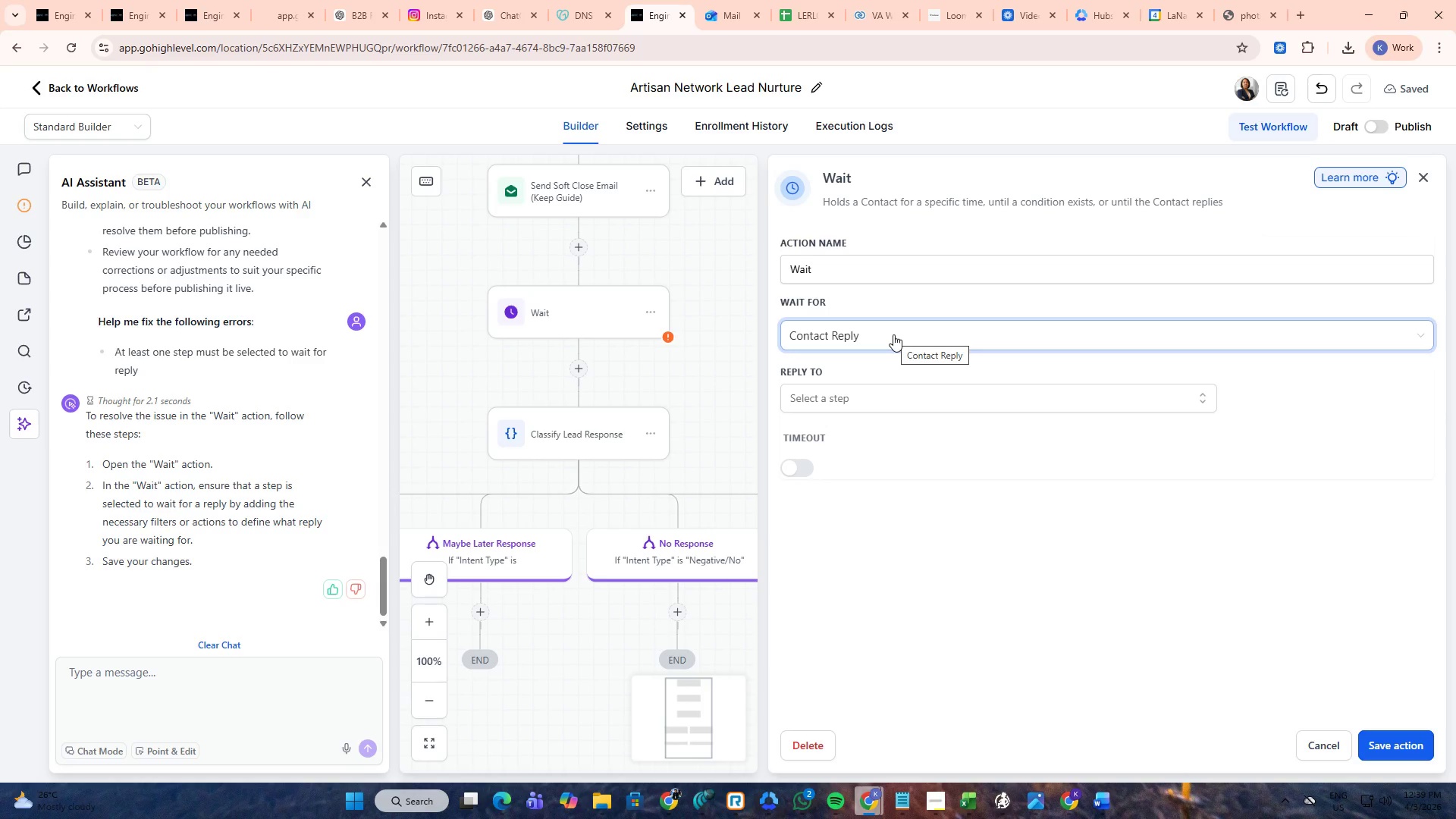 
left_click([608, 310])
 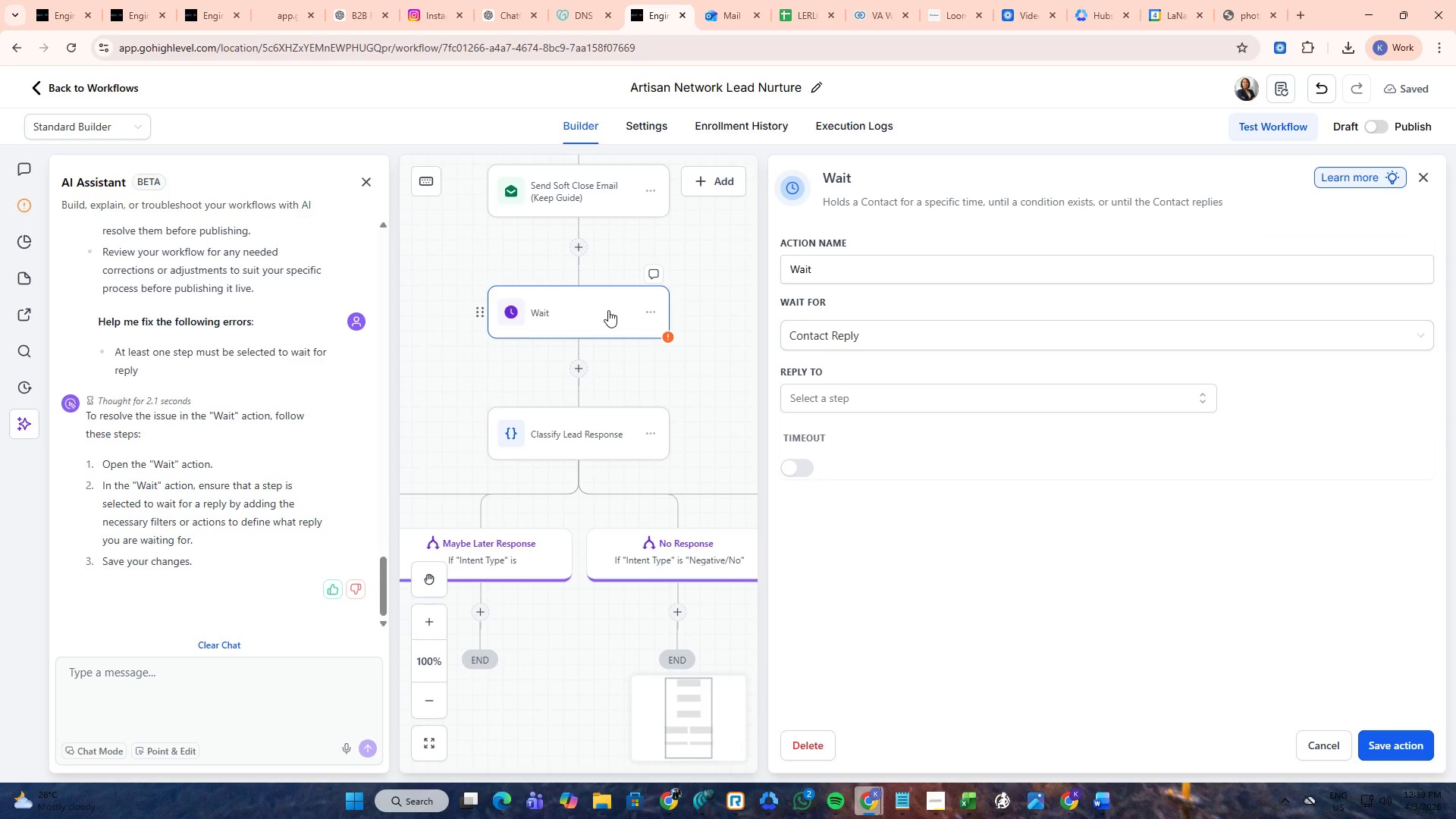 
wait(7.84)
 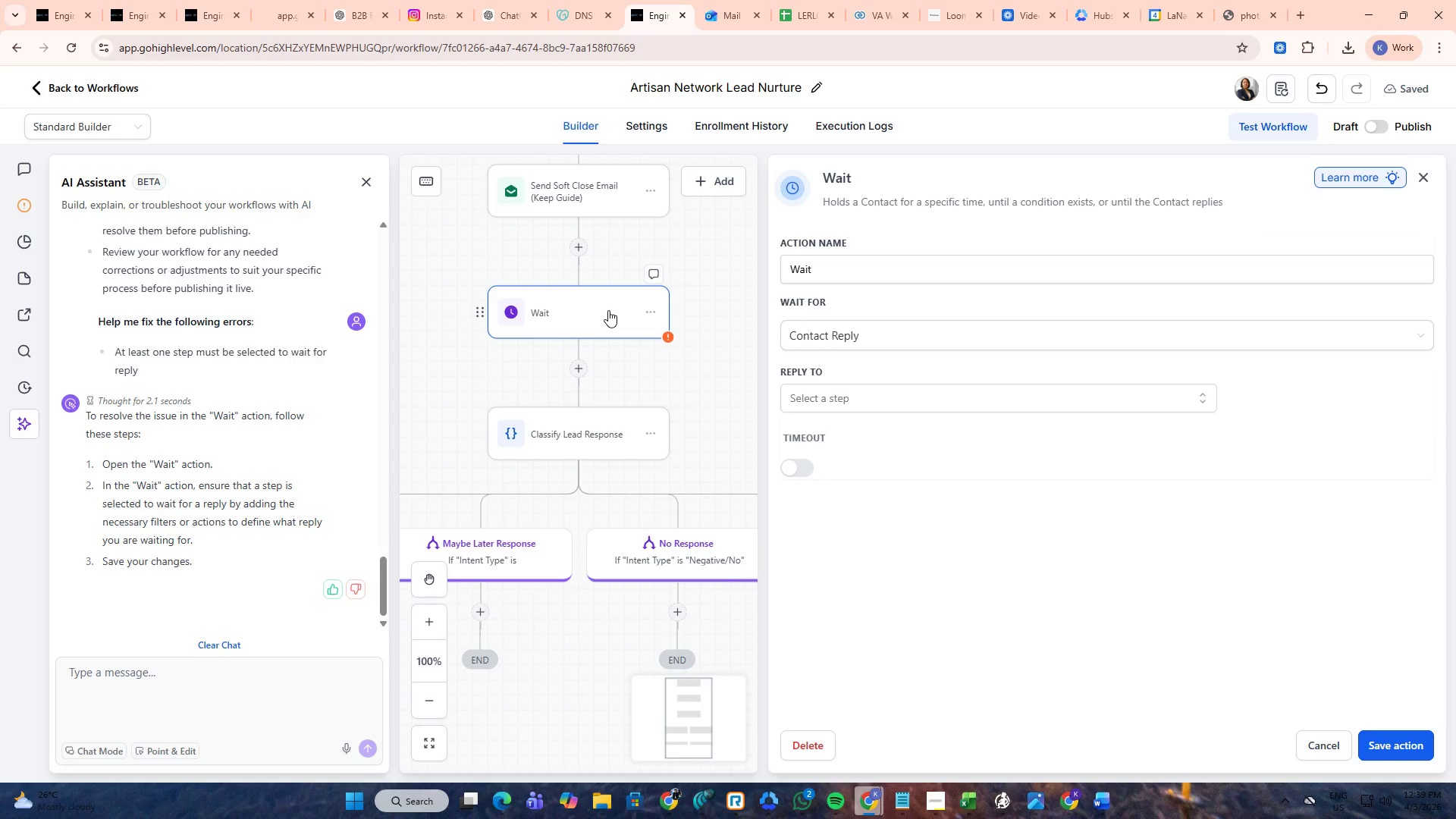 
scroll: coordinate [563, 431], scroll_direction: up, amount: 7.0
 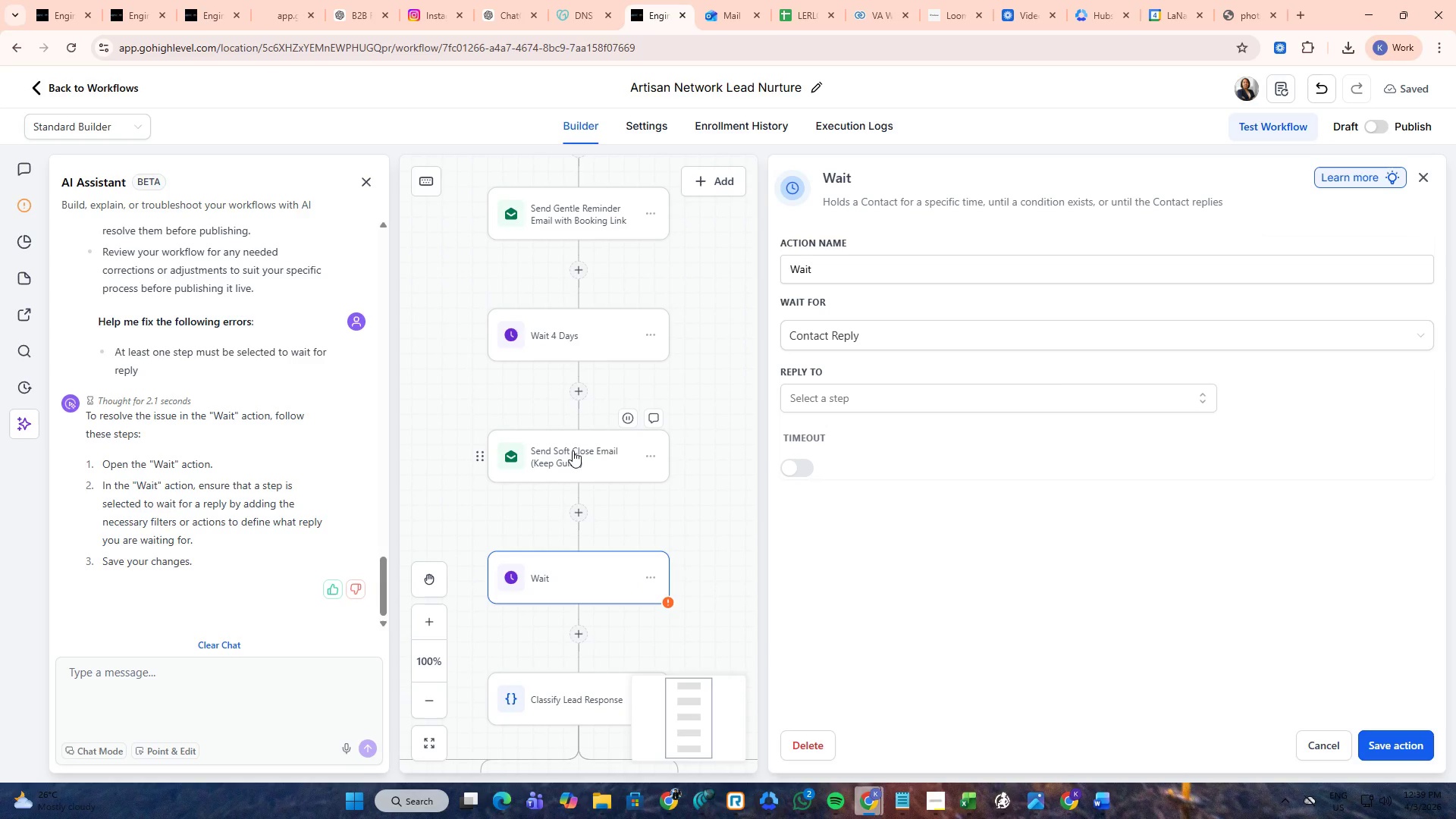 
left_click([880, 388])
 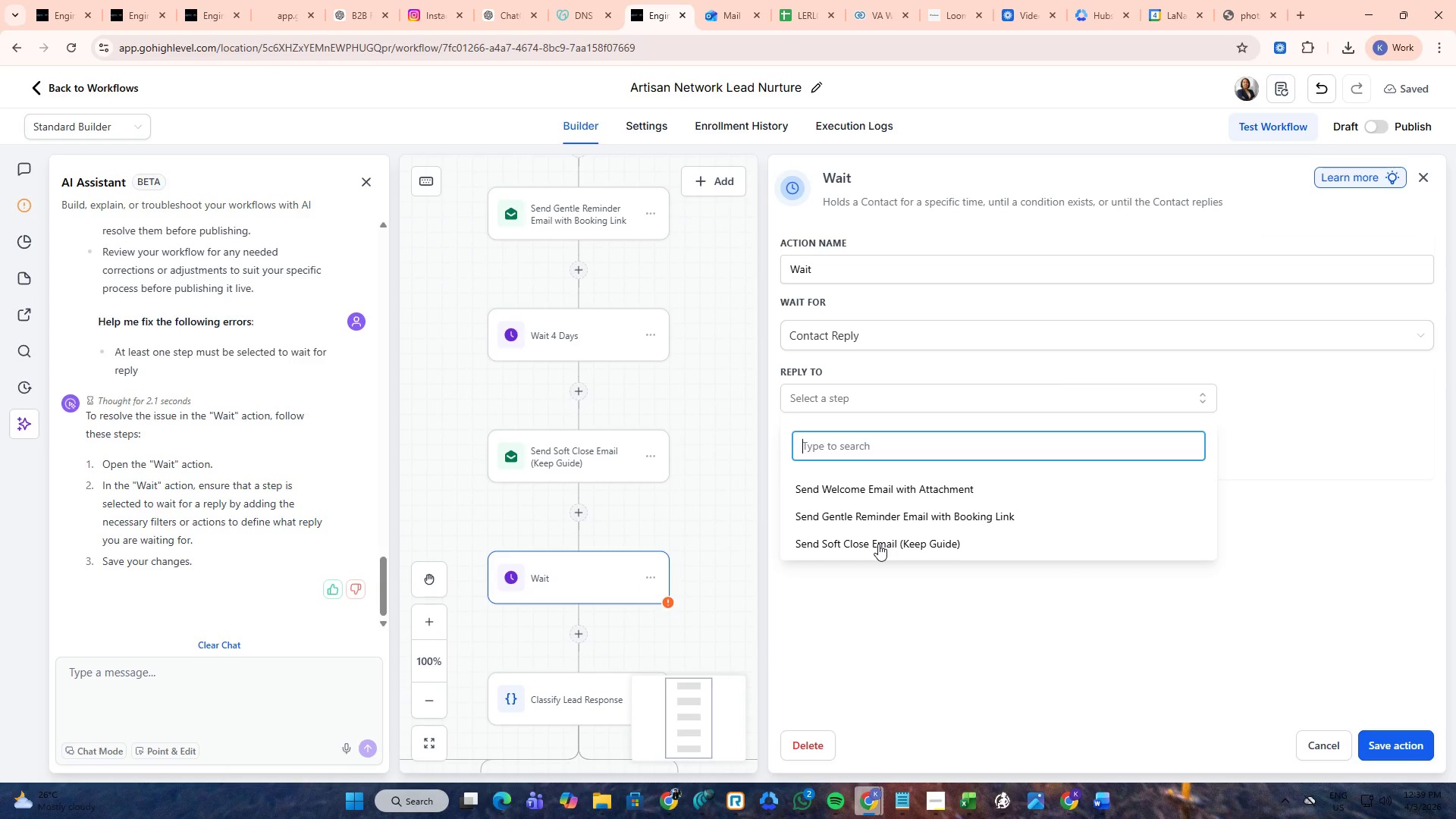 
left_click([878, 544])
 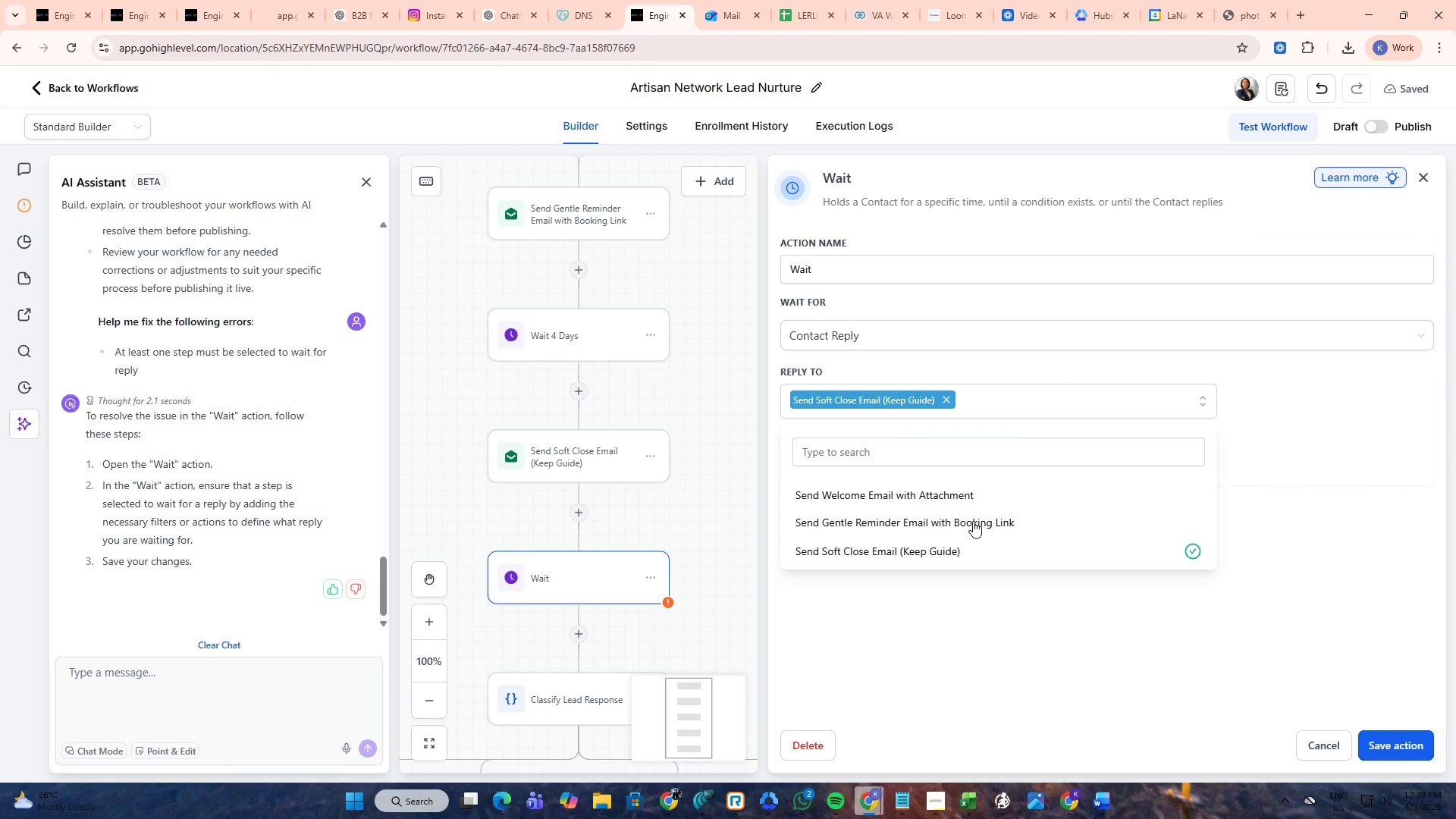 
left_click([973, 521])
 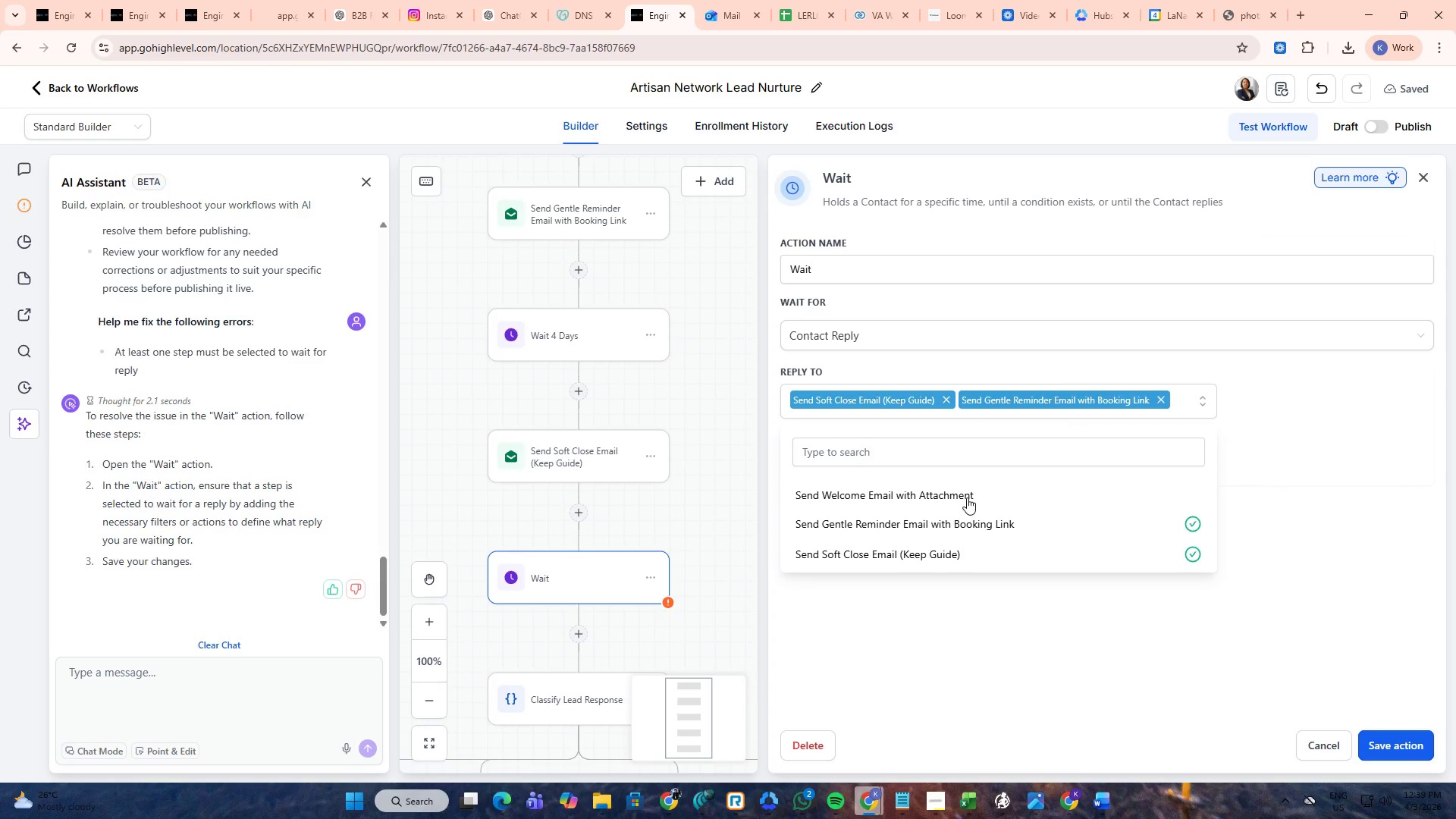 
left_click([967, 497])
 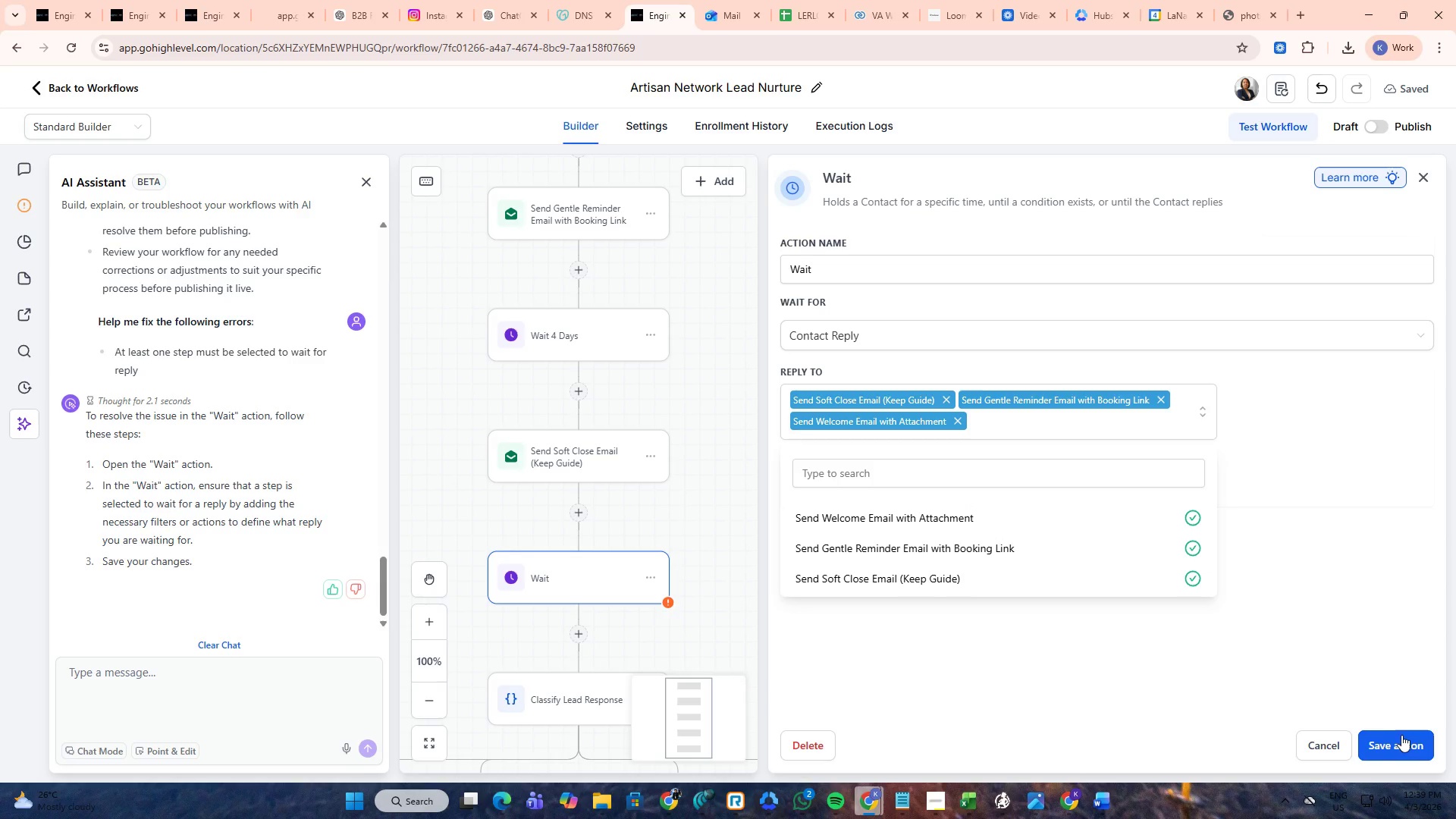 
left_click([1407, 739])
 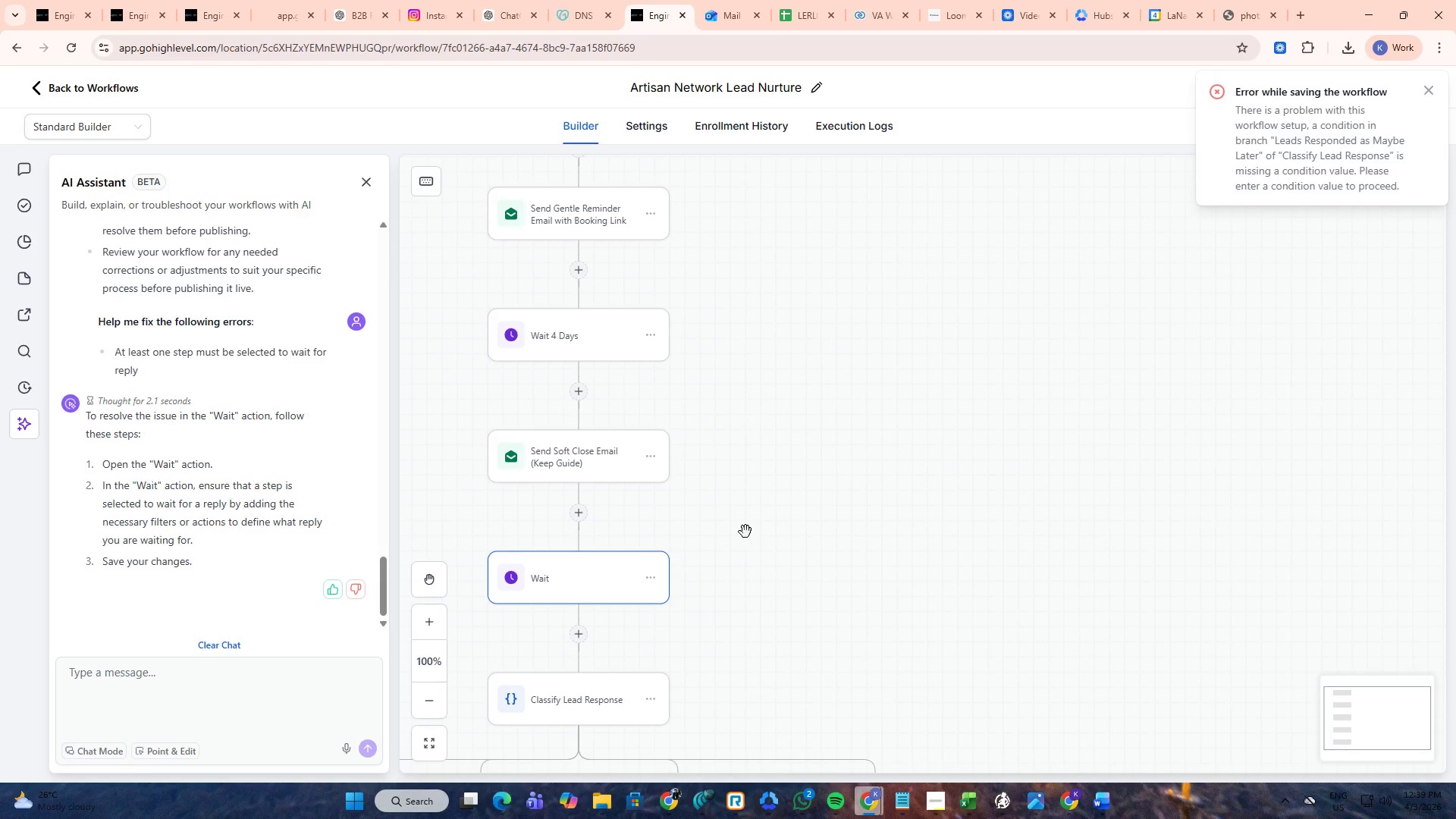 
scroll: coordinate [708, 529], scroll_direction: down, amount: 2.0
 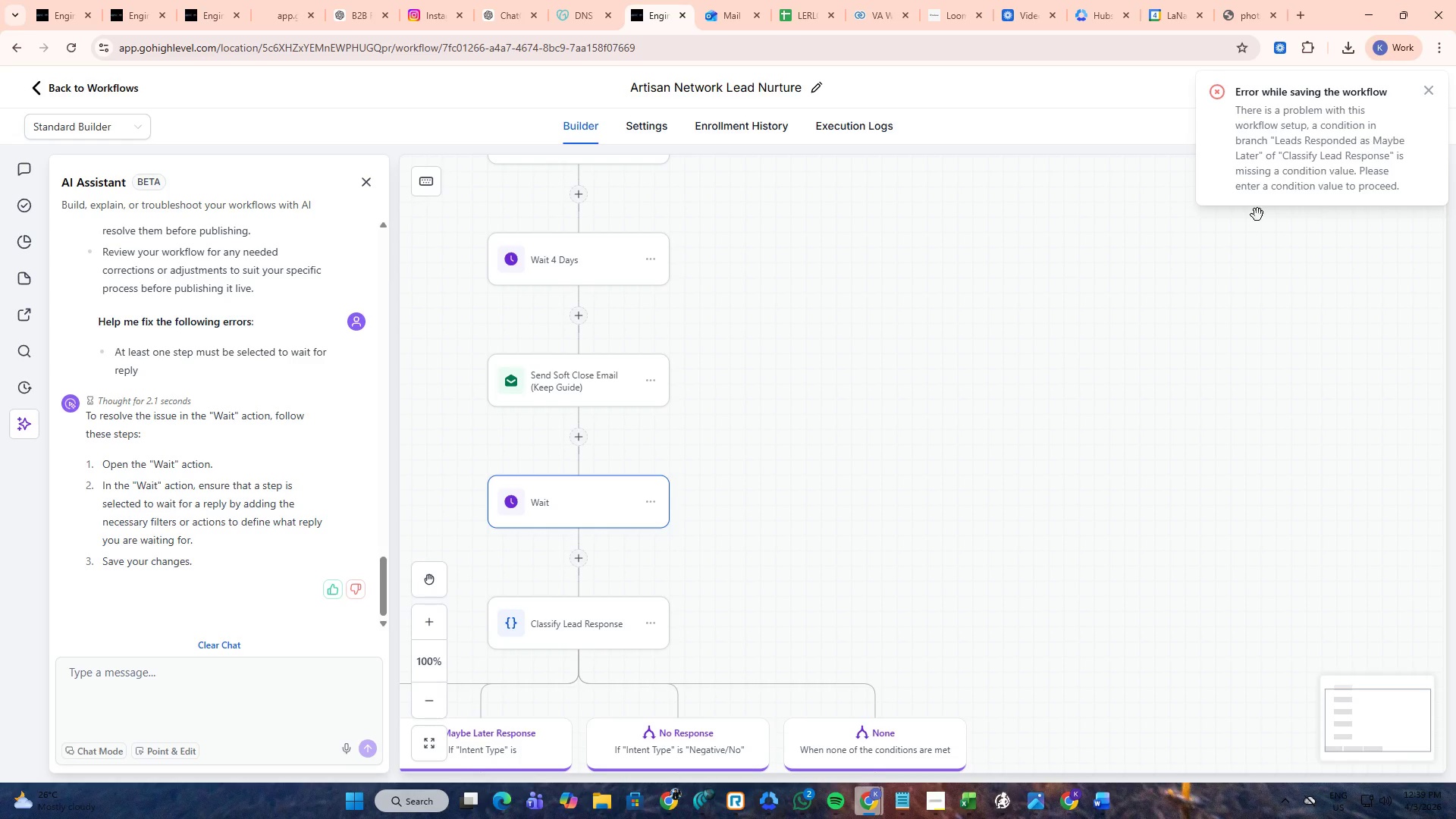 
wait(7.4)
 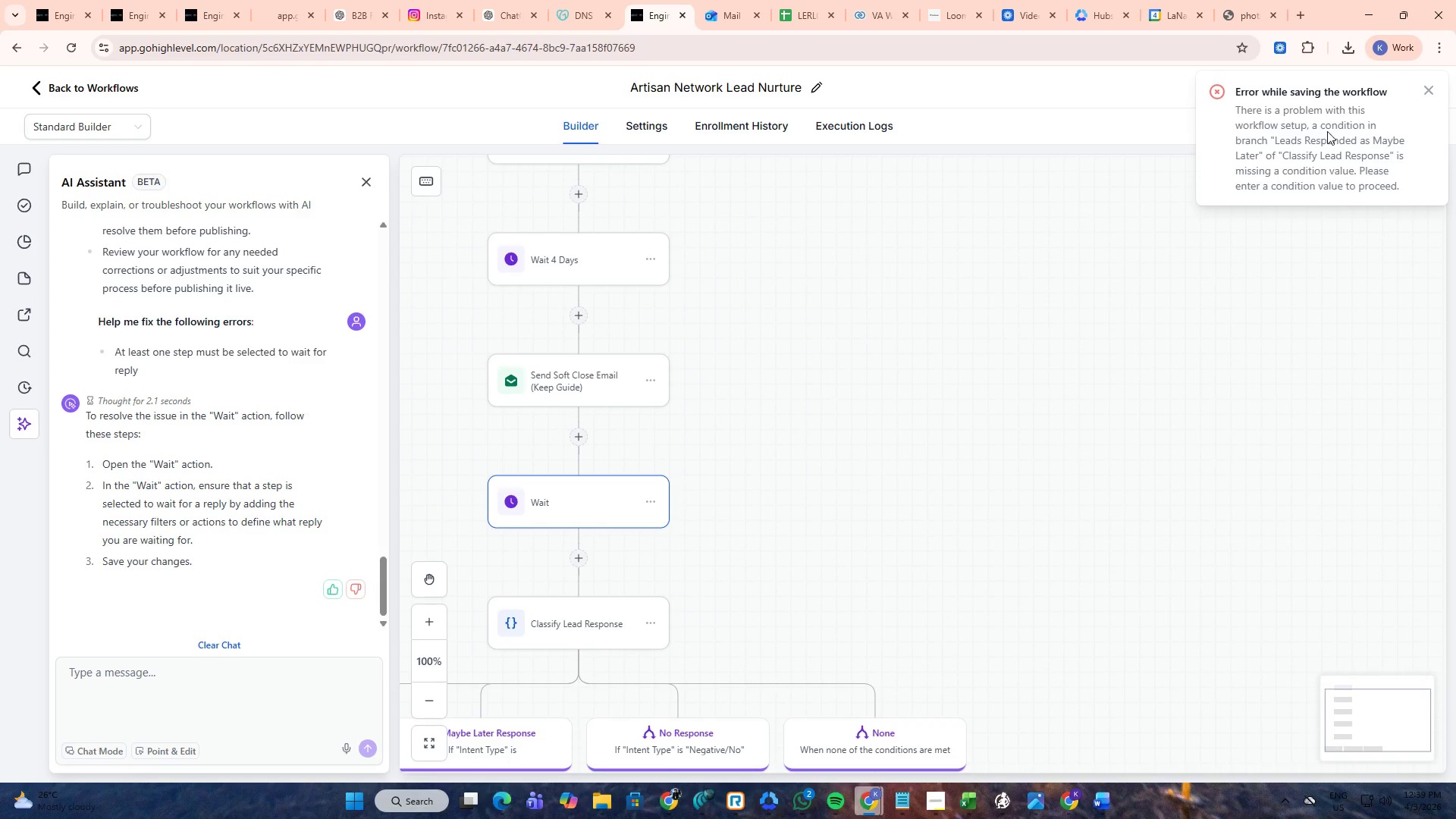 
scroll: coordinate [796, 472], scroll_direction: down, amount: 3.0
 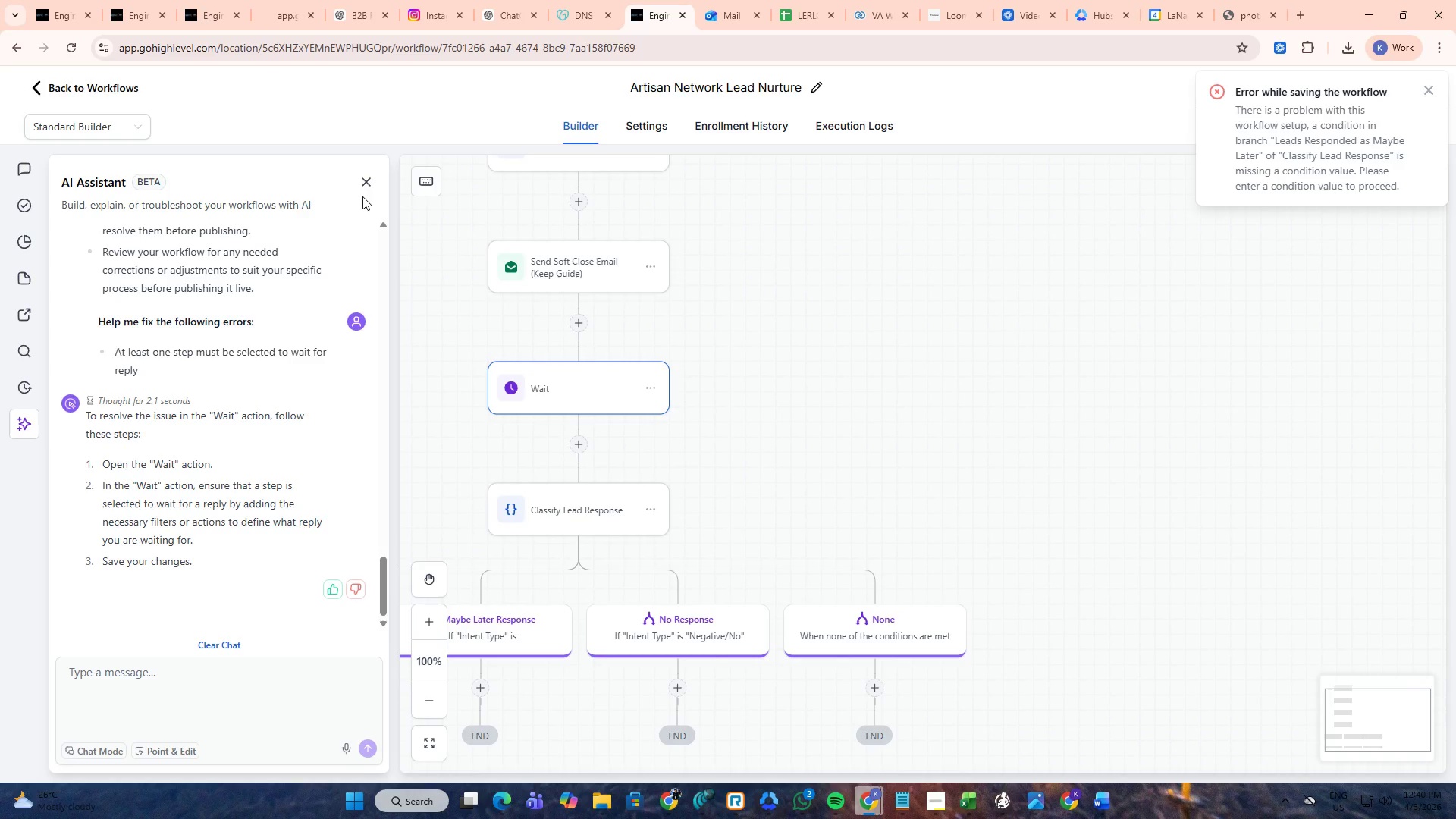 
left_click([369, 186])
 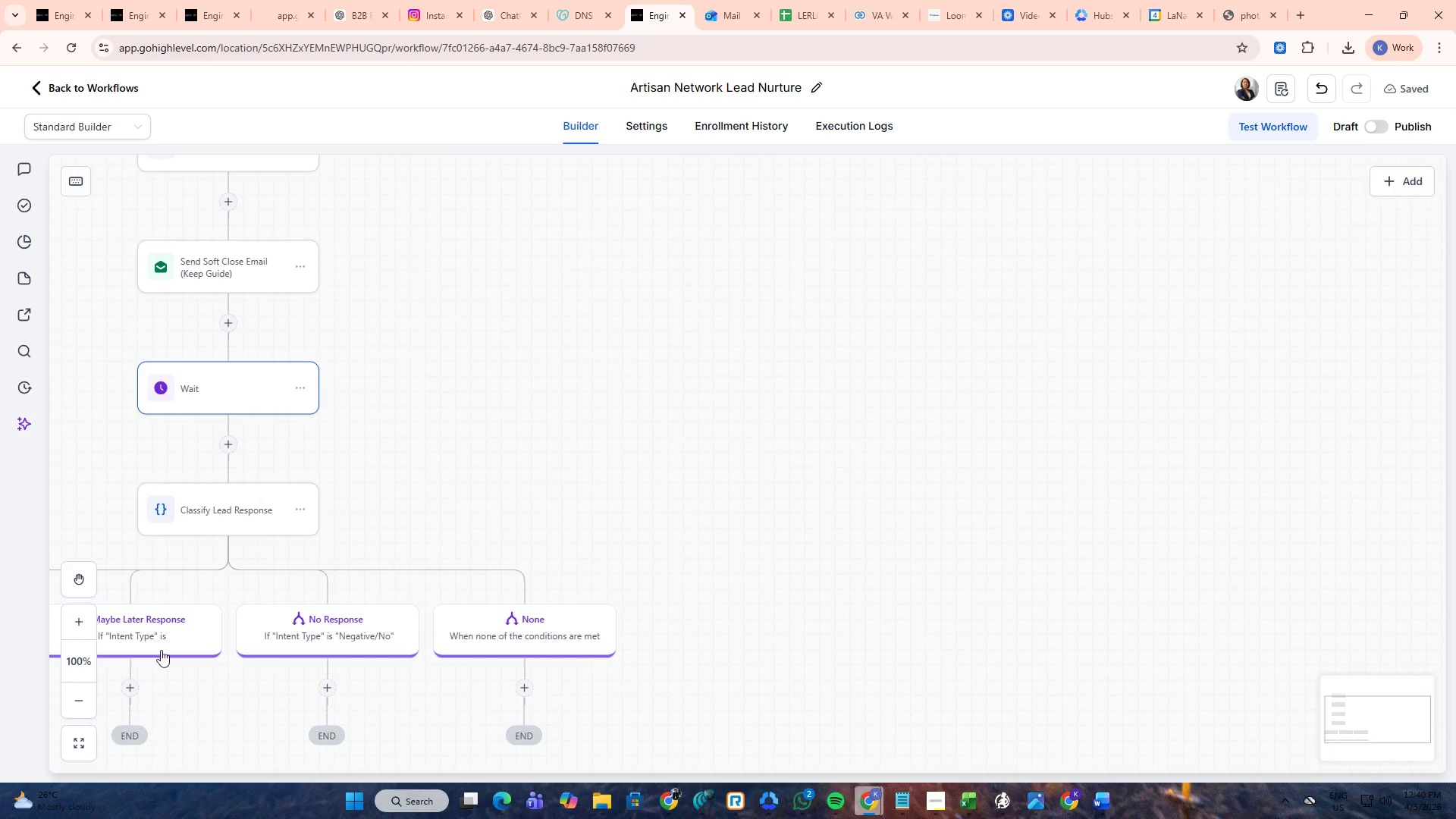 
left_click_drag(start_coordinate=[397, 536], to_coordinate=[880, 460])
 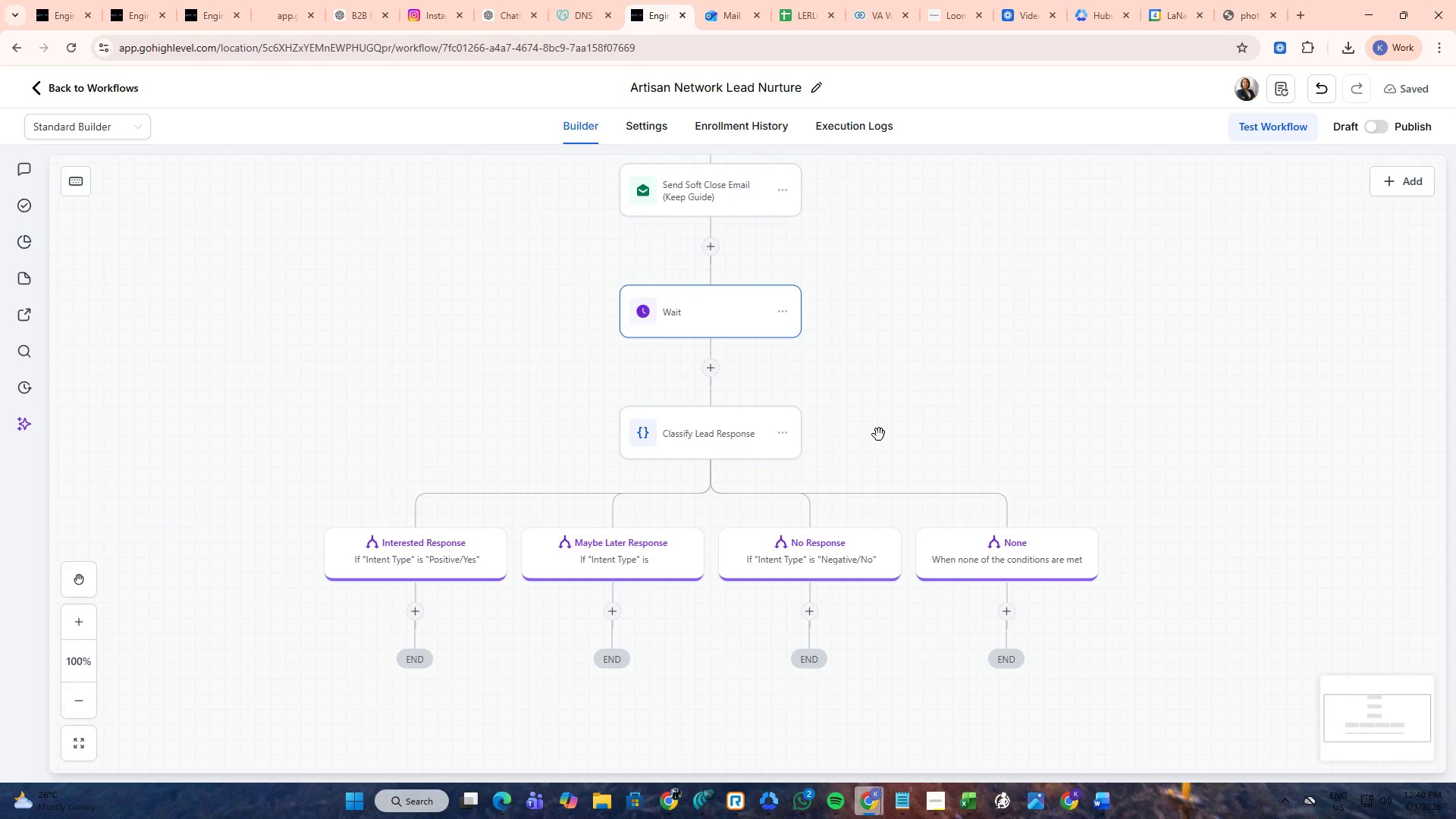 
left_click_drag(start_coordinate=[879, 435], to_coordinate=[907, 604])
 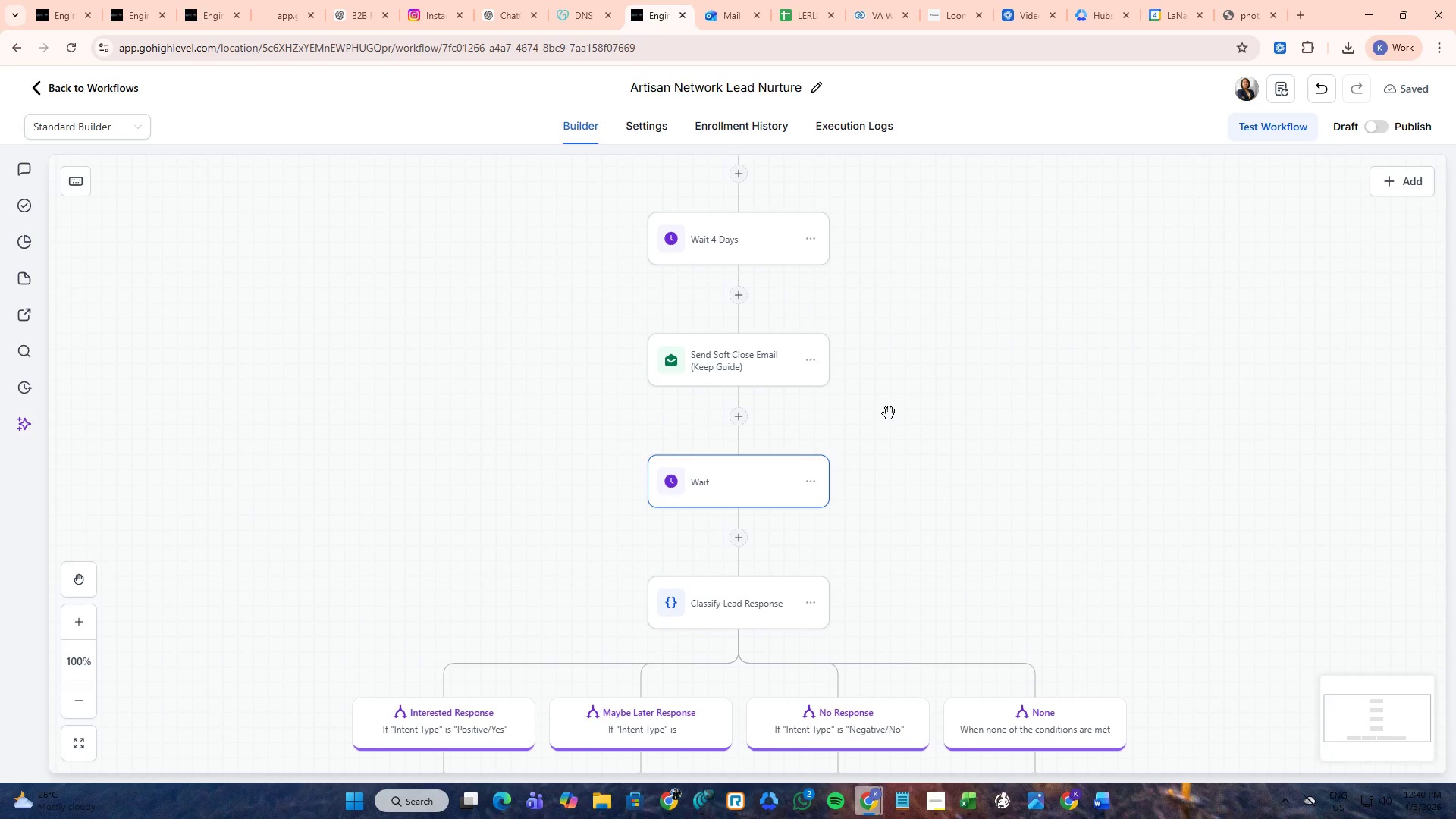 
scroll: coordinate [887, 422], scroll_direction: up, amount: 15.0
 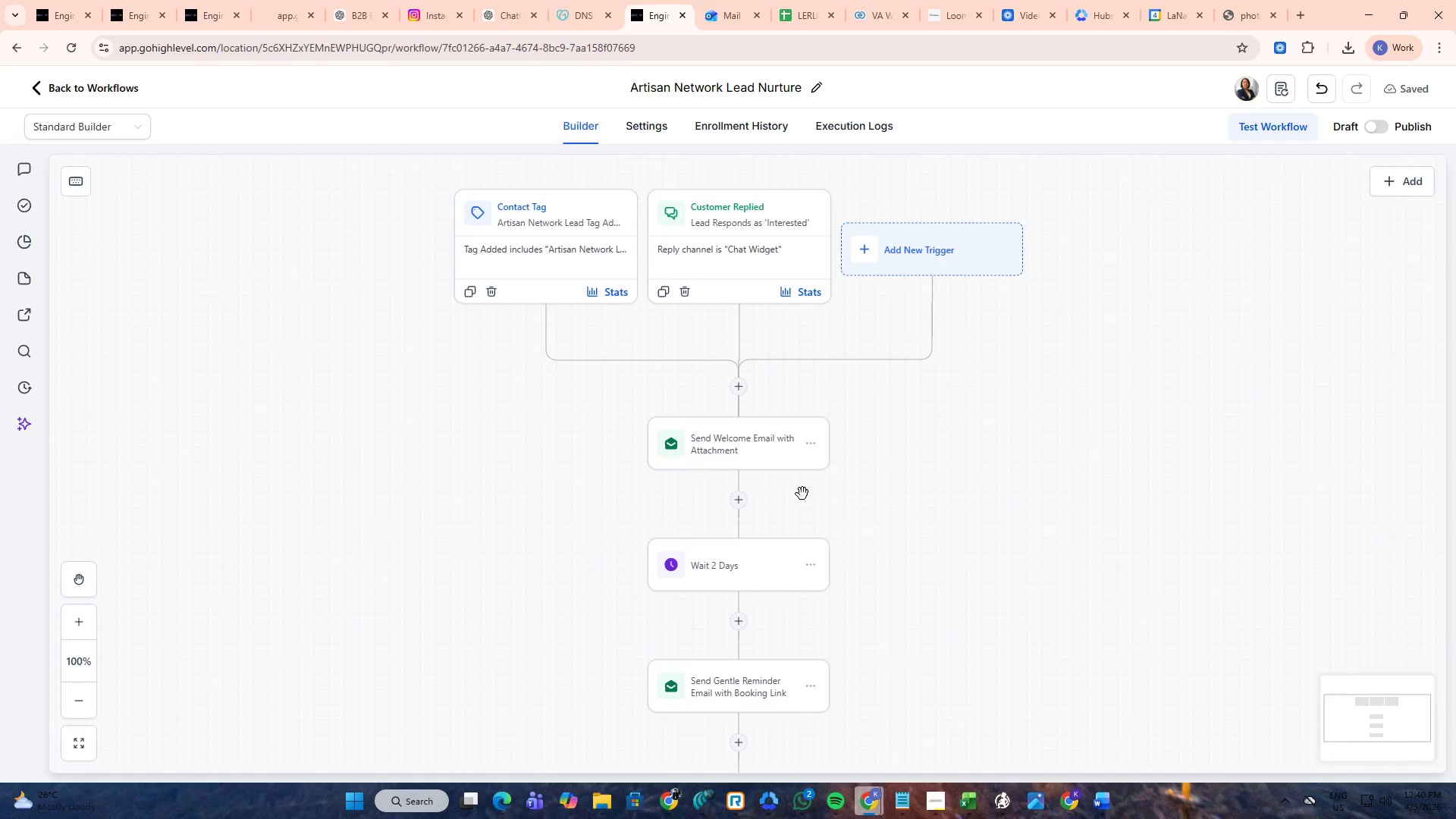 
scroll: coordinate [877, 505], scroll_direction: down, amount: 22.0
 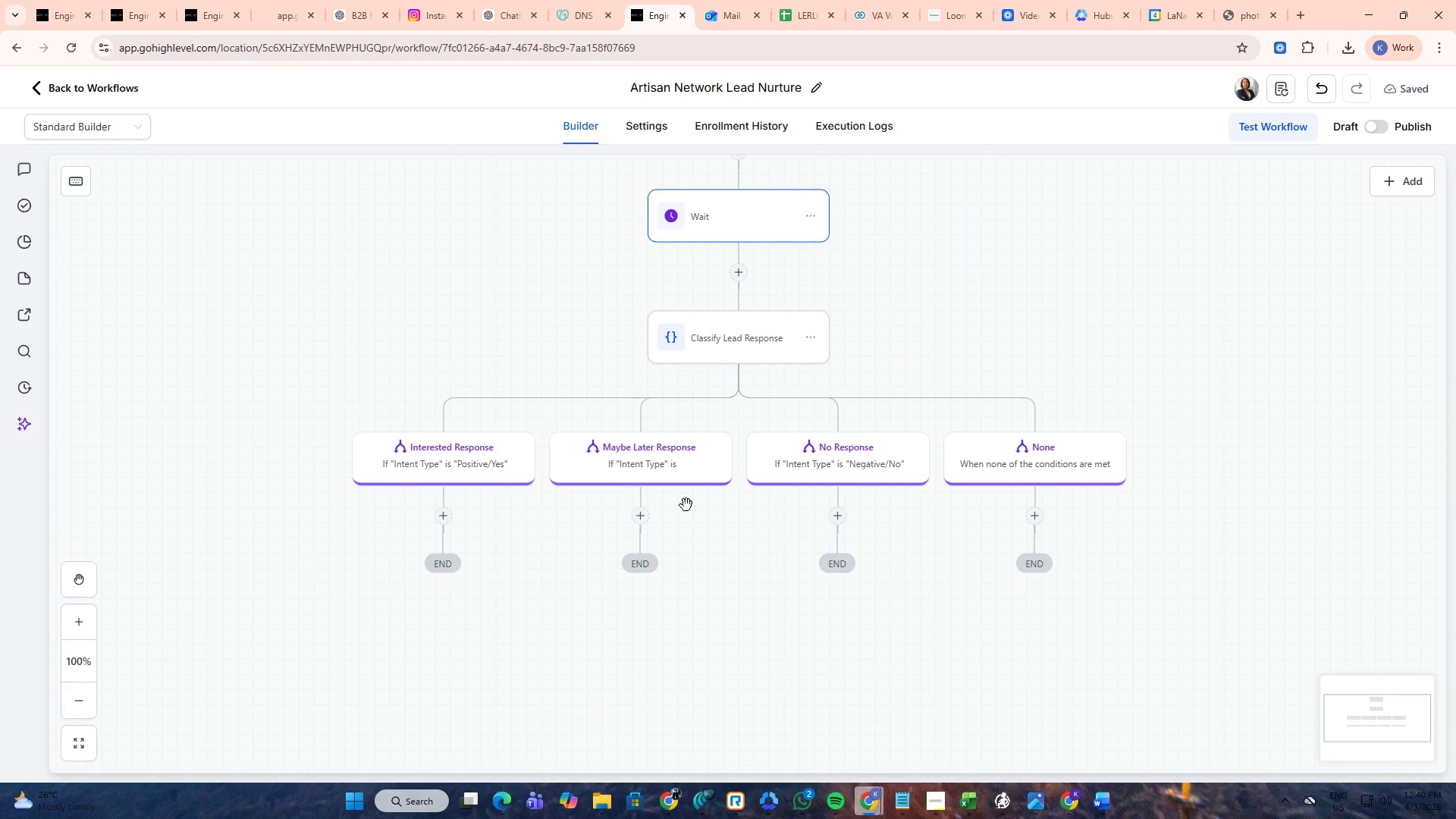 
left_click([497, 464])
 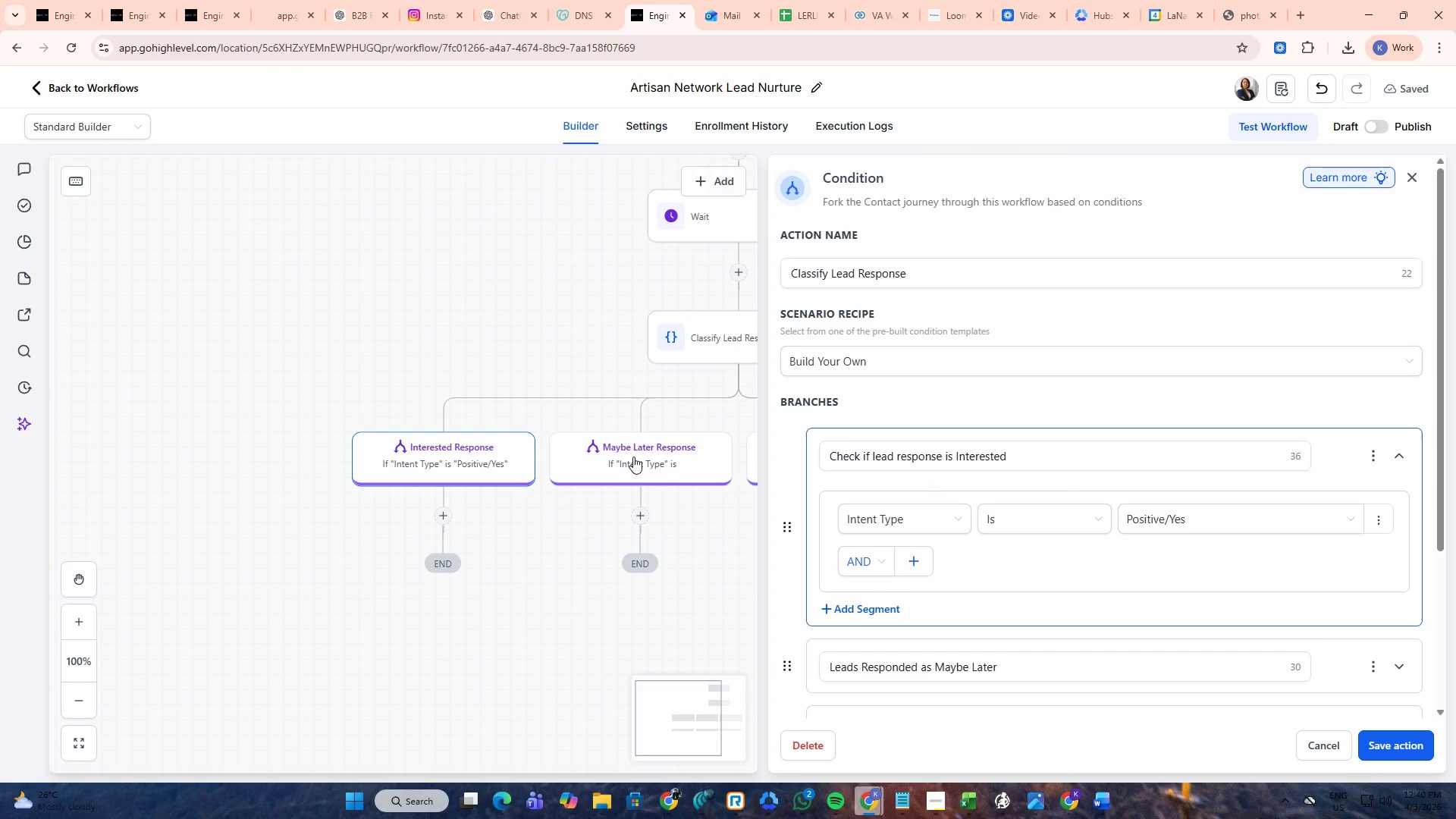 
left_click([633, 457])
 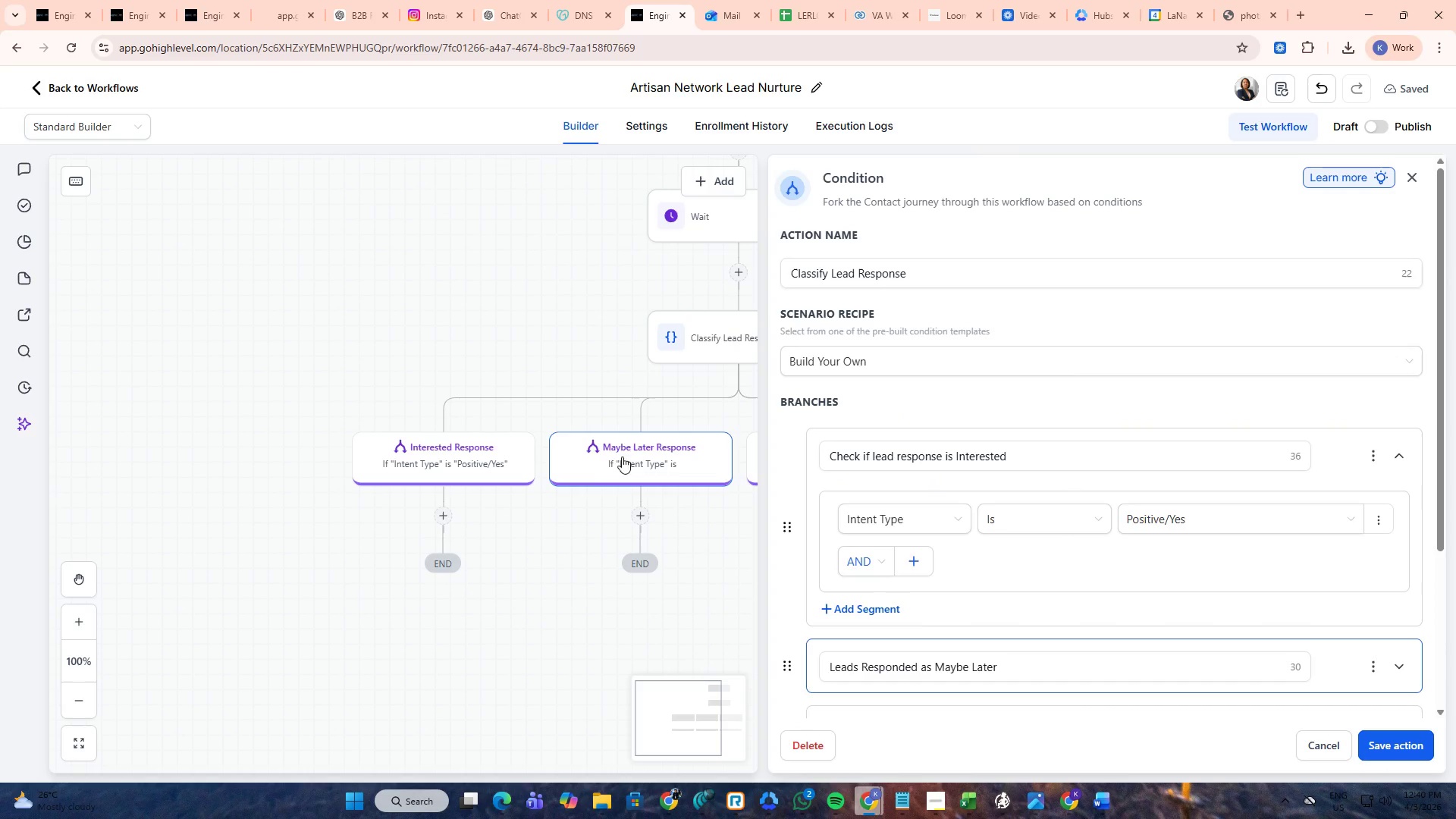 
left_click([498, 457])
 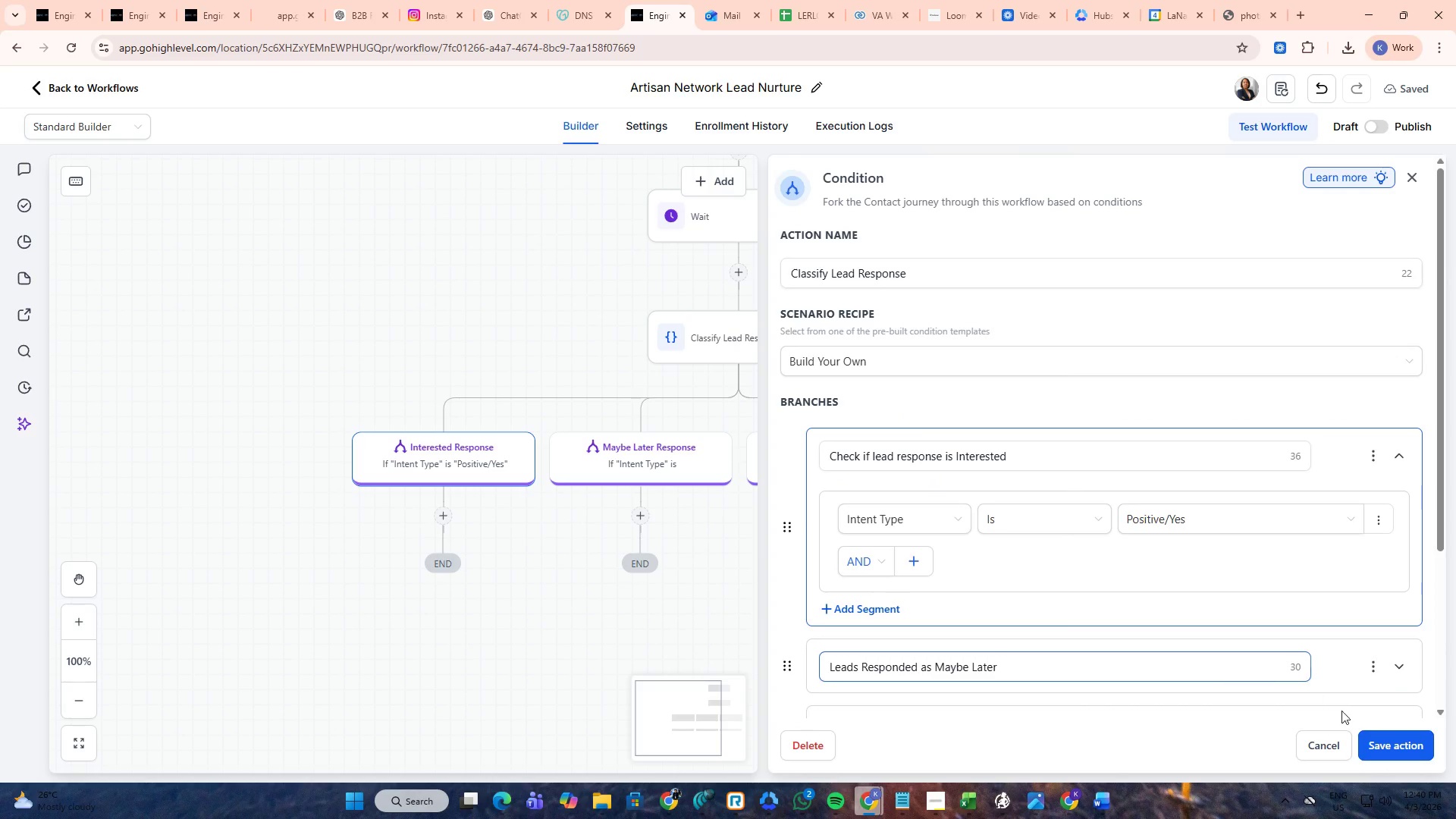 
left_click([1373, 733])
 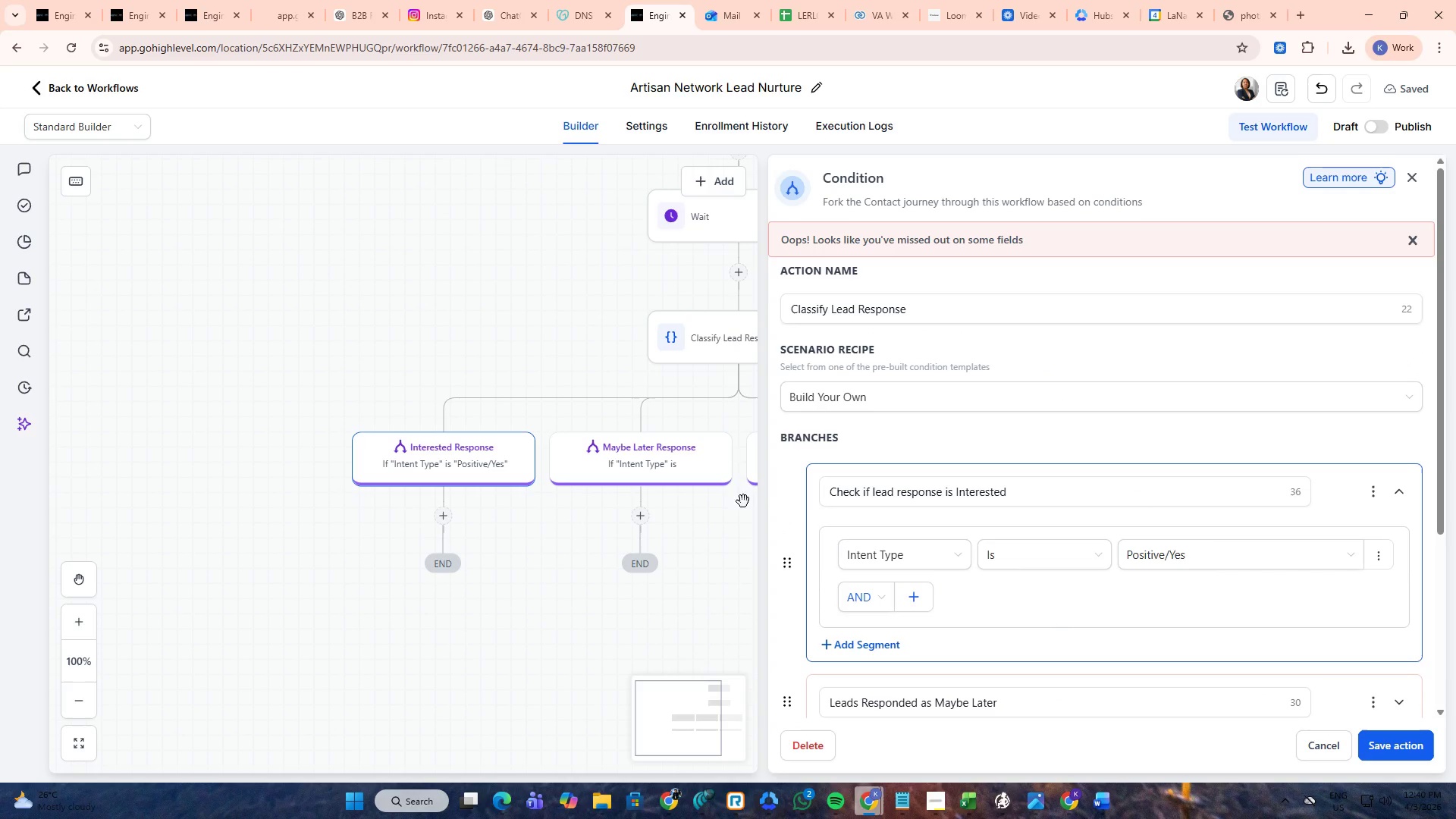 
scroll: coordinate [940, 527], scroll_direction: down, amount: 4.0
 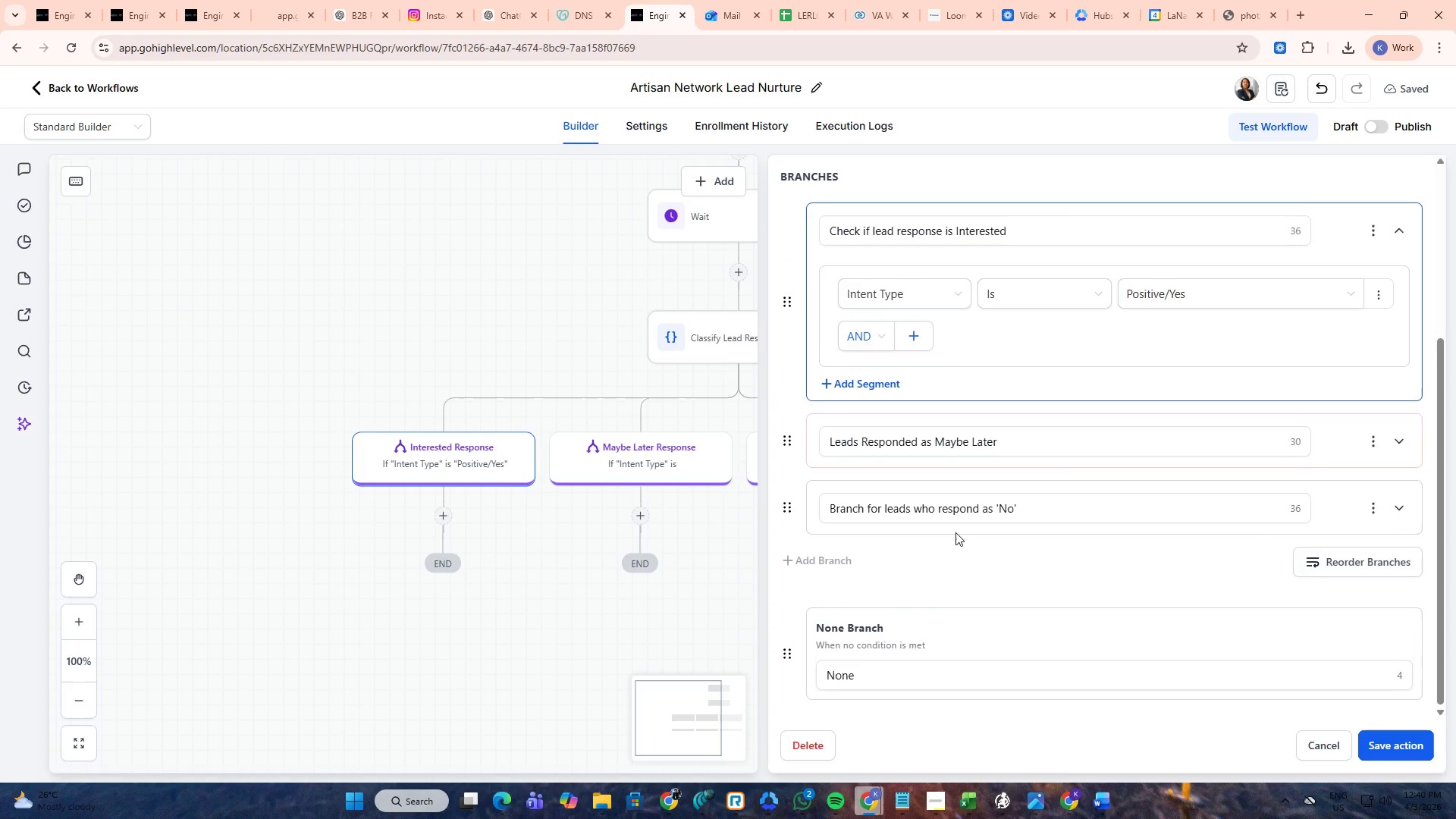 
scroll: coordinate [956, 532], scroll_direction: up, amount: 3.0
 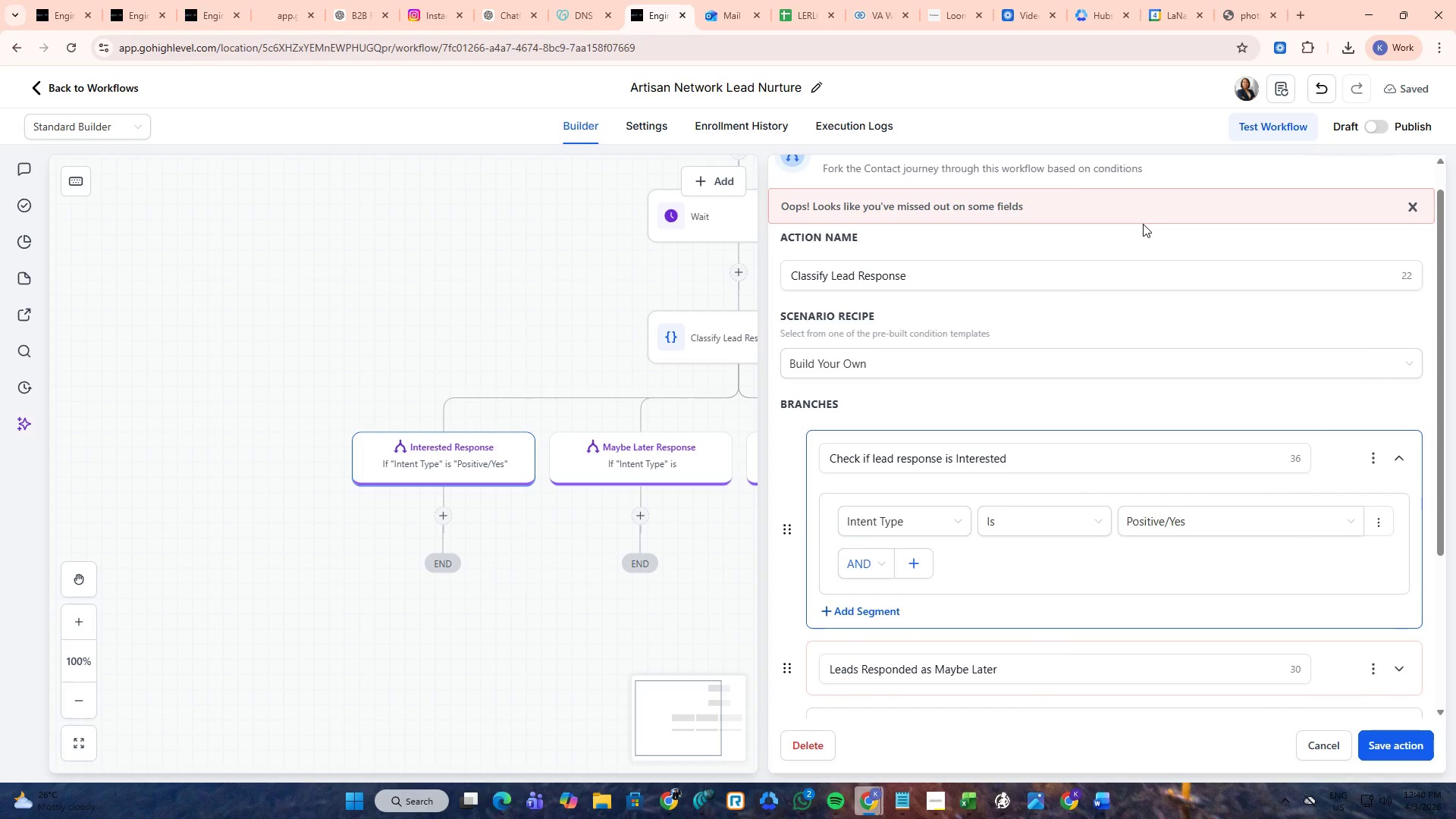 
left_click([1144, 214])
 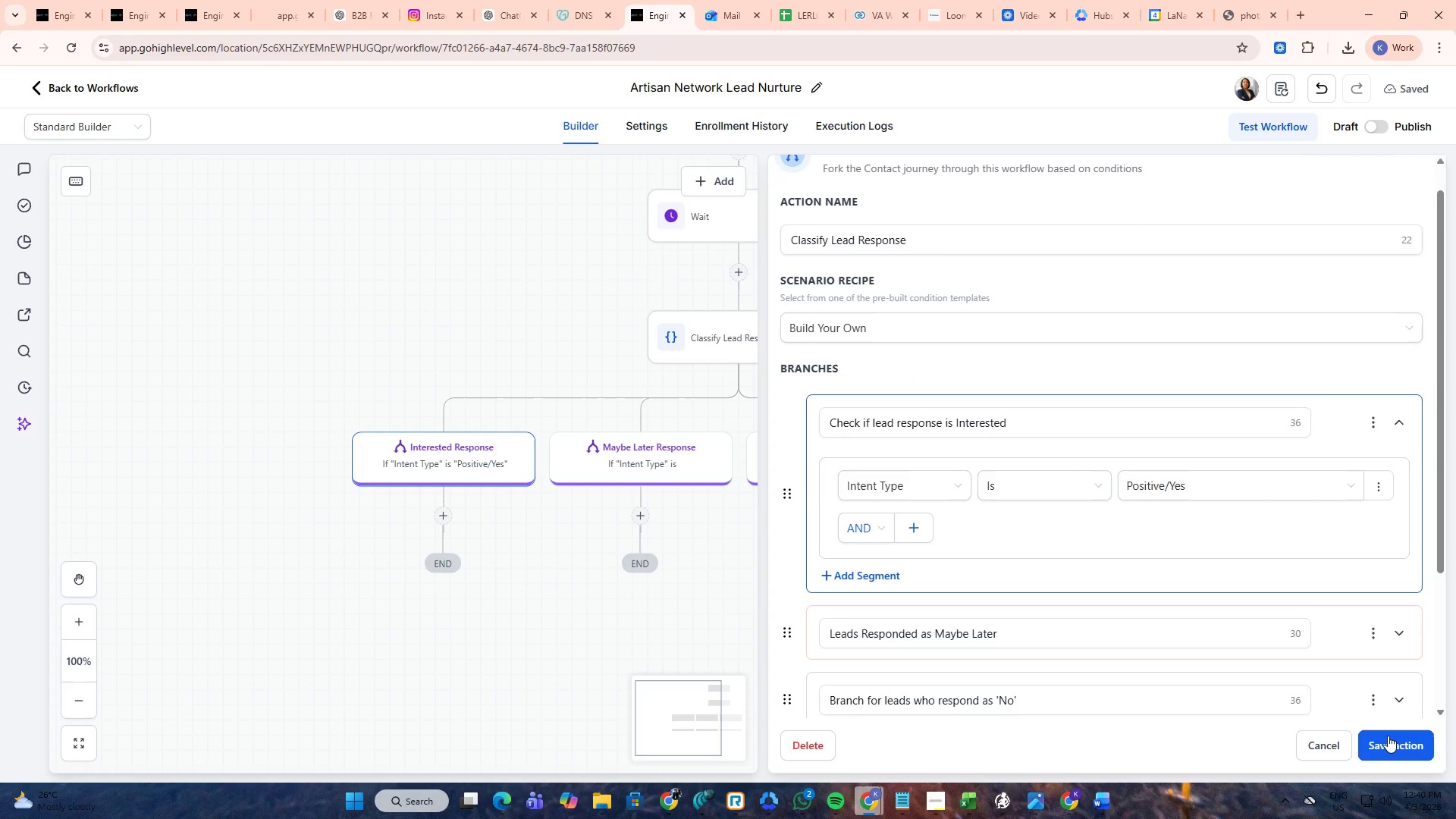 
left_click([1389, 737])
 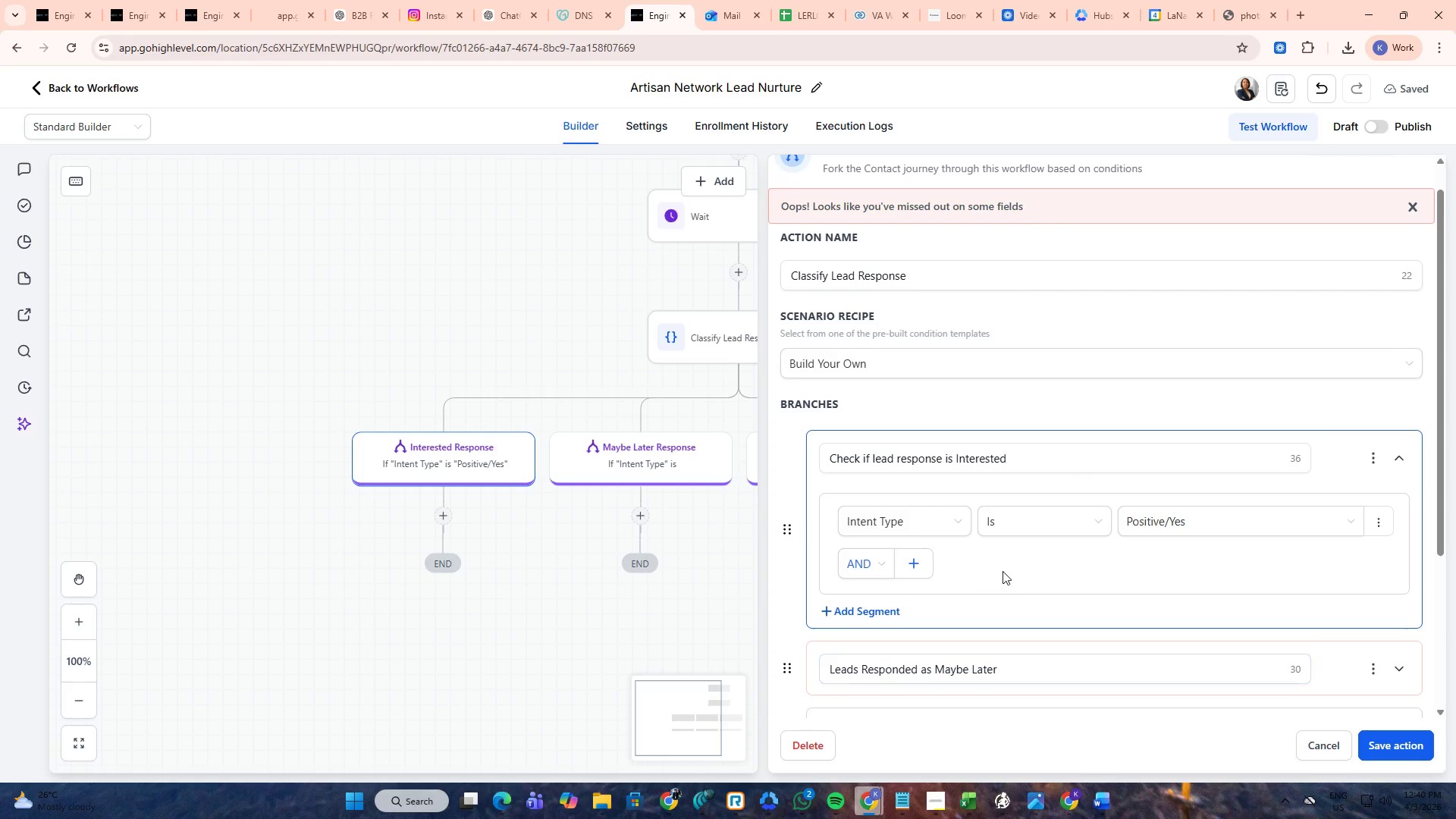 
left_click([937, 519])
 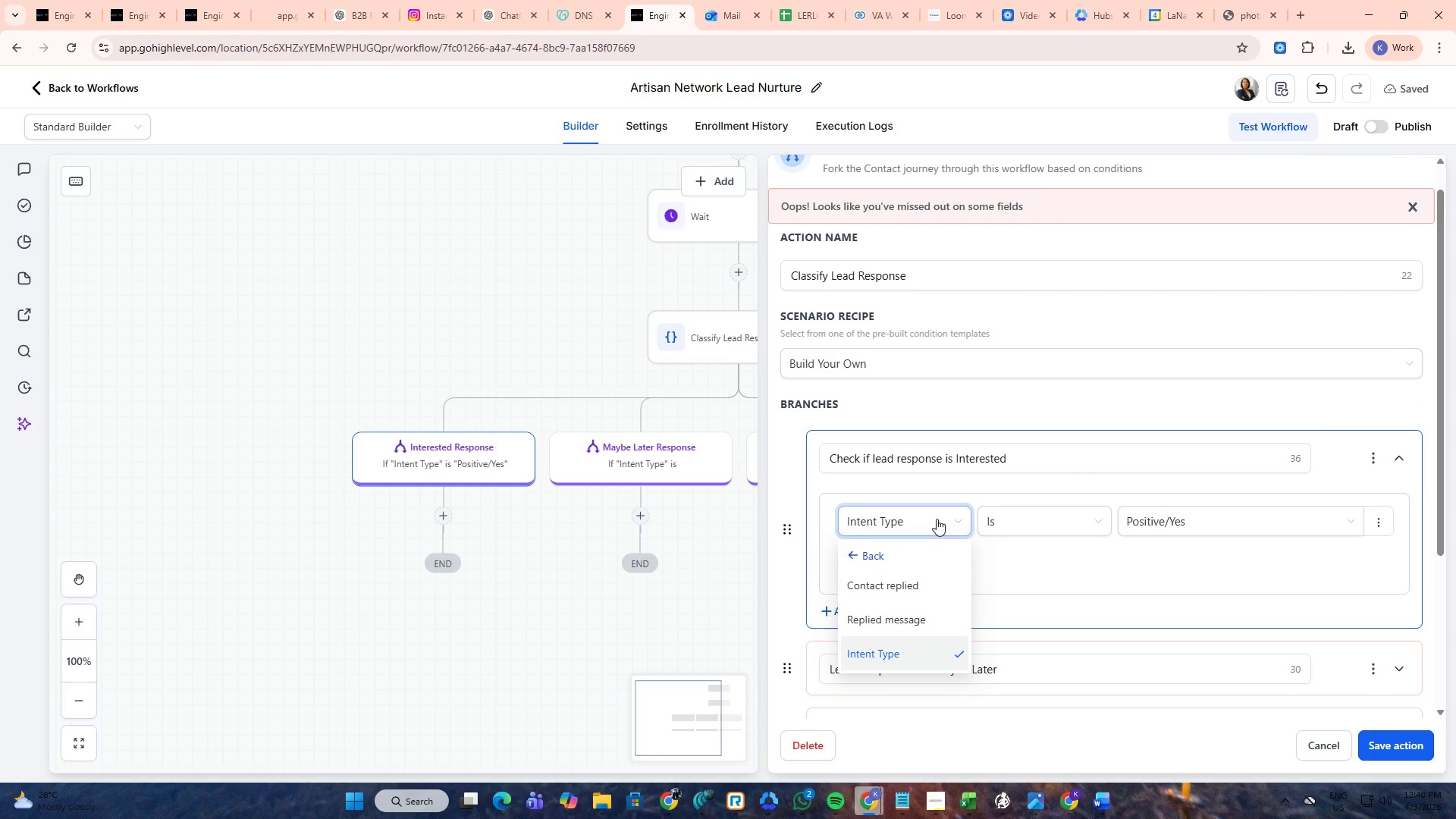 
left_click([937, 519])
 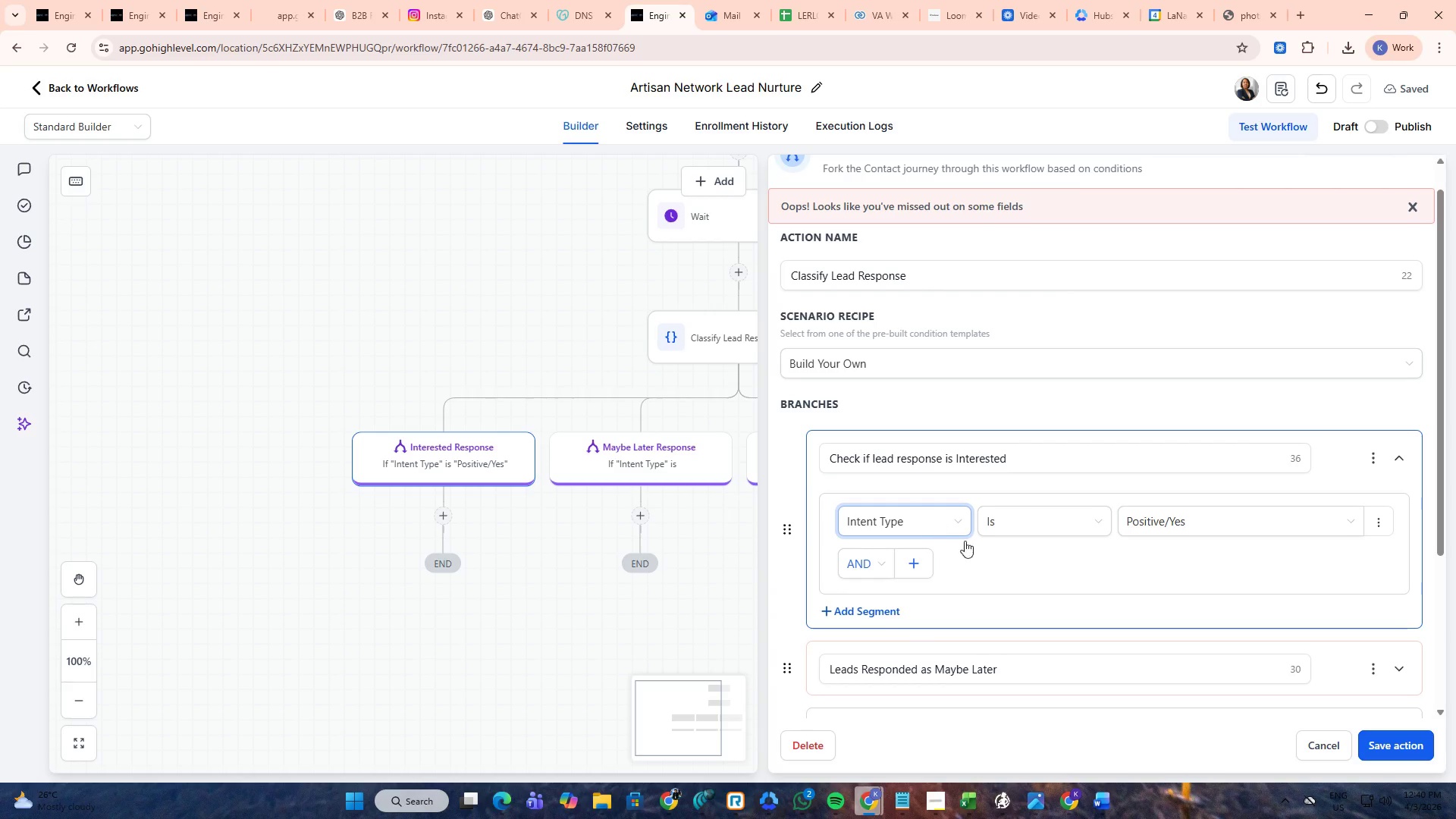 
scroll: coordinate [981, 561], scroll_direction: down, amount: 2.0
 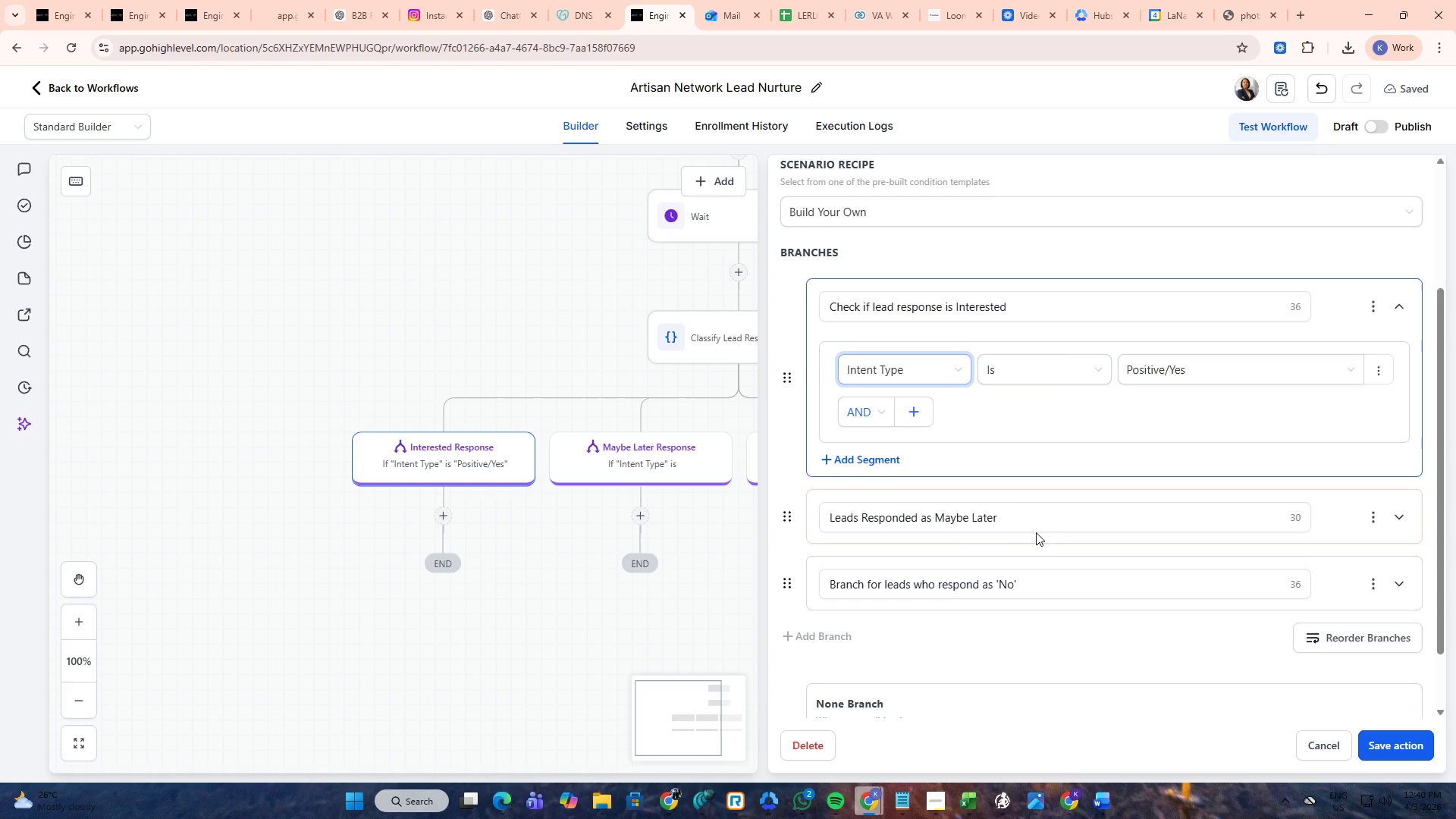 
left_click([1061, 519])
 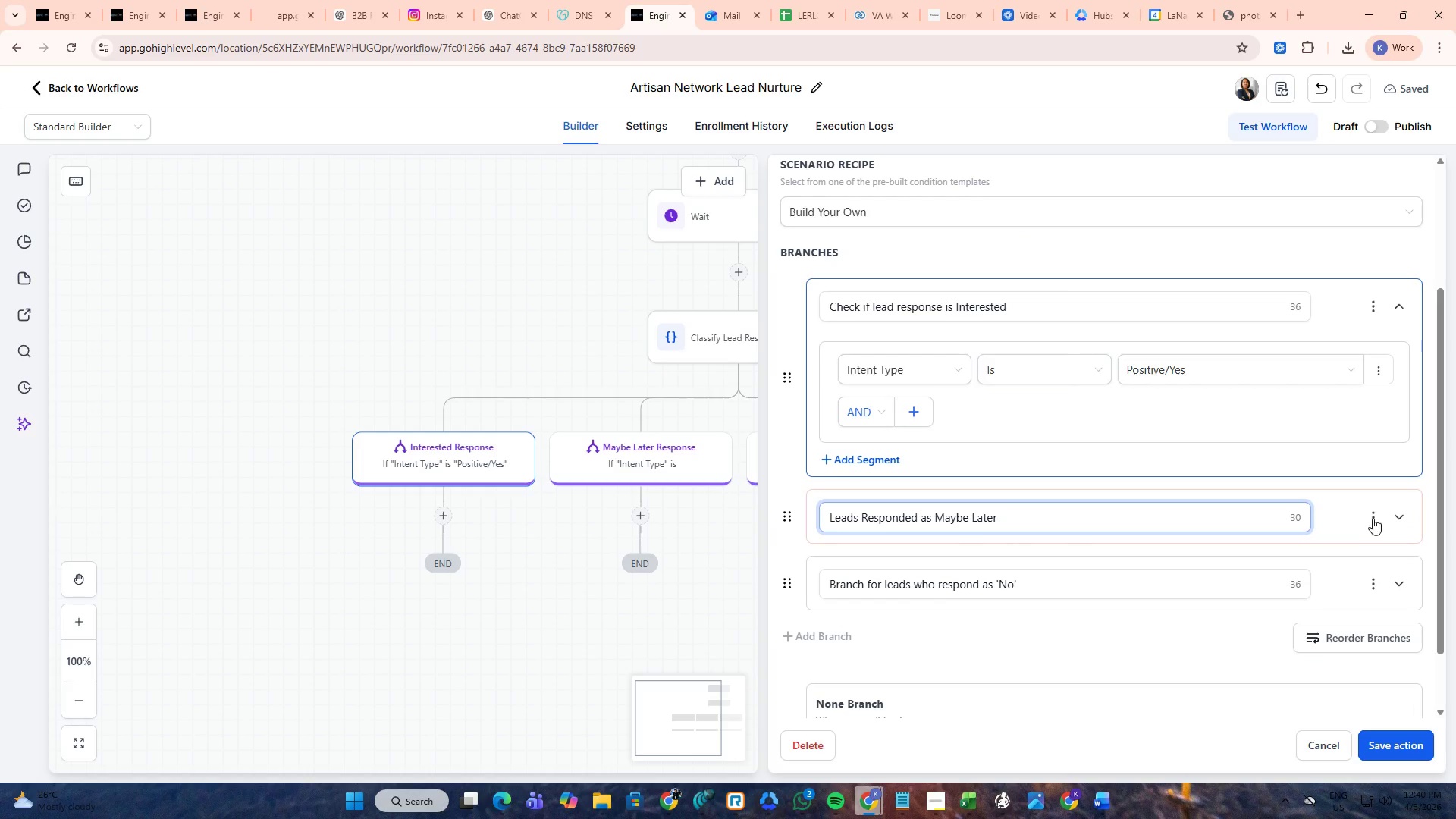 
left_click([1391, 517])
 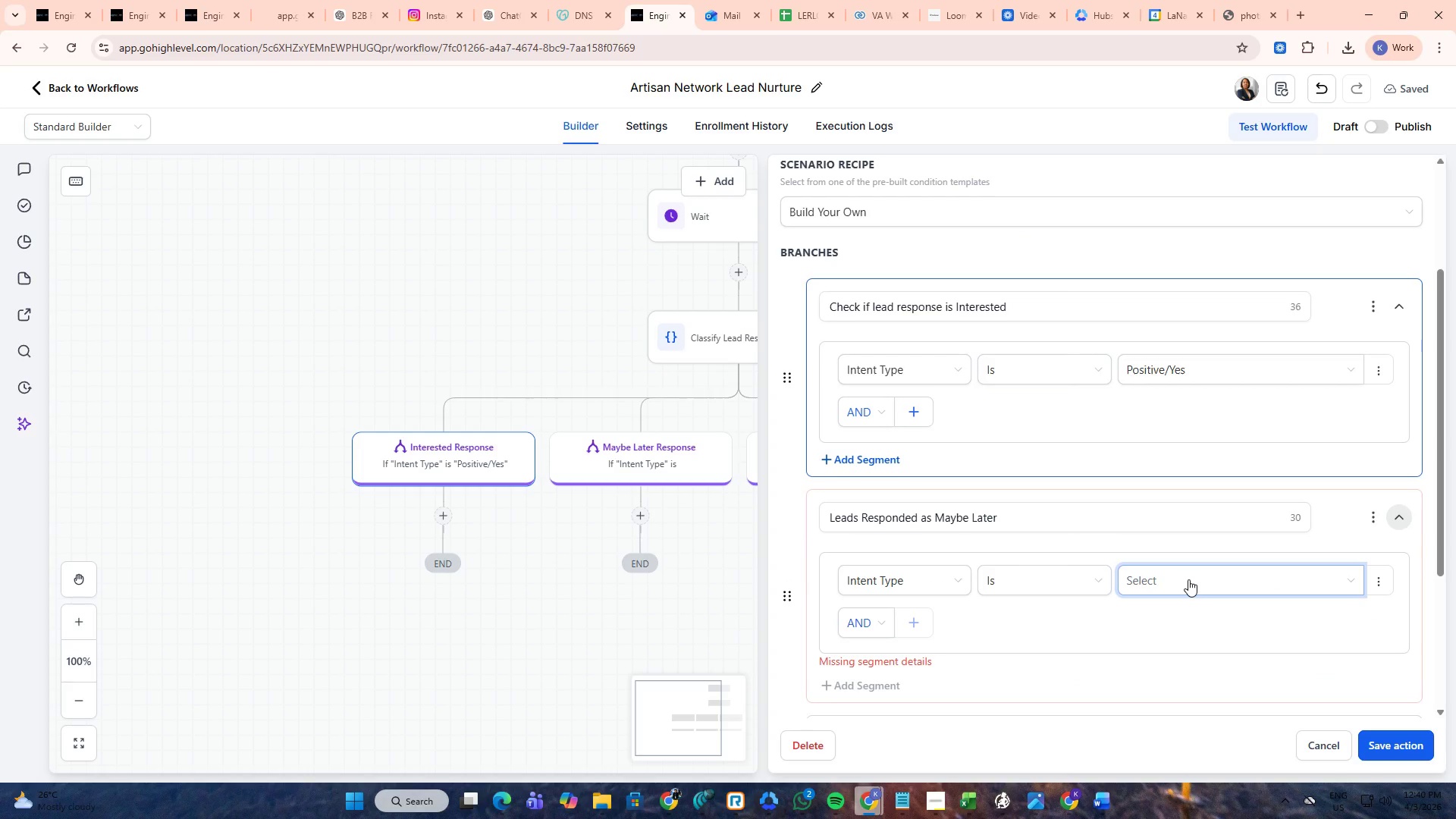 
left_click([1188, 579])
 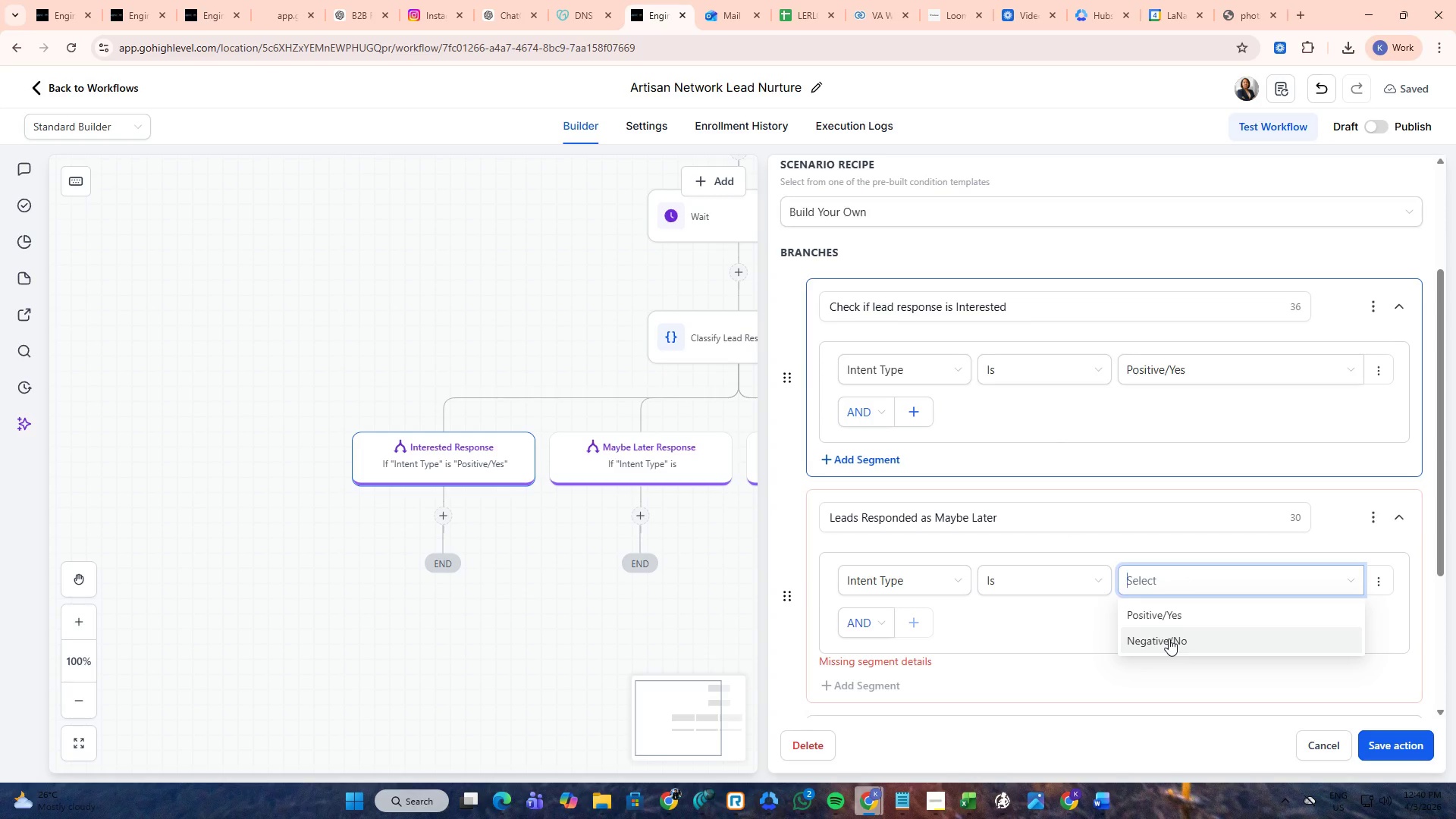 
wait(5.77)
 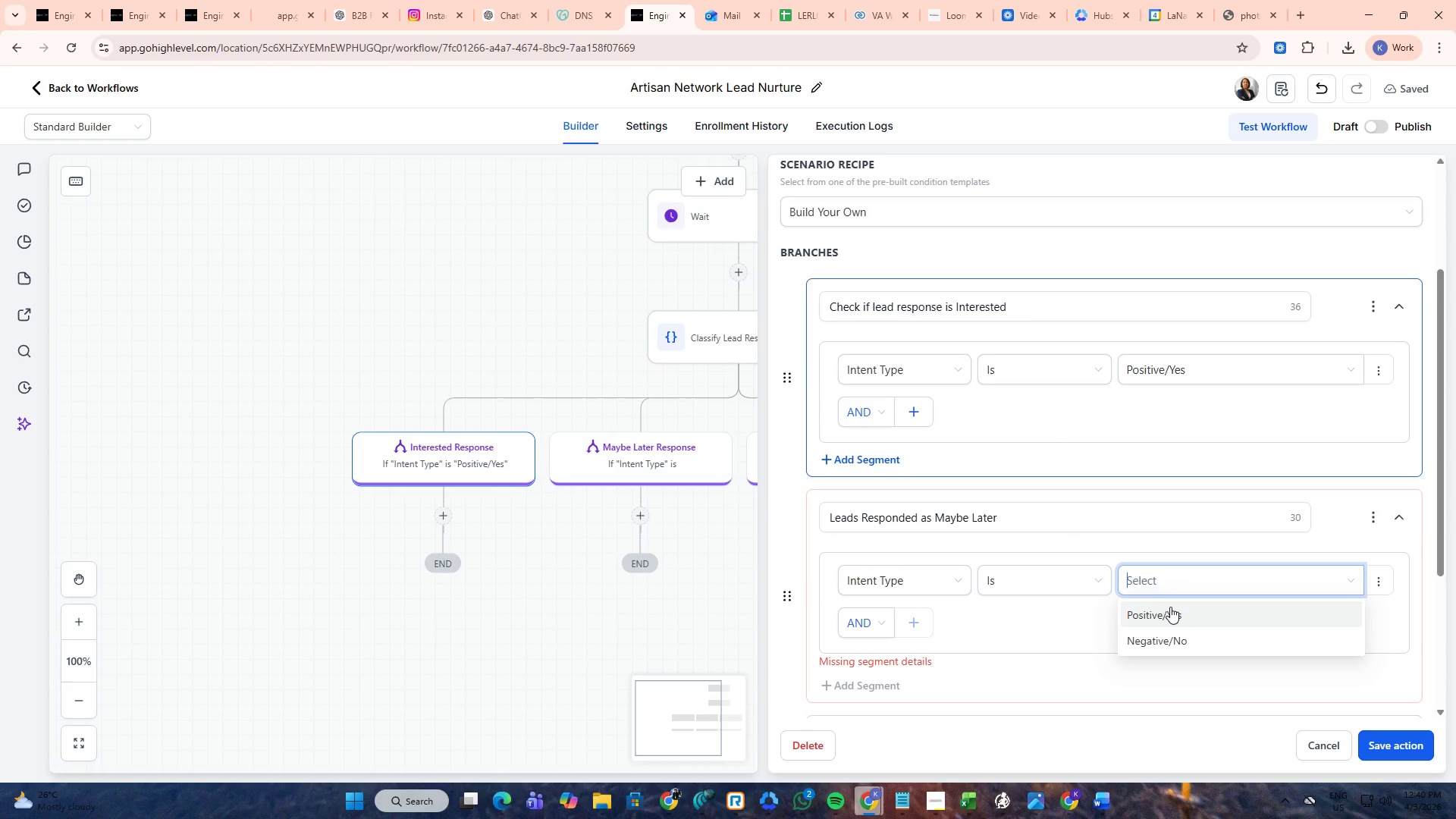 
left_click([1174, 640])
 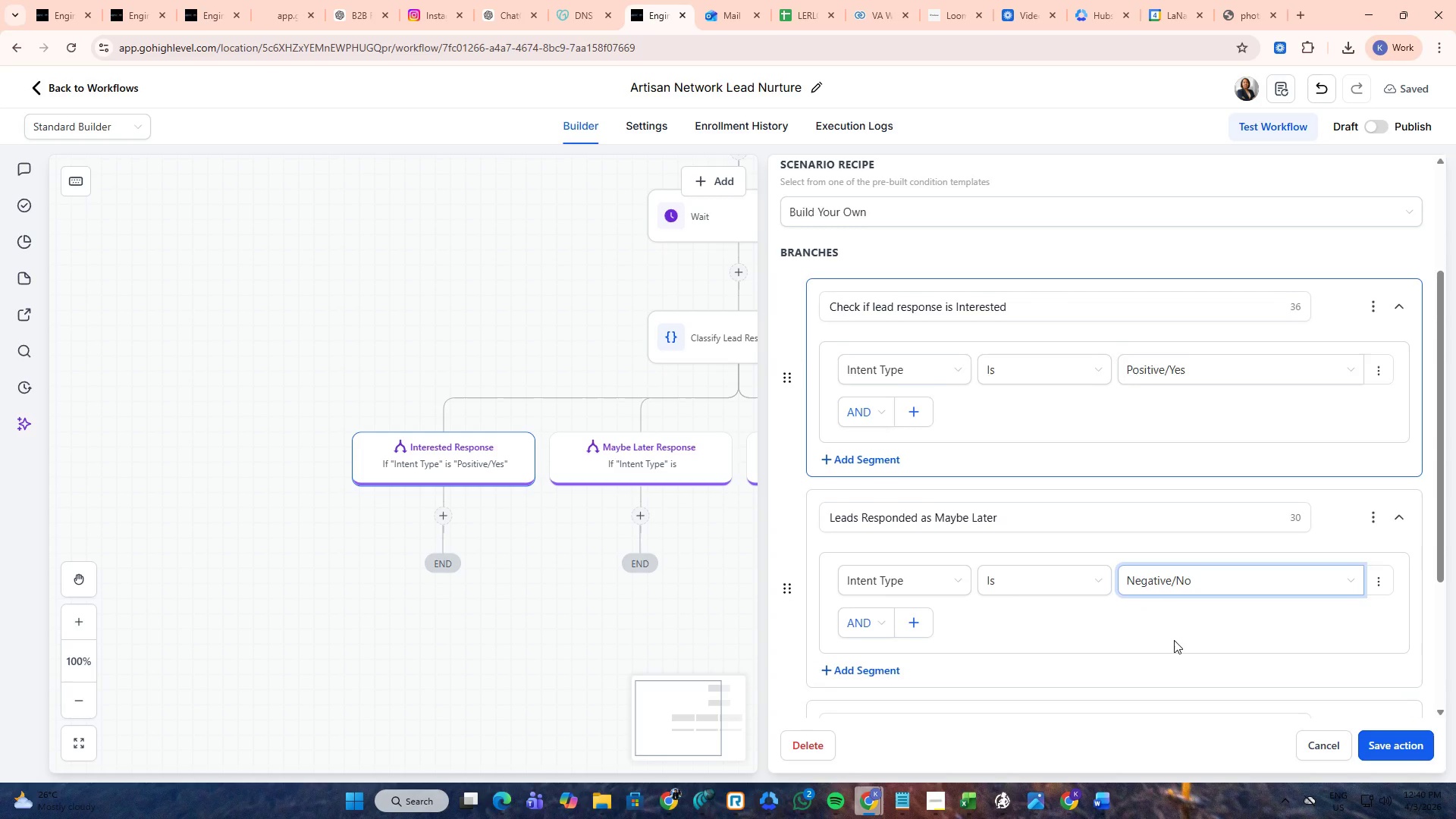 
scroll: coordinate [1174, 640], scroll_direction: down, amount: 3.0
 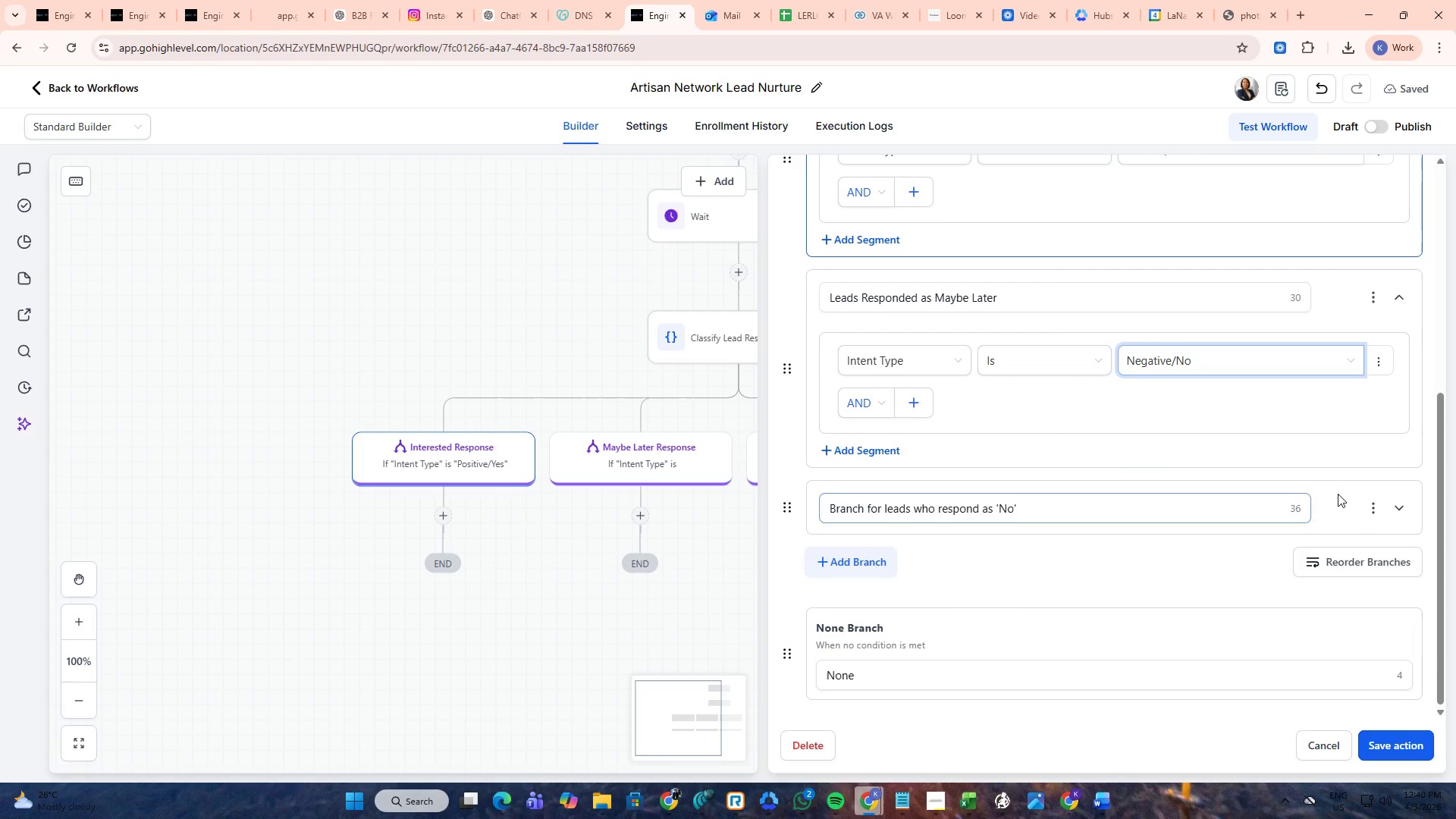 
left_click([1397, 499])
 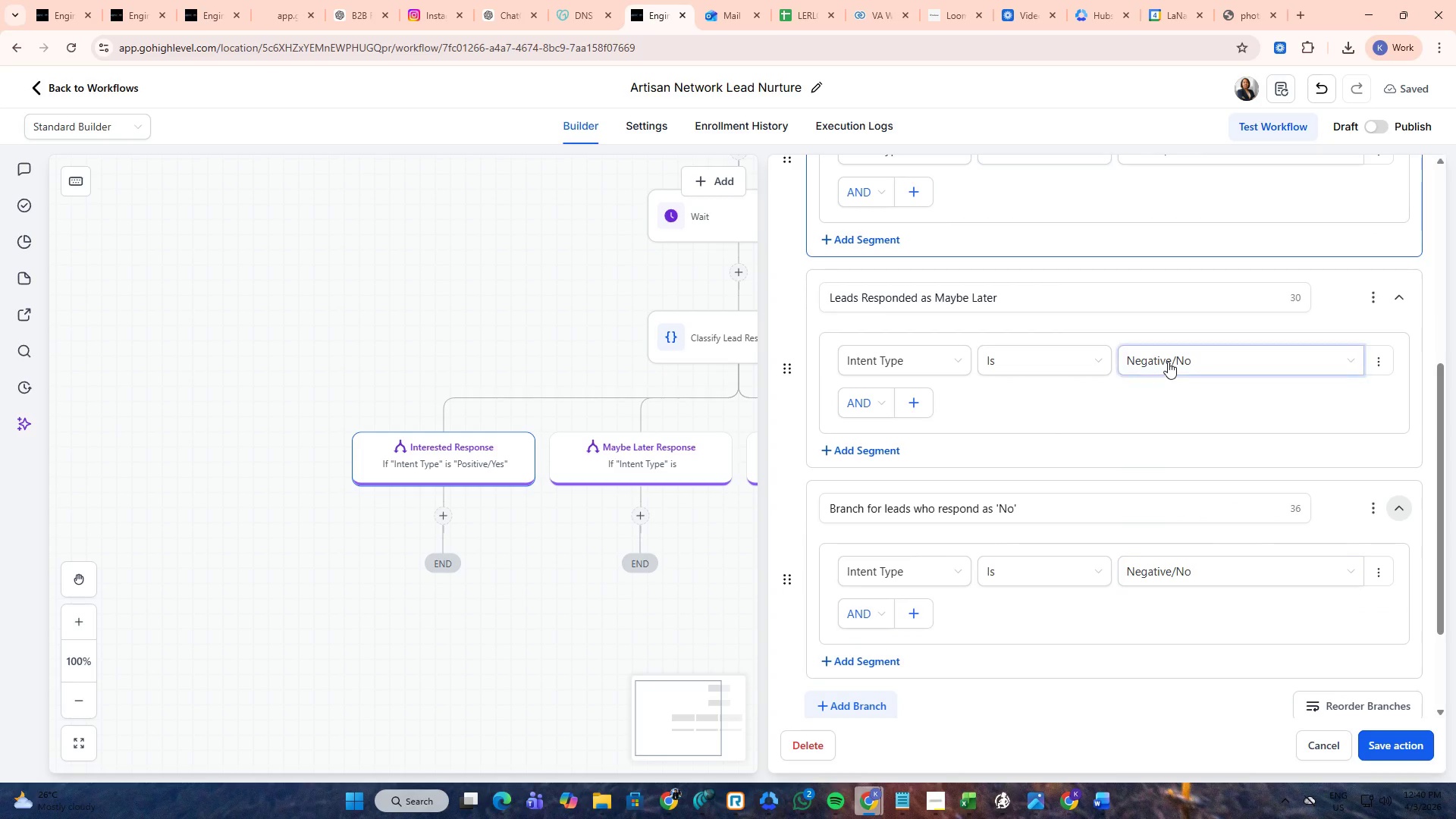 
scroll: coordinate [1141, 499], scroll_direction: down, amount: 2.0
 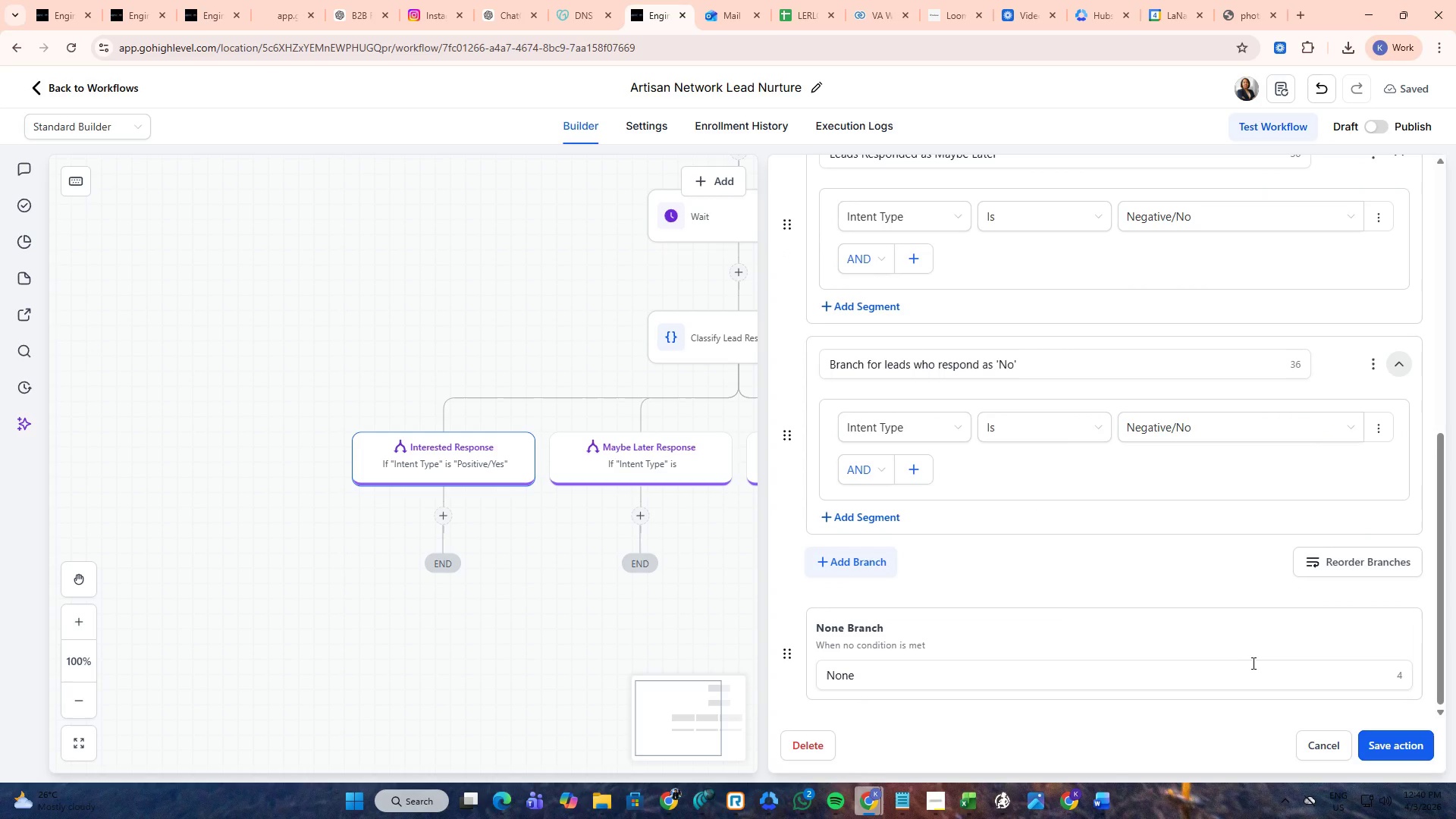 
scroll: coordinate [1201, 504], scroll_direction: up, amount: 4.0
 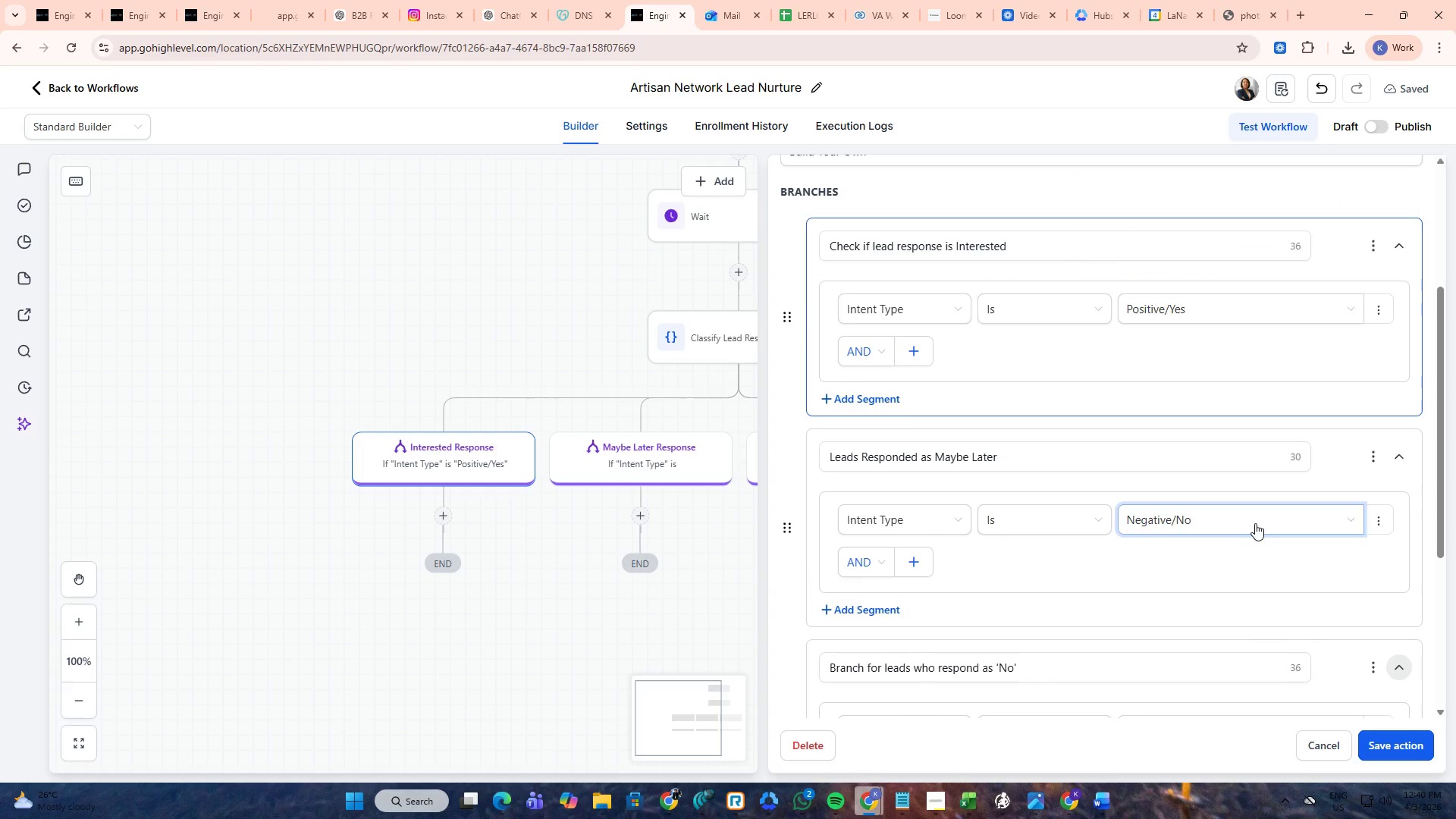 
left_click([1256, 523])
 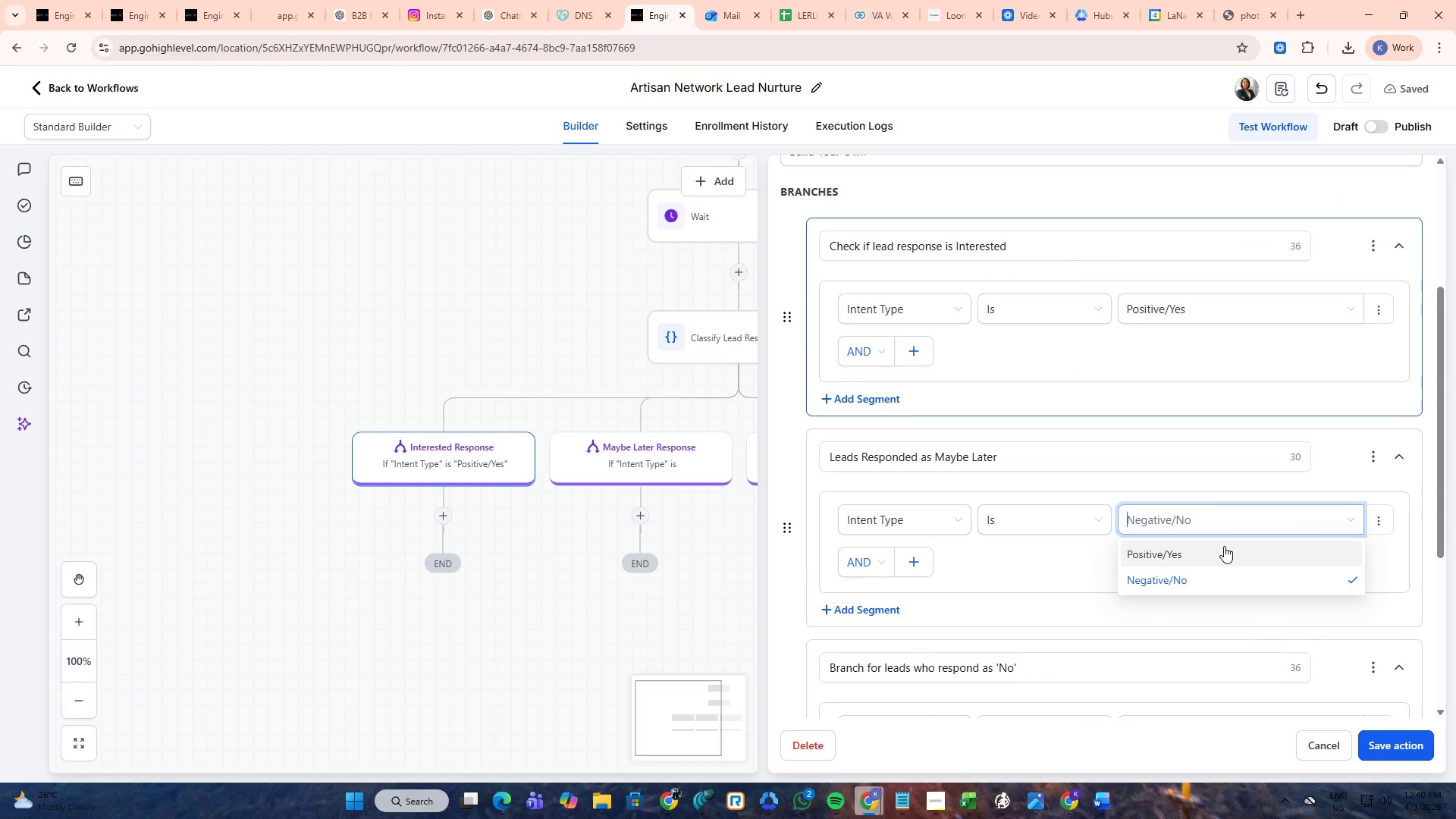 
left_click([1224, 546])
 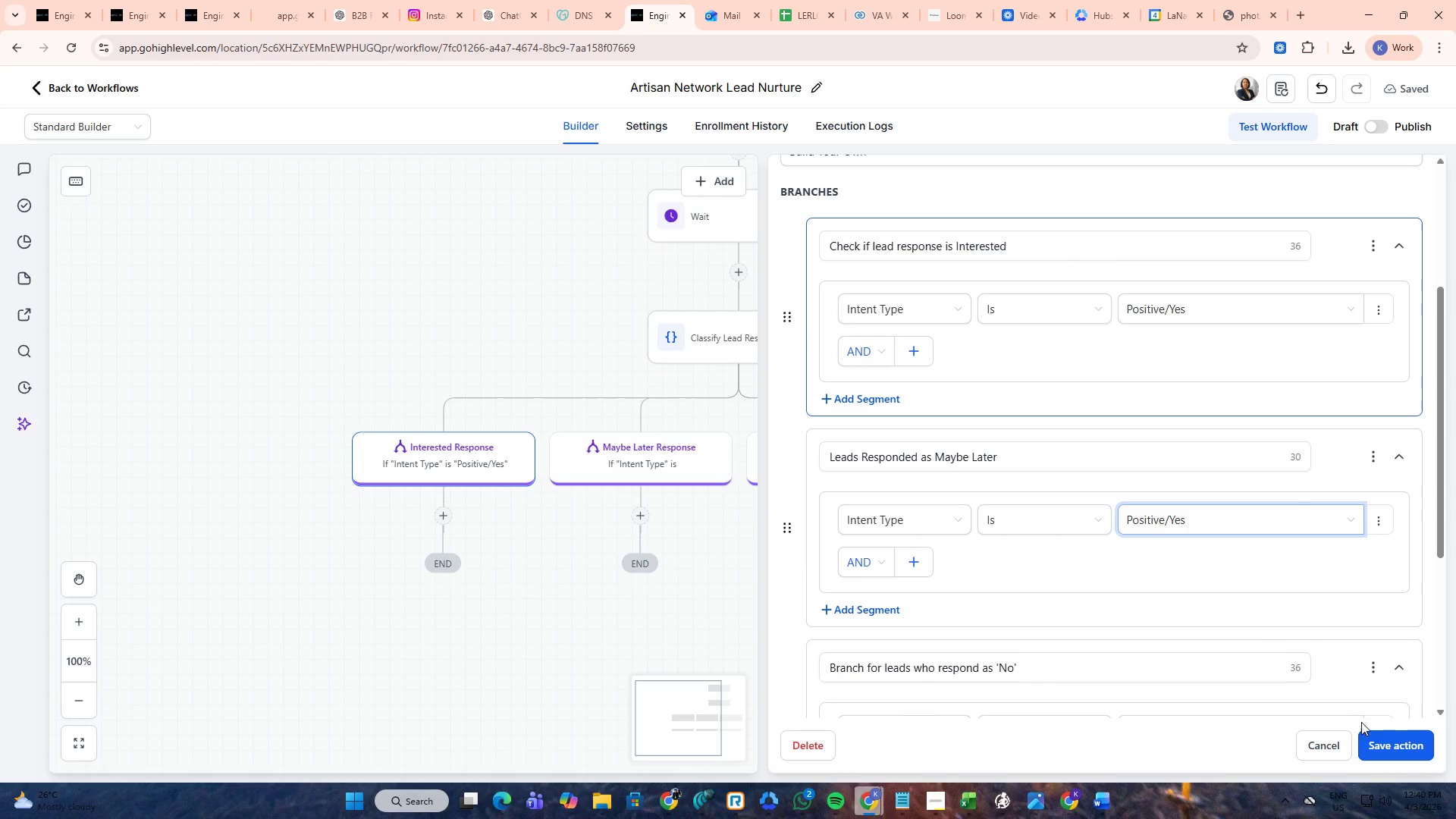 
left_click([1379, 733])
 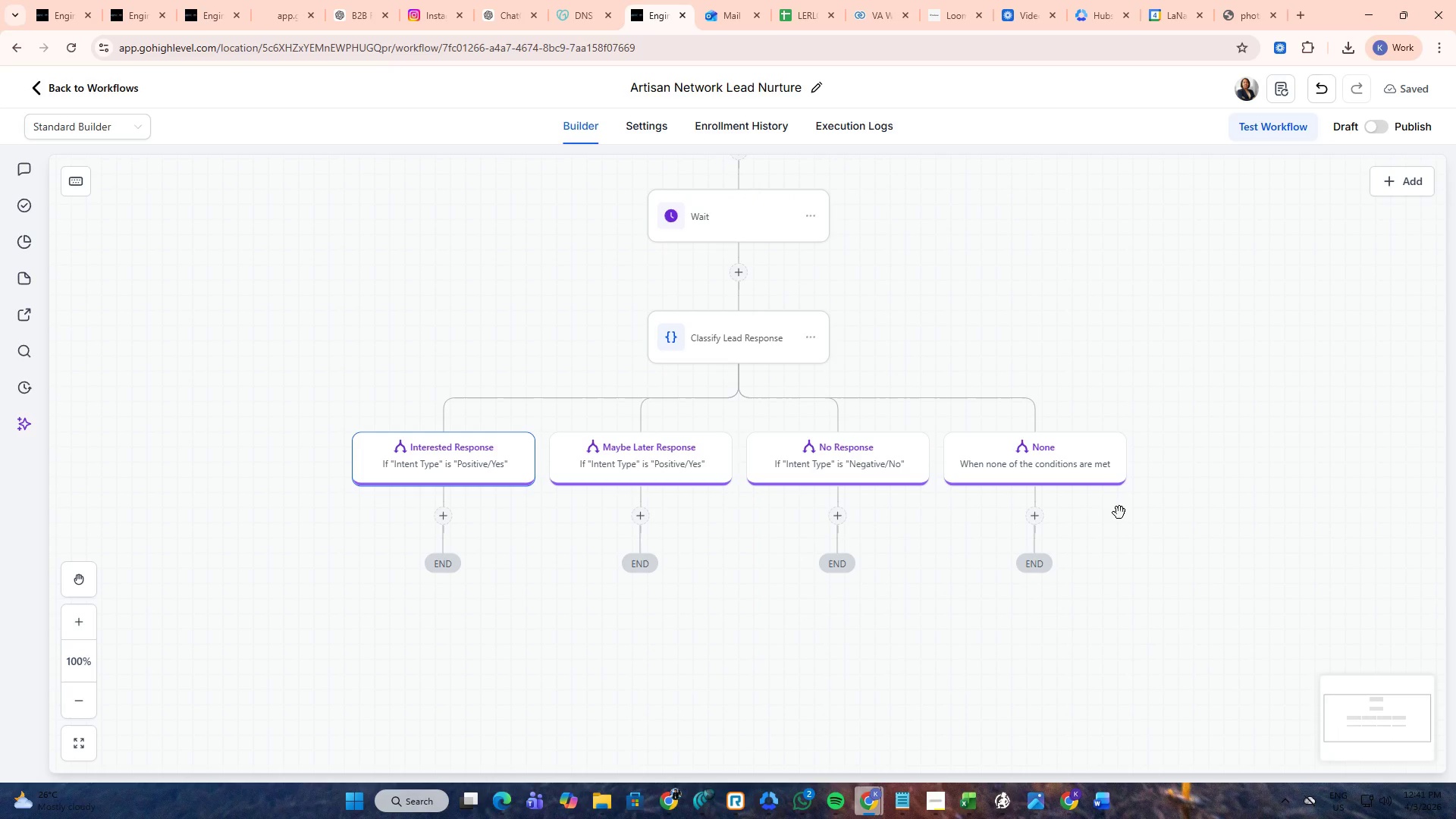 
scroll: coordinate [843, 416], scroll_direction: up, amount: 23.0
 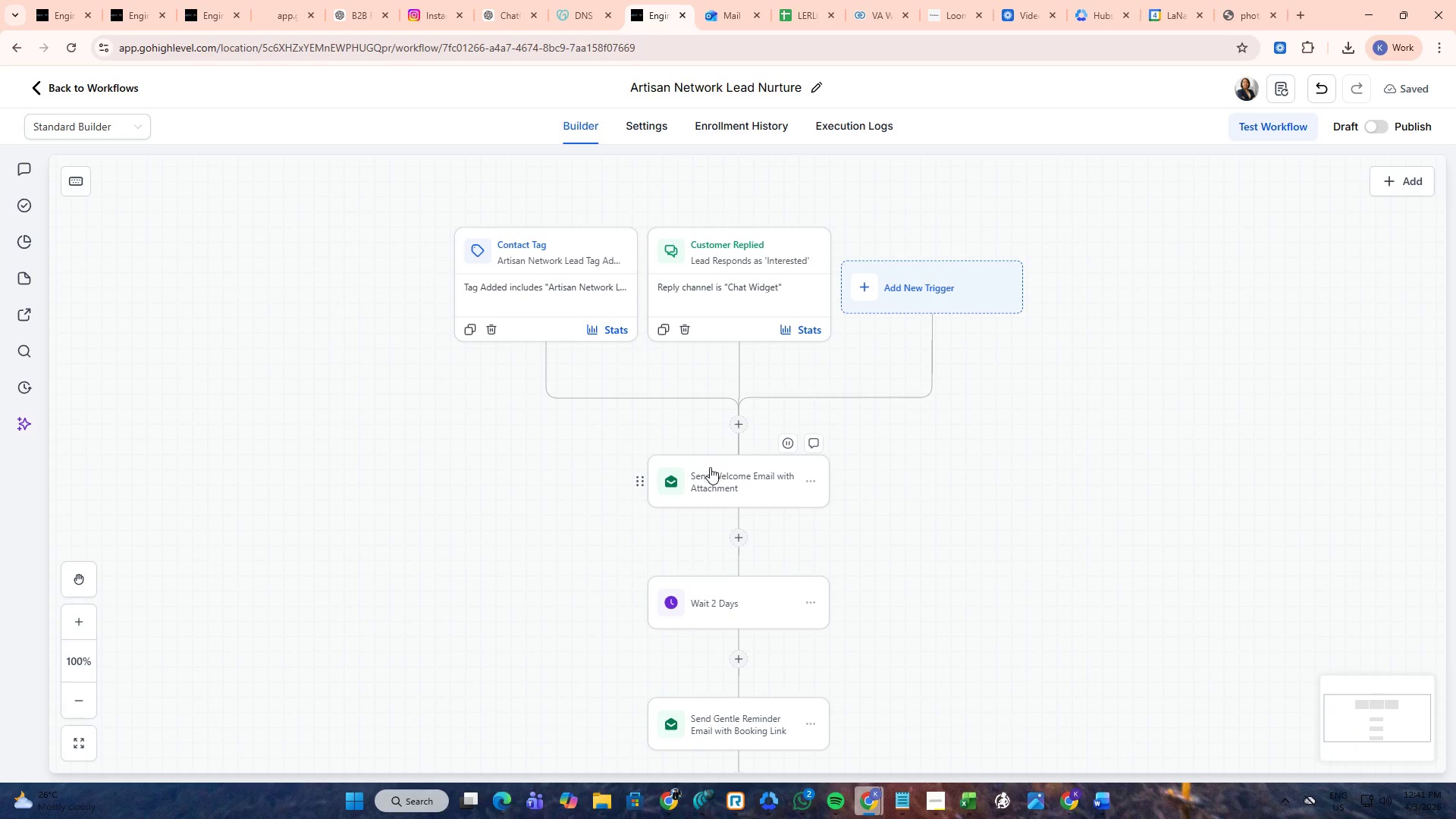 
left_click([726, 476])
 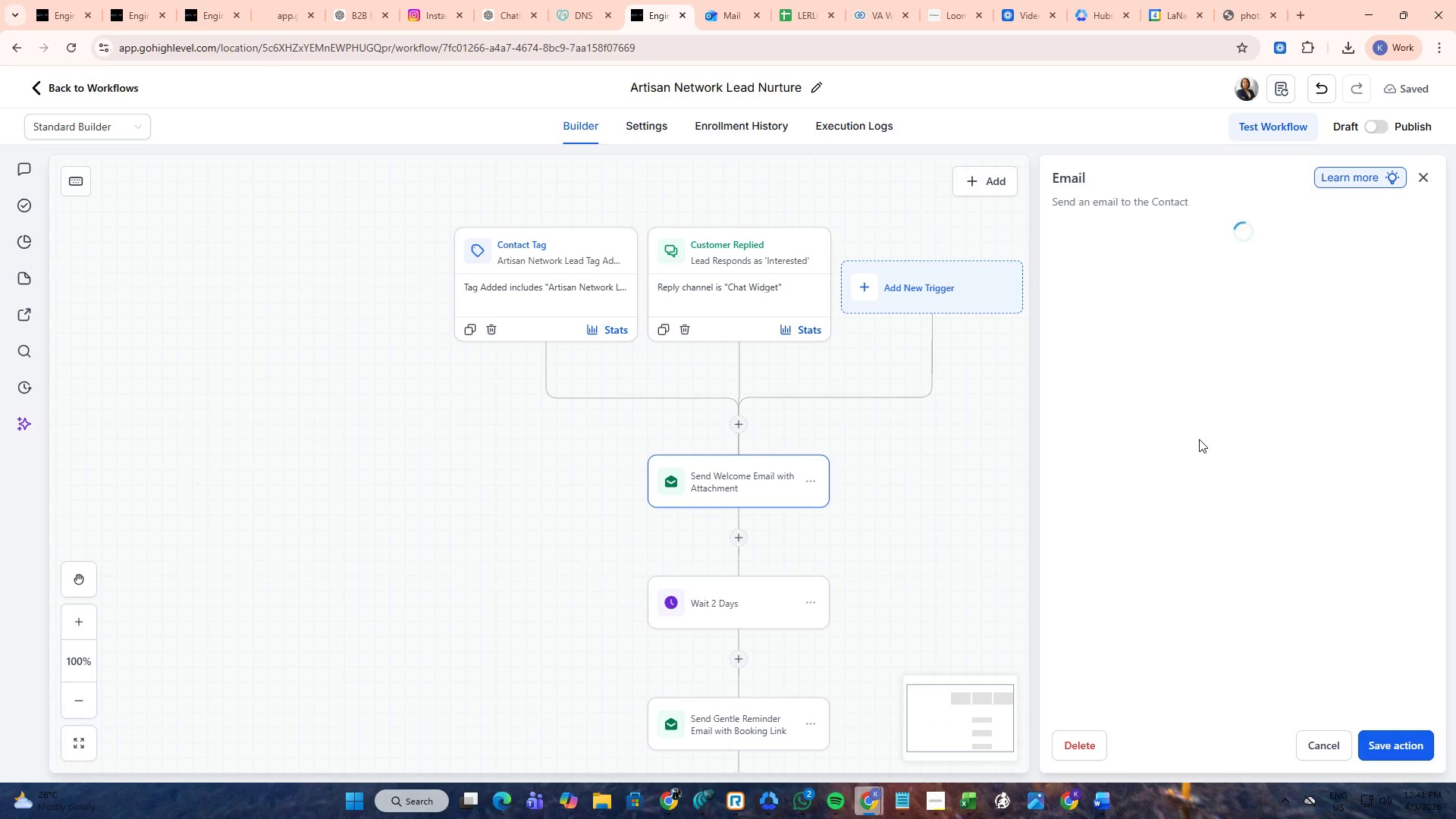 
scroll: coordinate [1194, 484], scroll_direction: down, amount: 9.0
 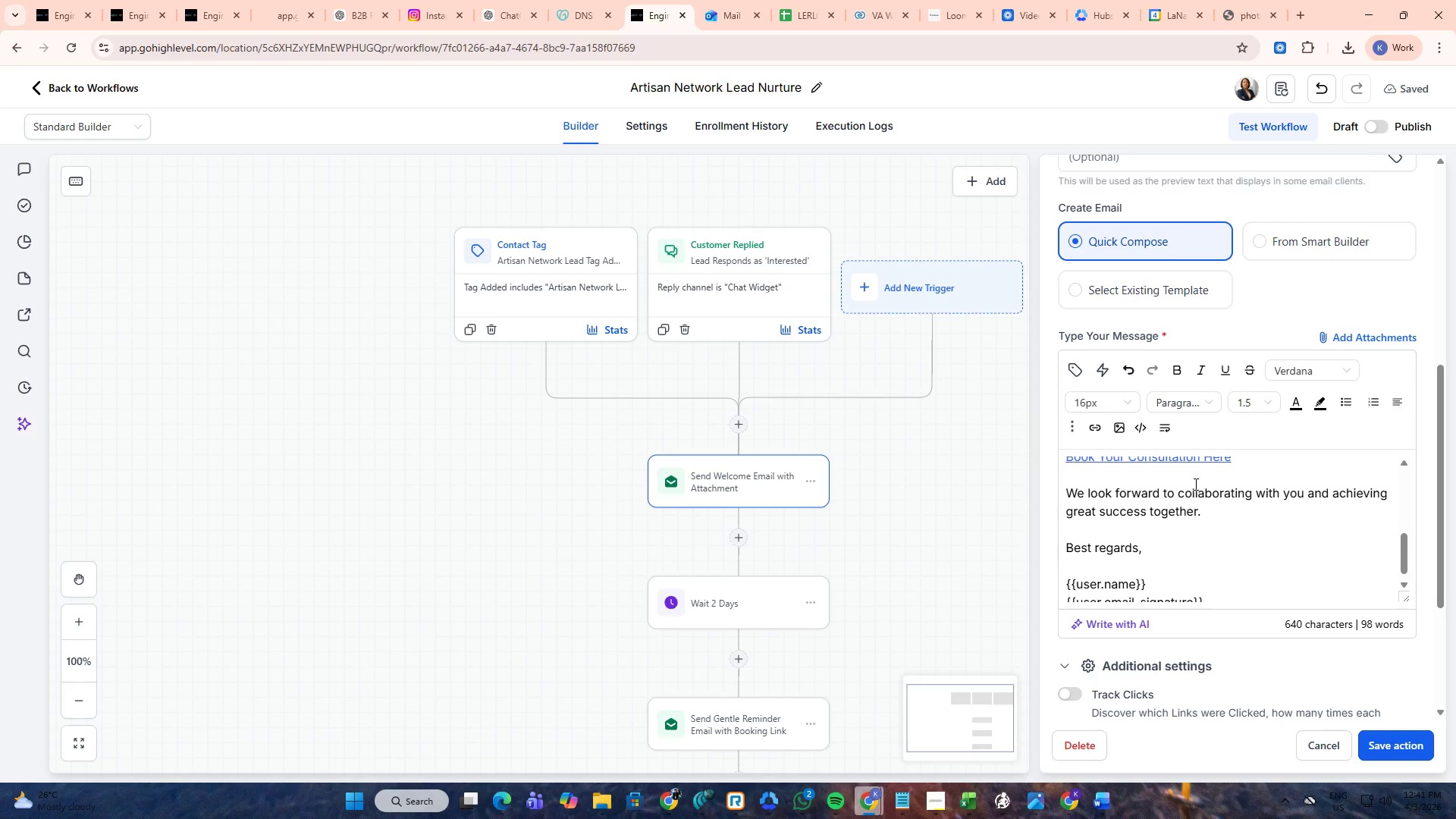 
scroll: coordinate [1194, 484], scroll_direction: up, amount: 1.0
 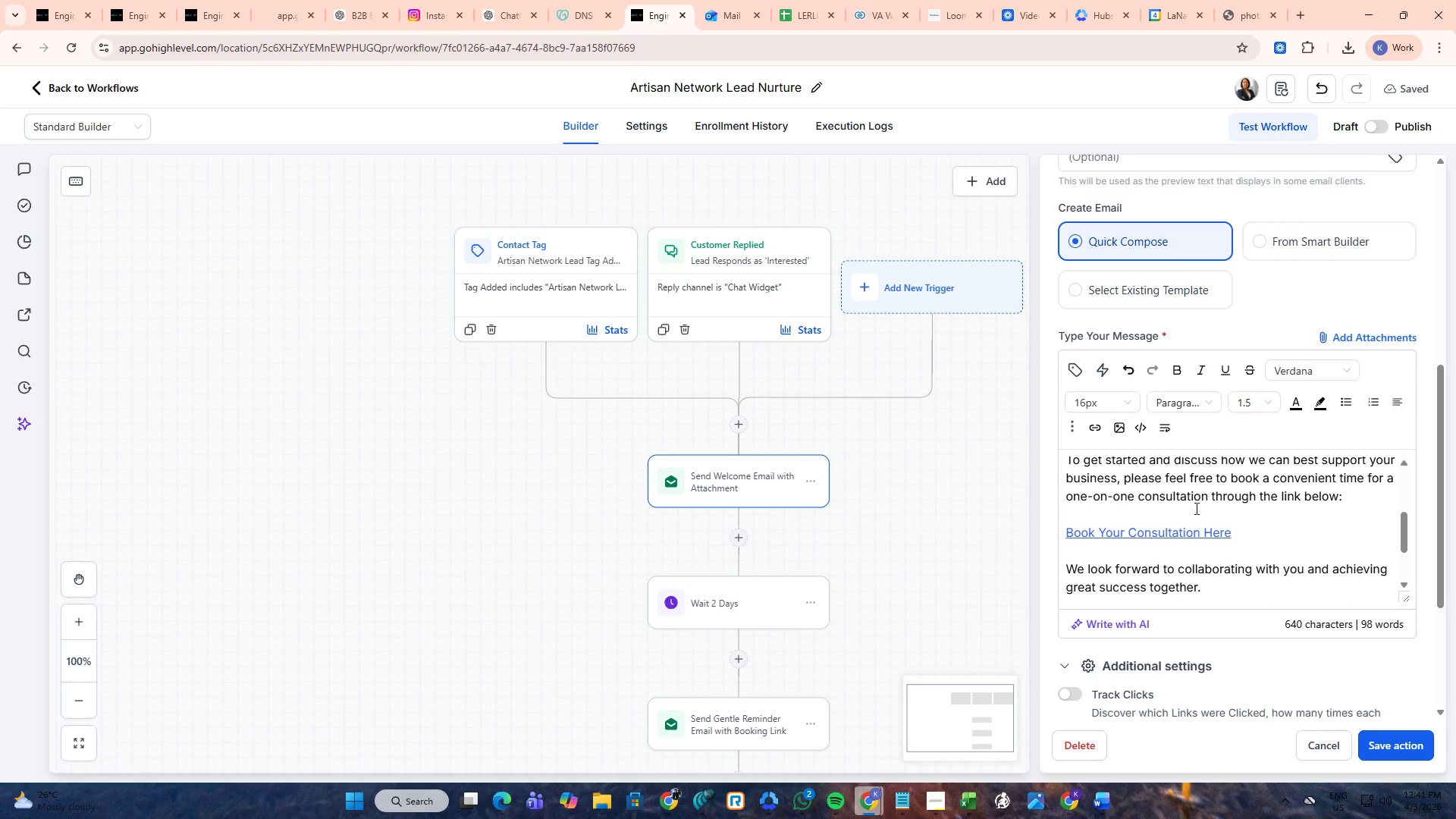 
left_click([1187, 537])
 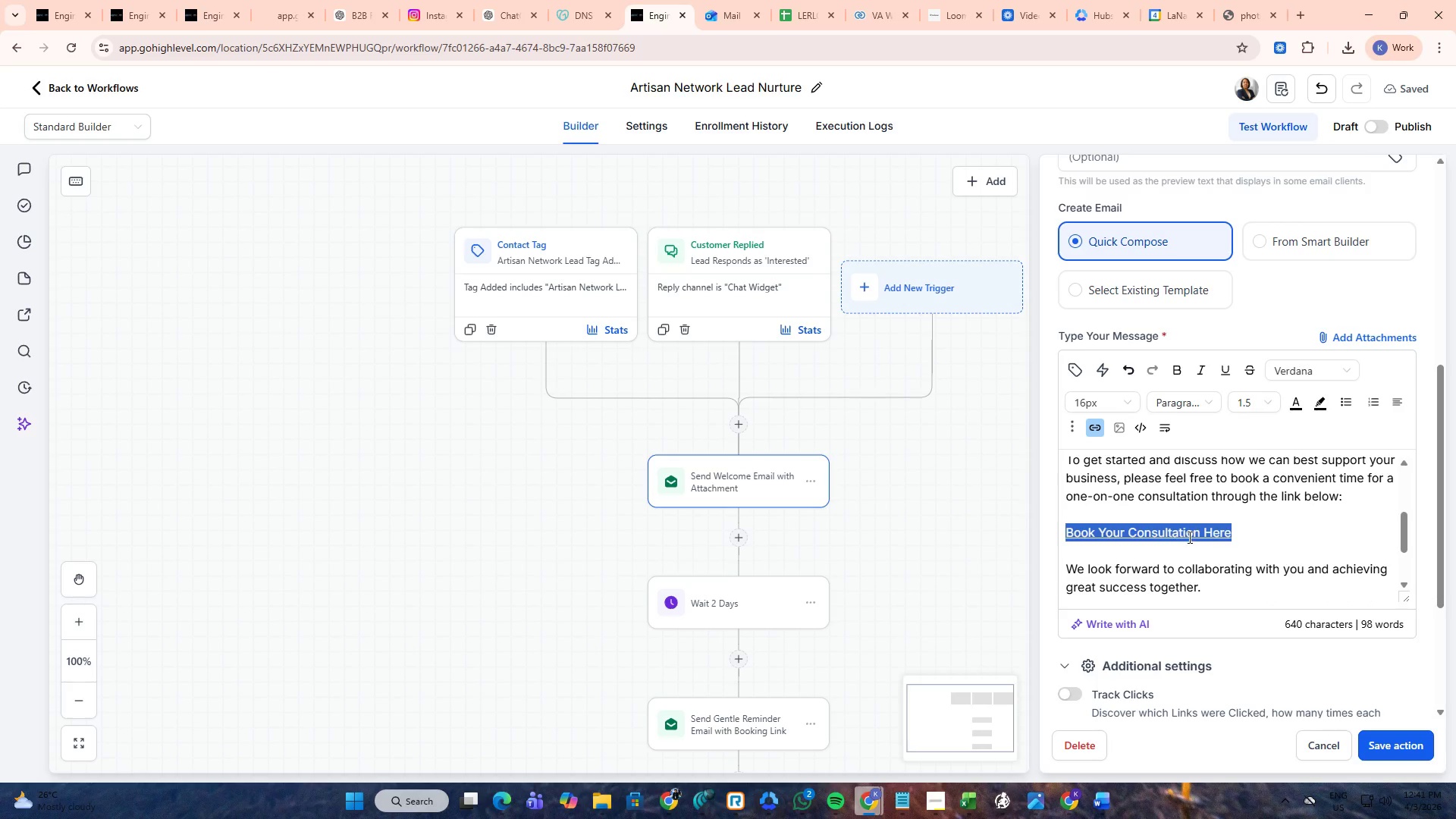 
left_click([1188, 537])
 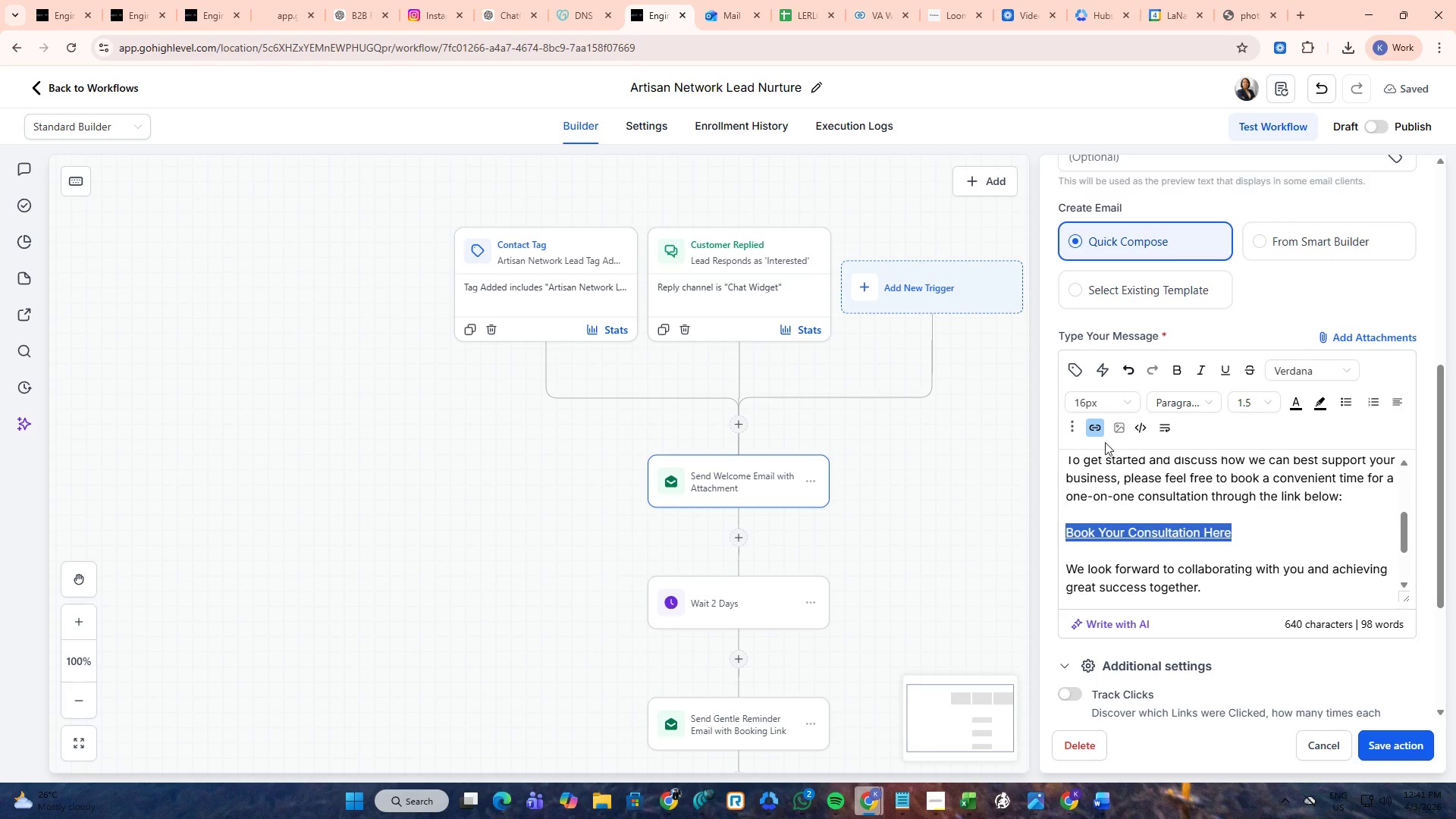 
left_click([1100, 434])
 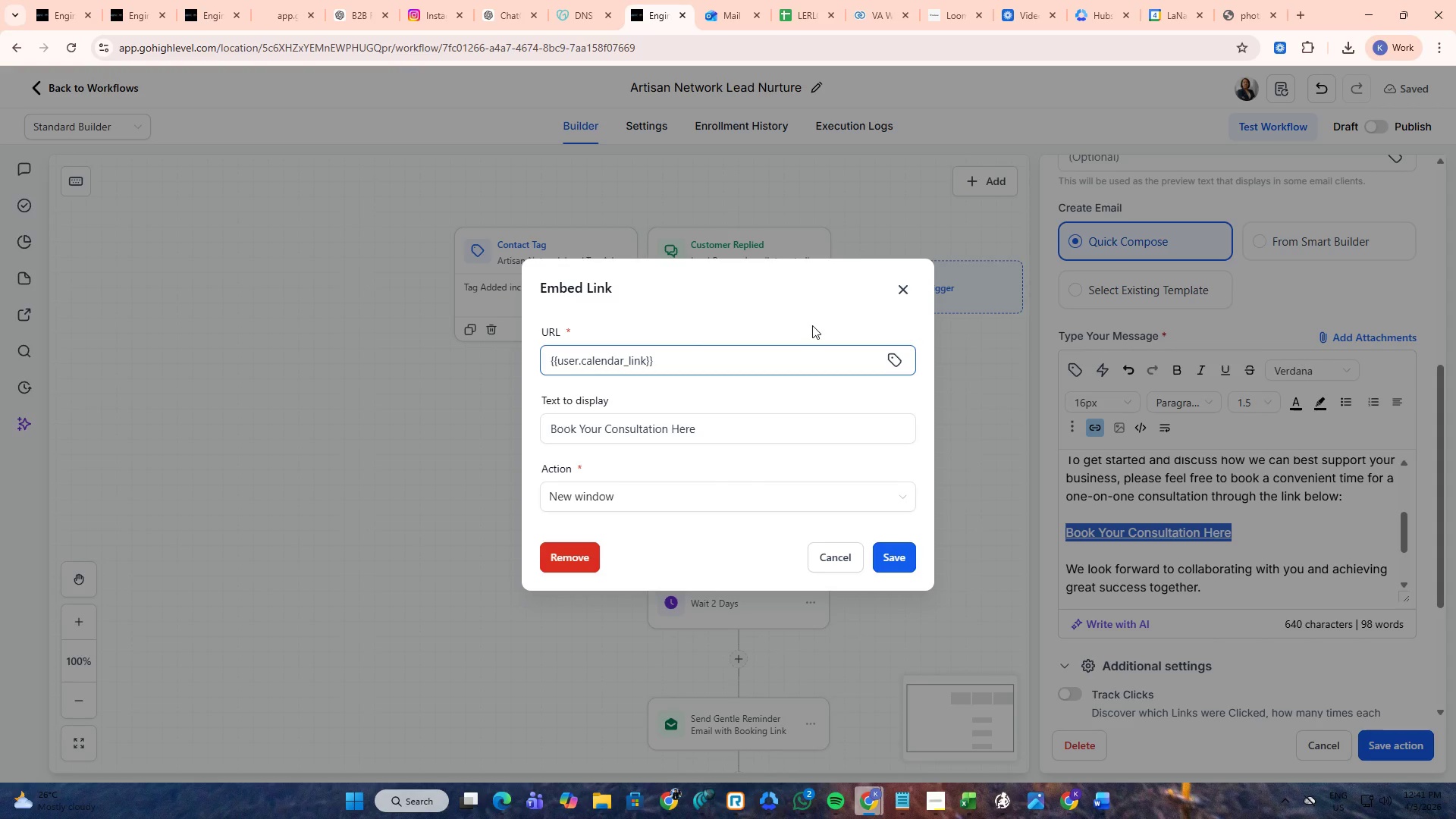 
left_click([893, 291])
 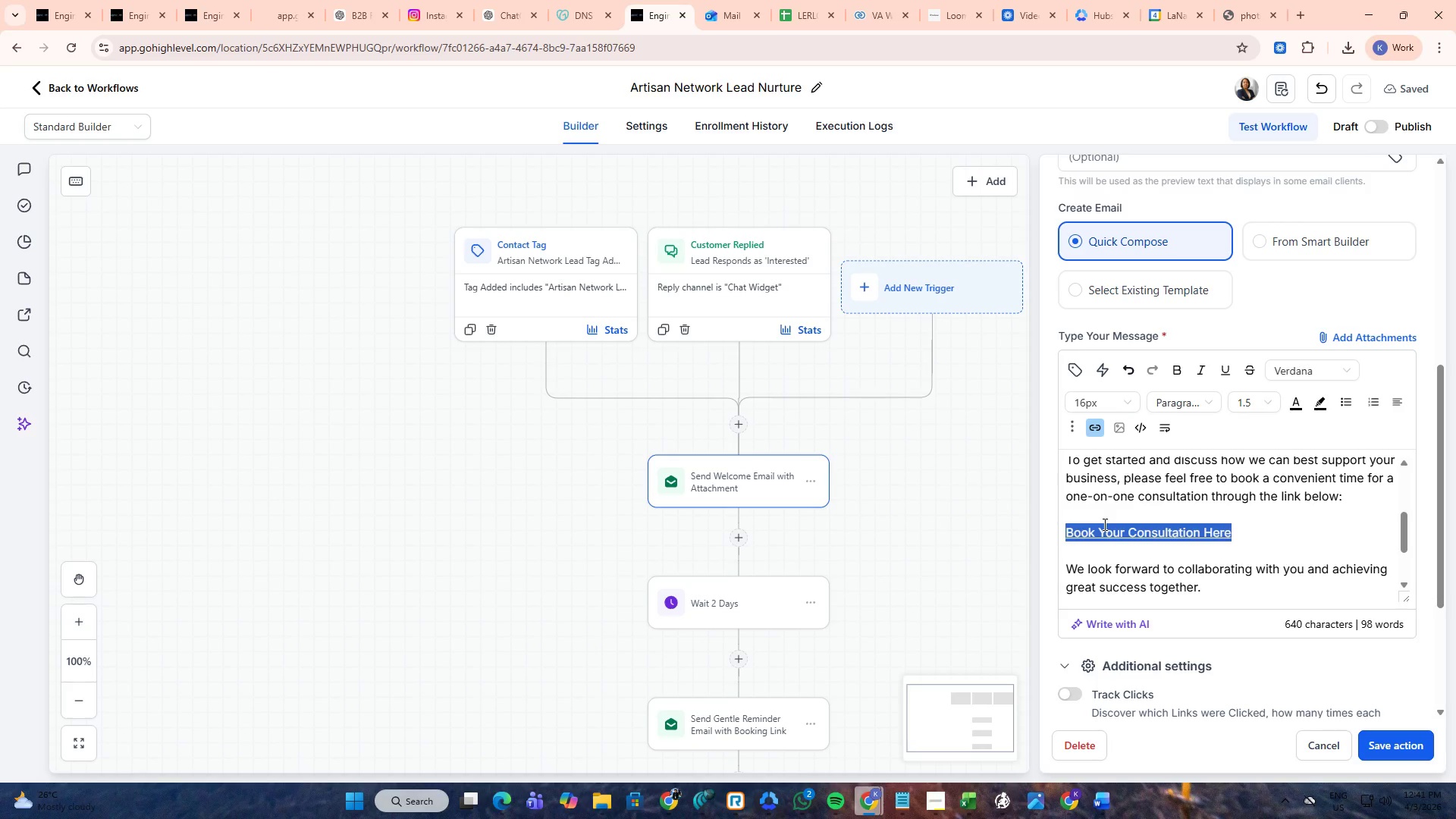 
left_click([1103, 524])
 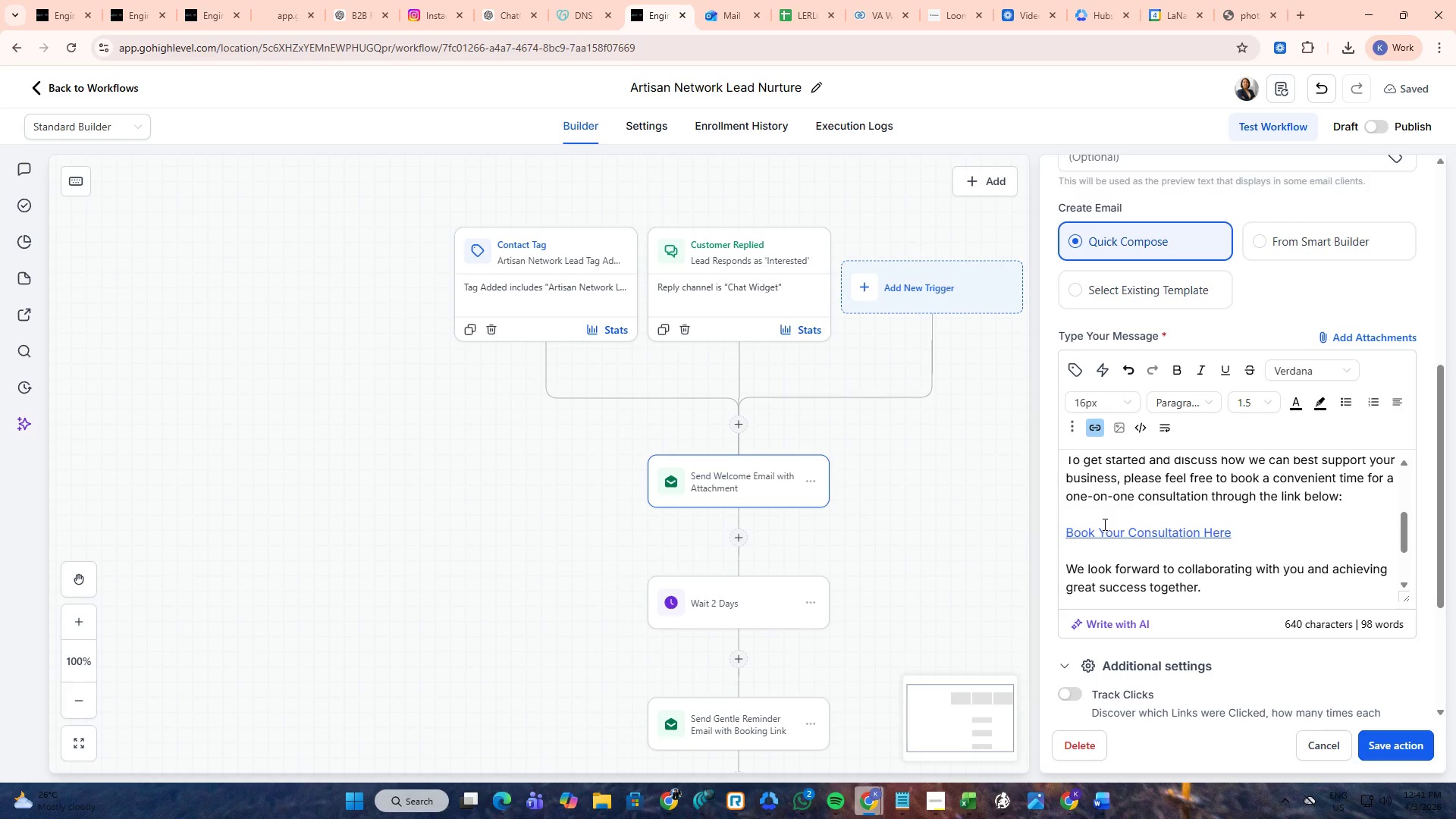 
left_click([1124, 528])
 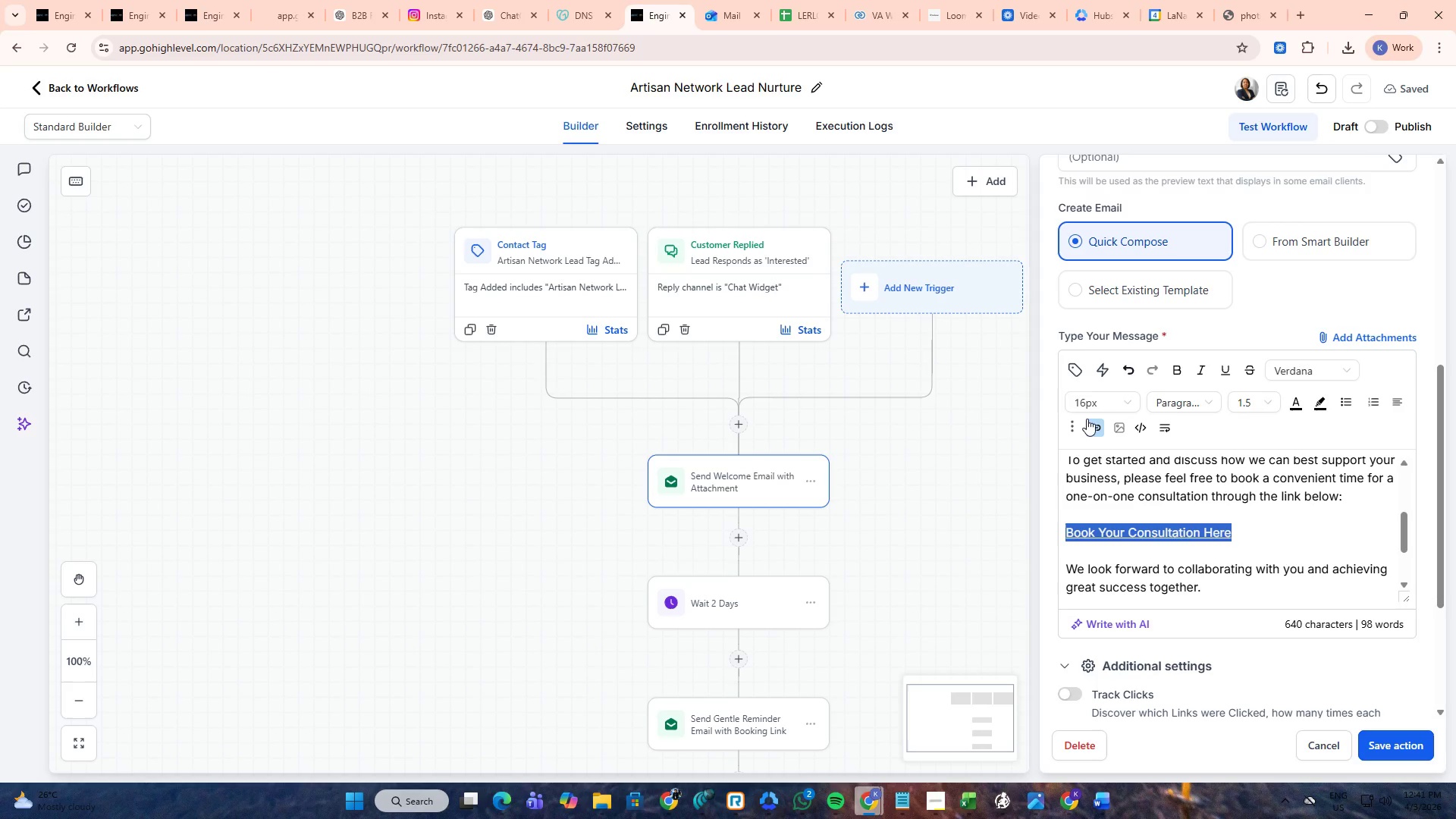 
left_click([1087, 420])
 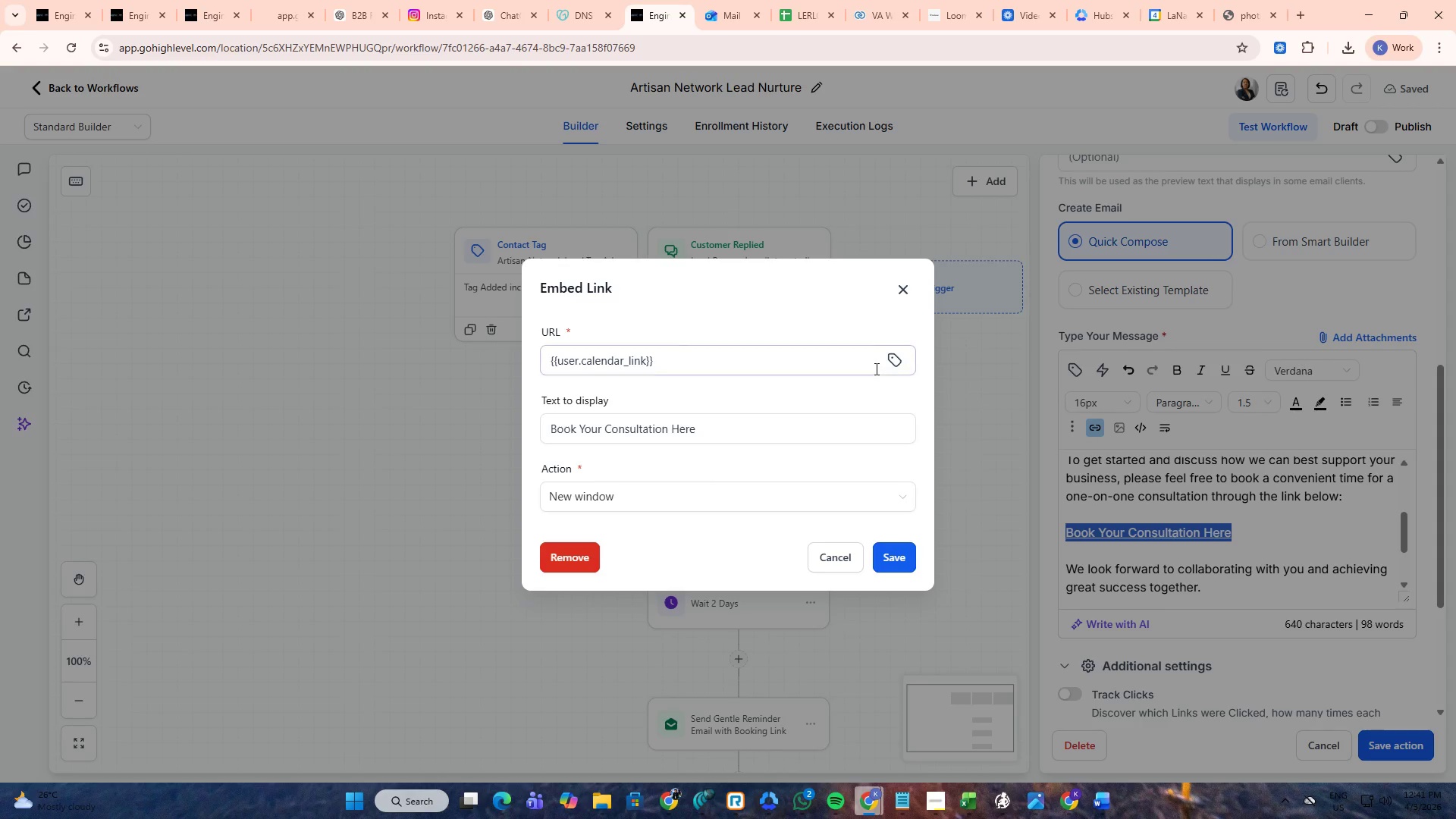 
left_click([889, 359])
 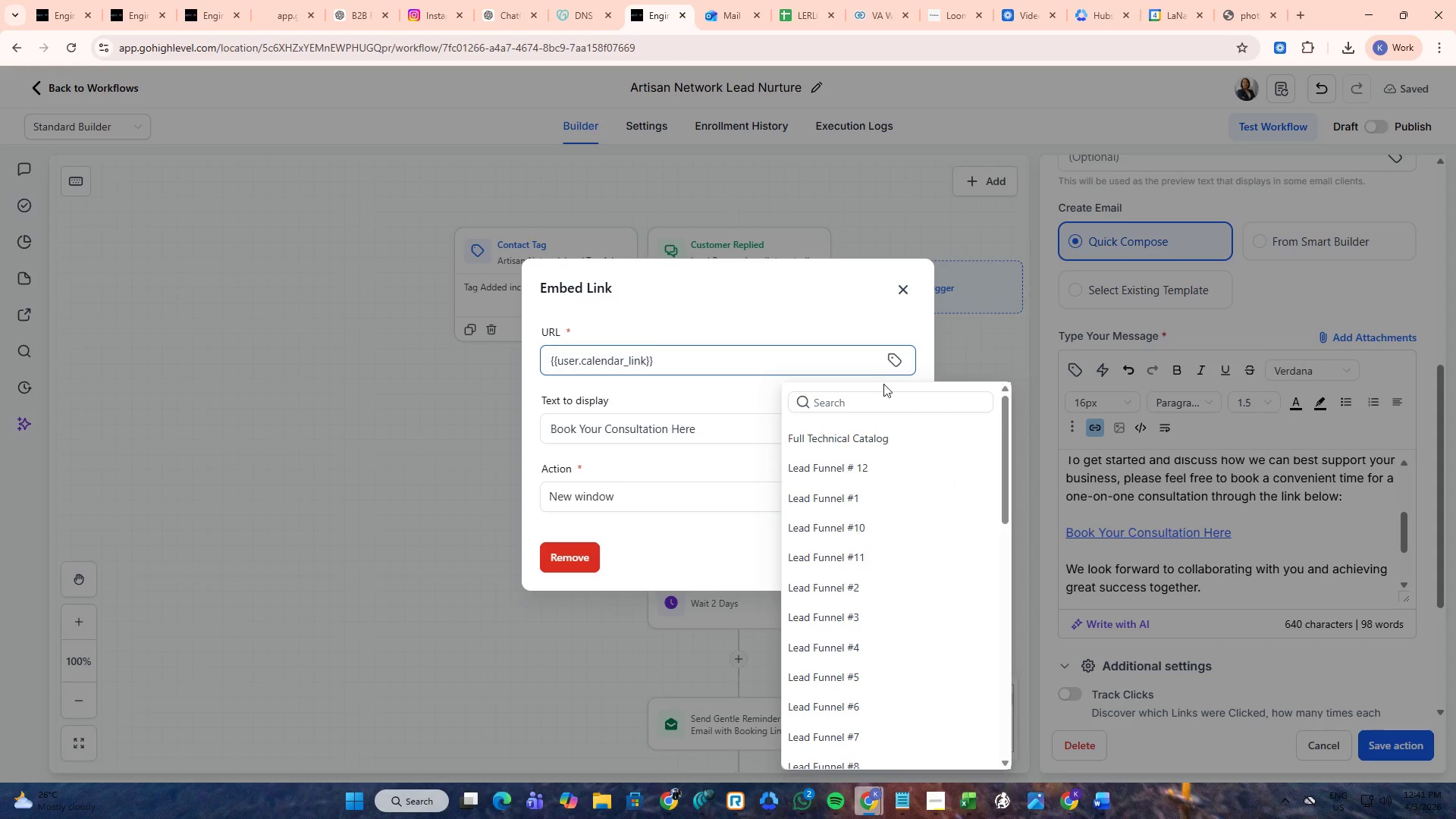 
left_click([879, 401])
 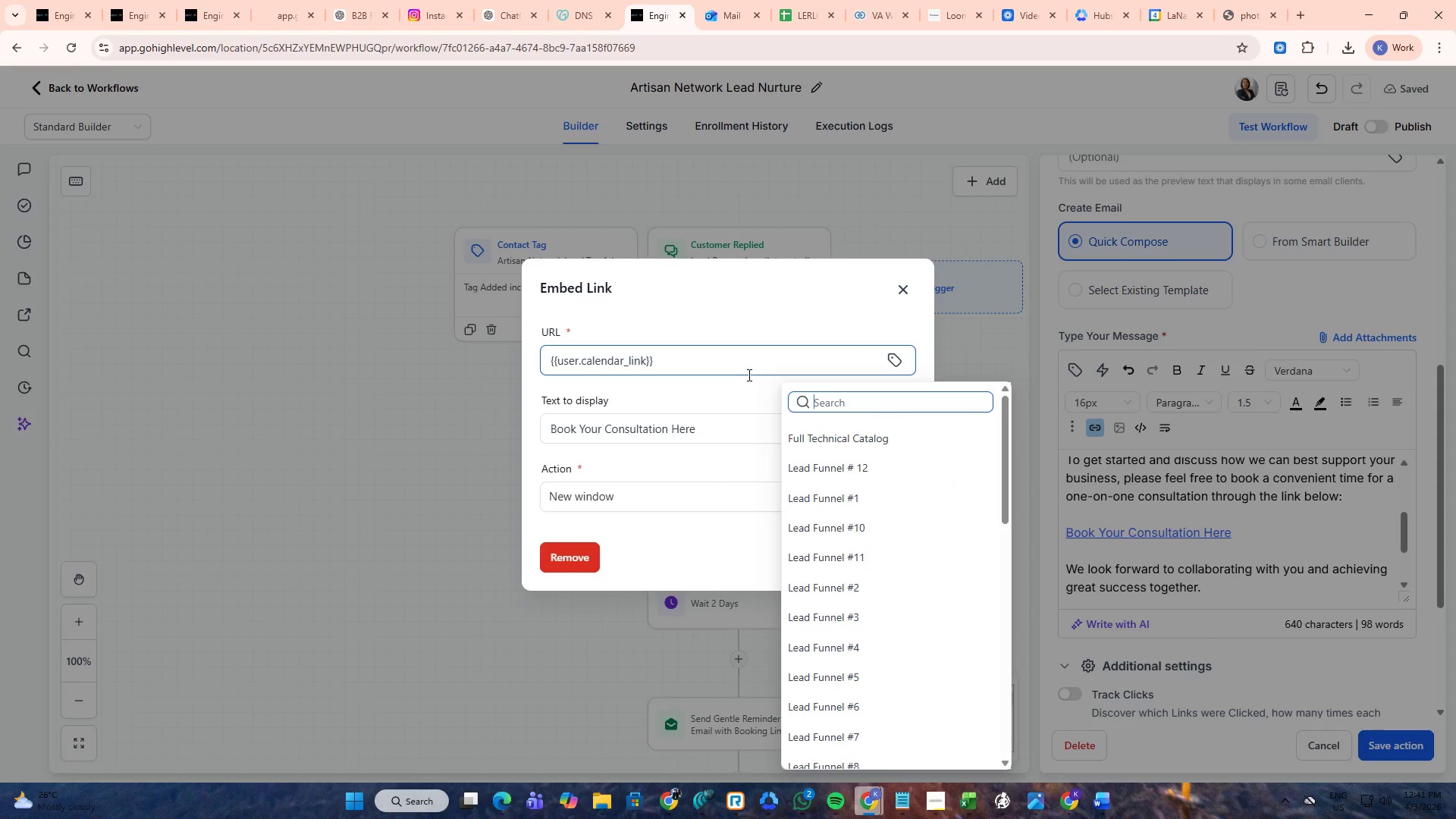 
type(calen)
 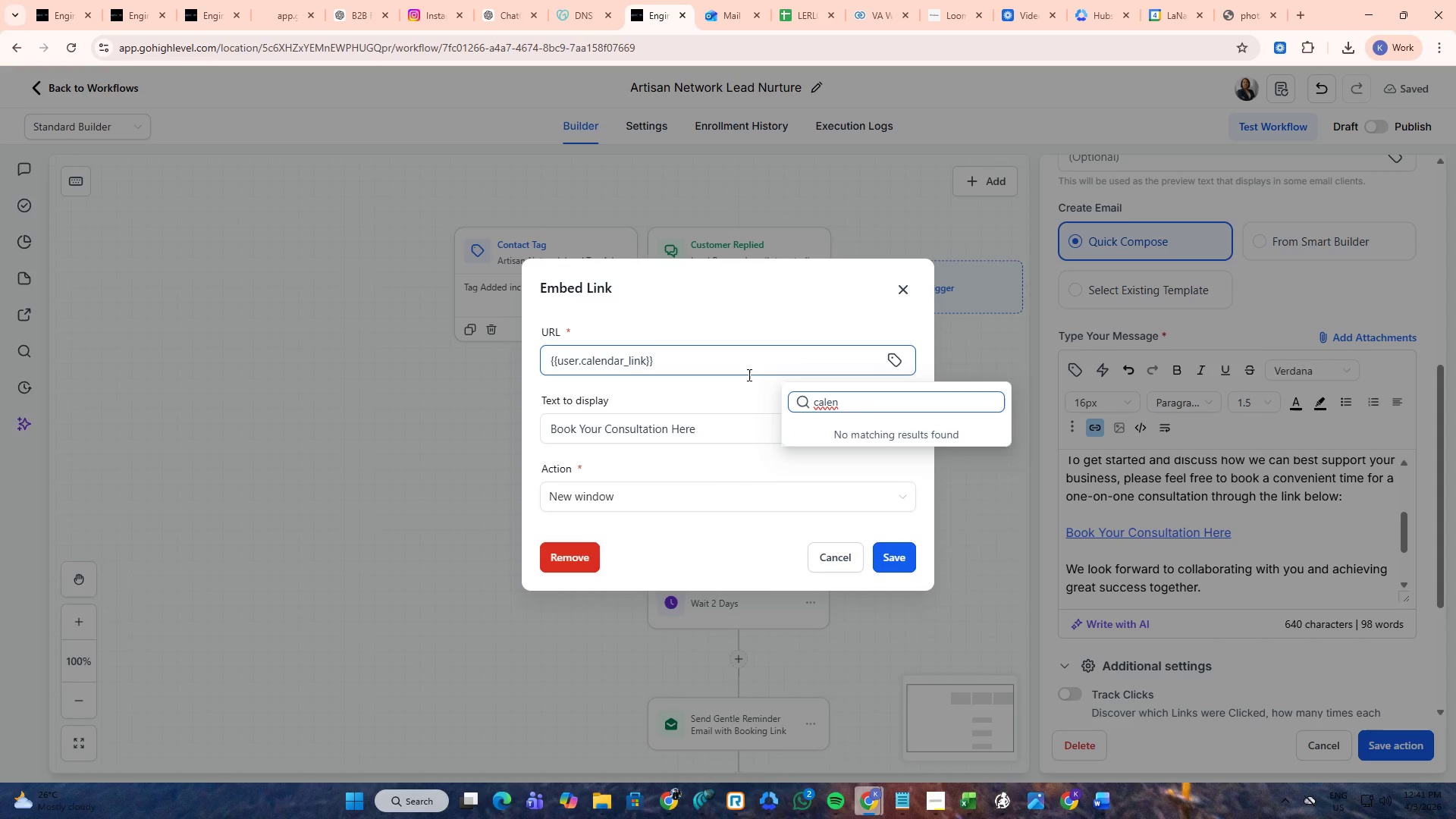 
hold_key(key=Backspace, duration=0.84)
 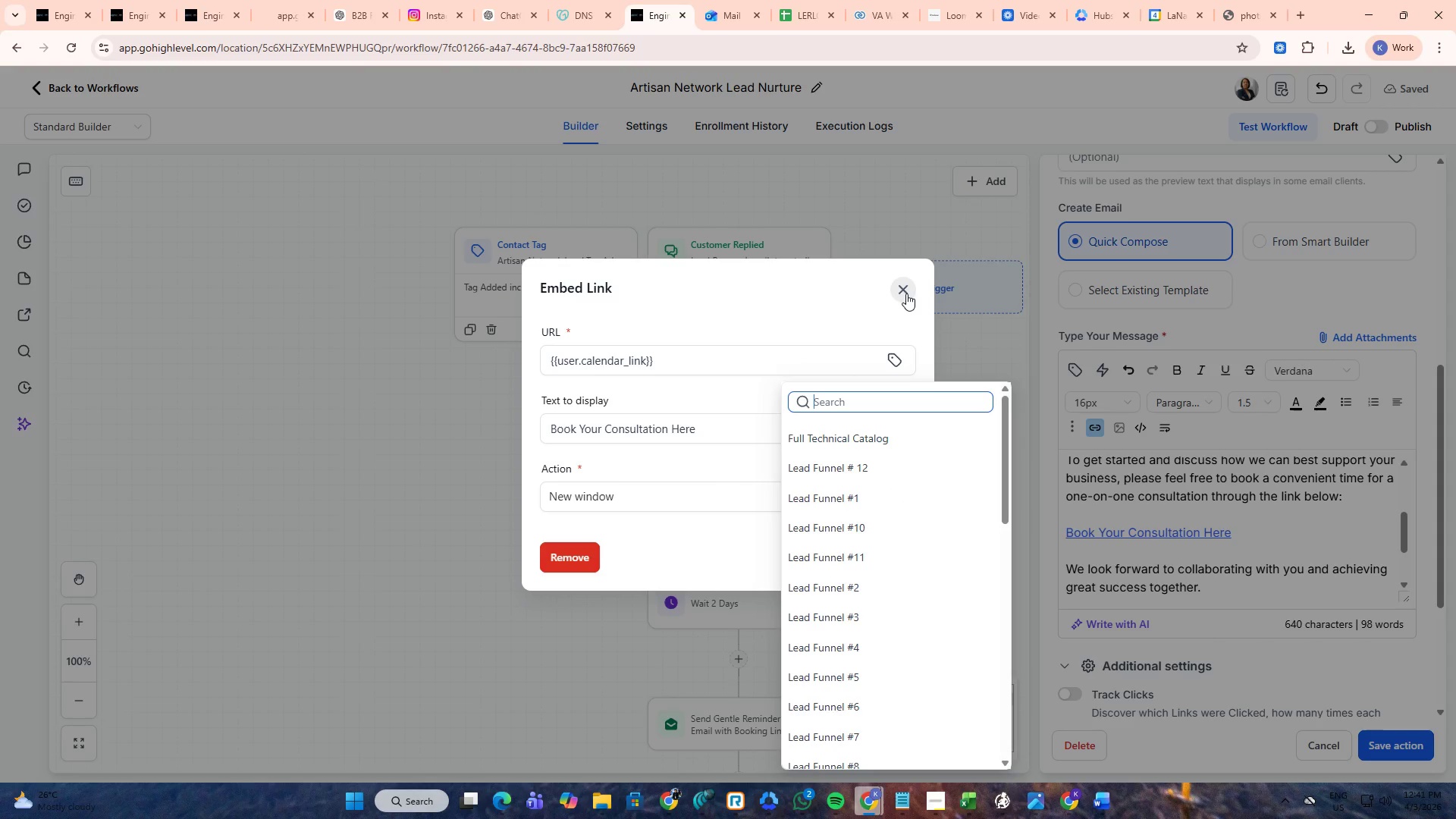 
left_click([854, 322])
 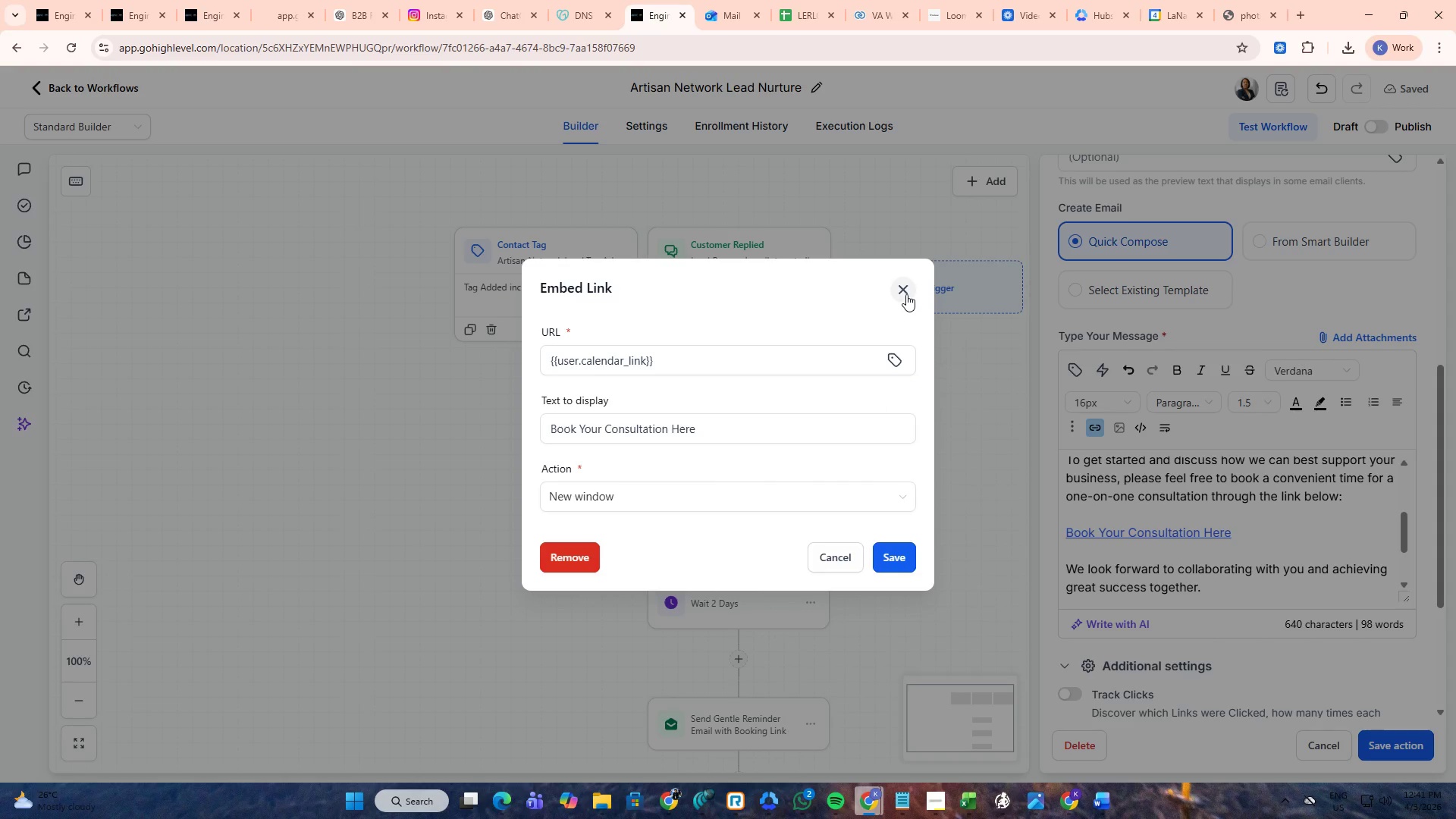 
left_click([906, 294])
 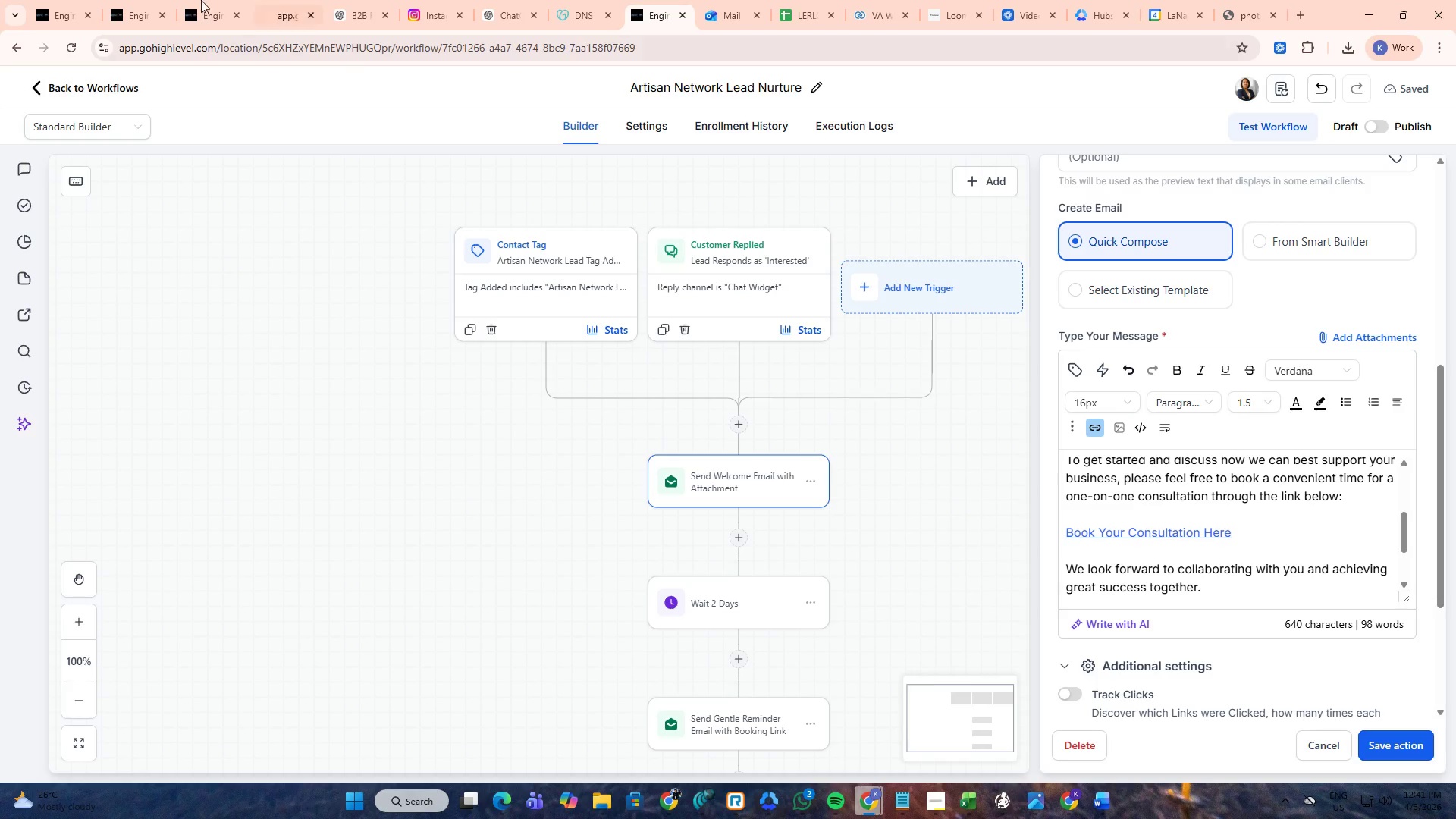 
left_click([148, 0])
 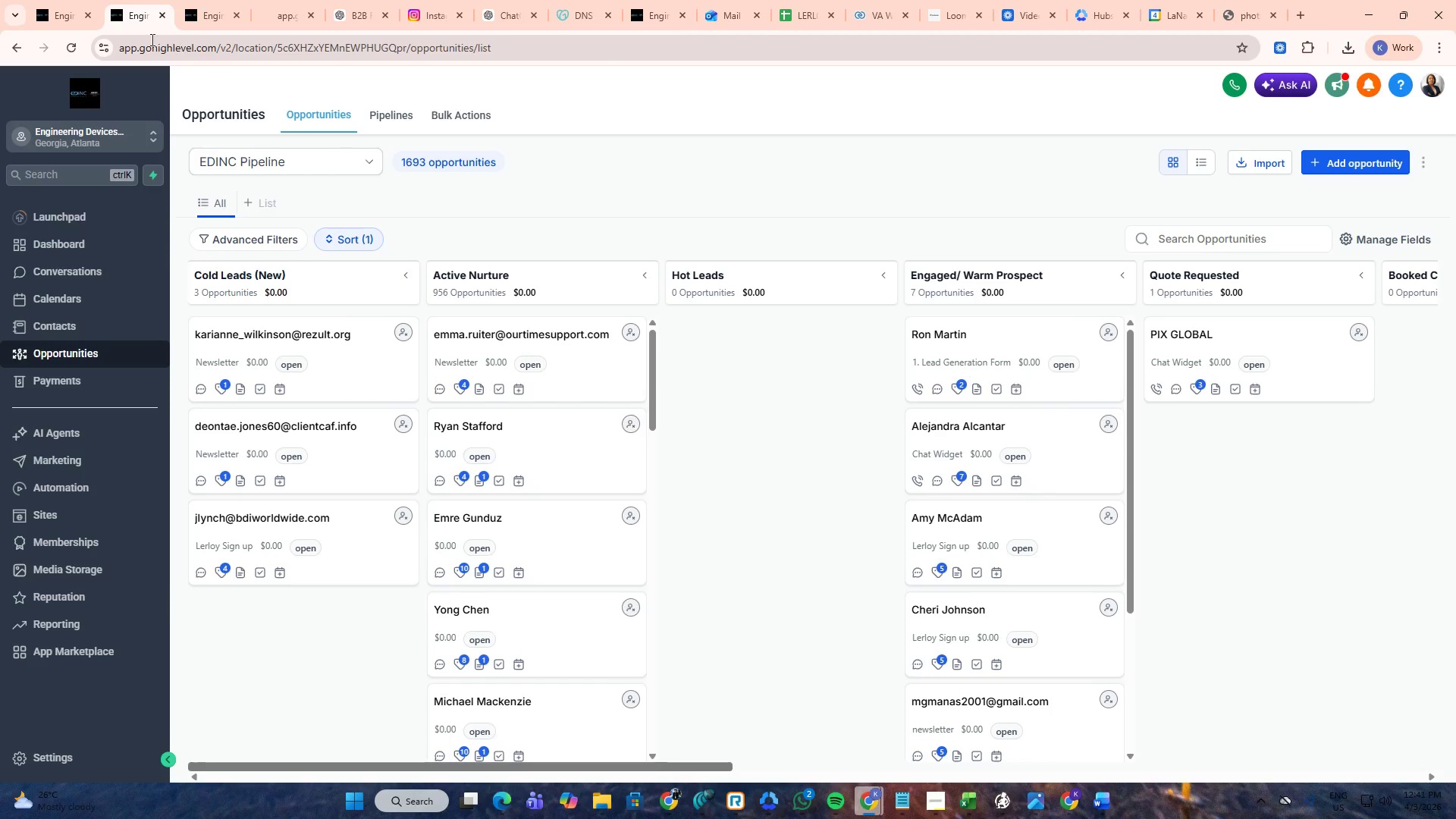 
left_click([80, 0])
 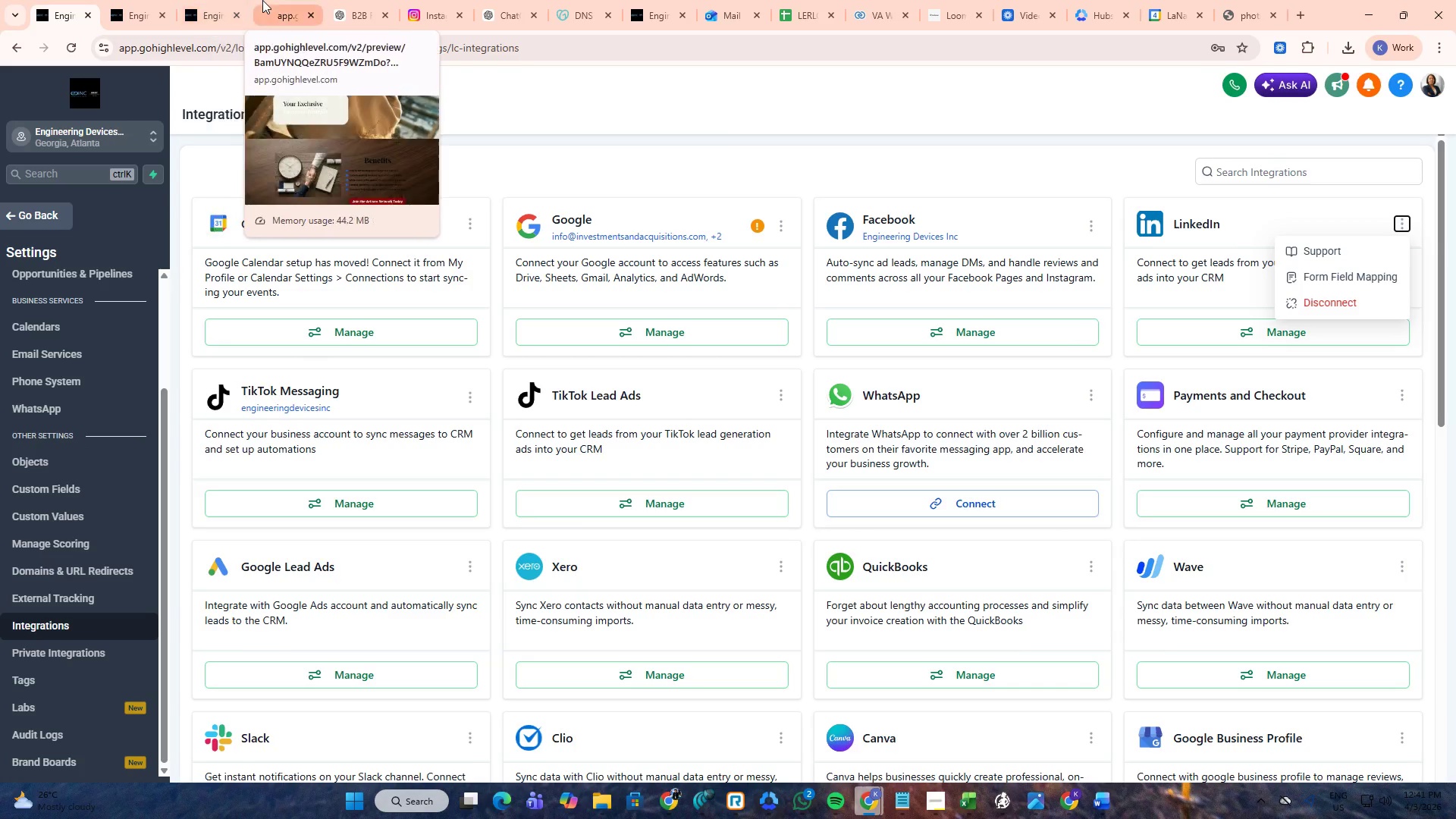 
double_click([146, 0])
 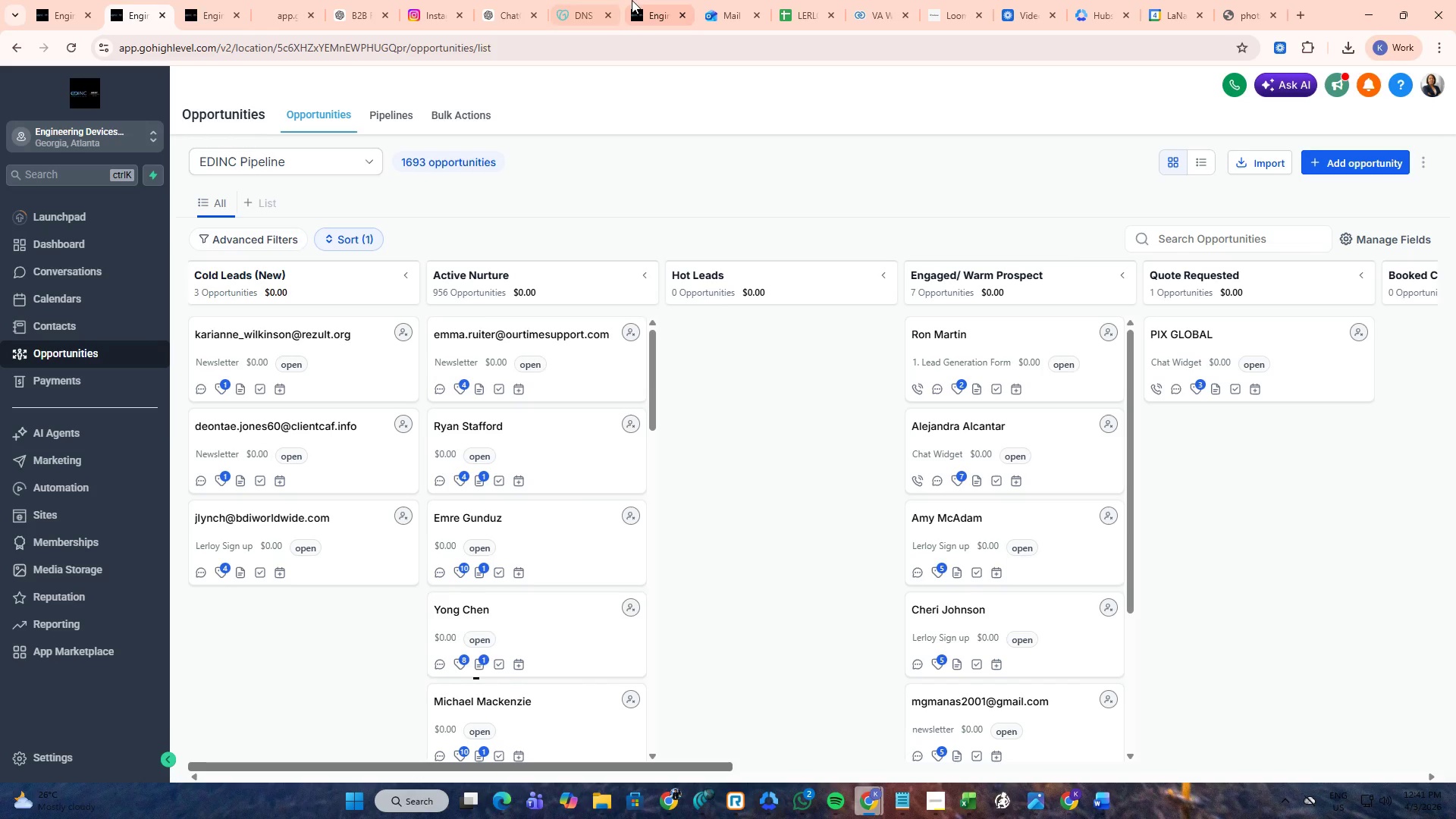 
left_click([655, 0])
 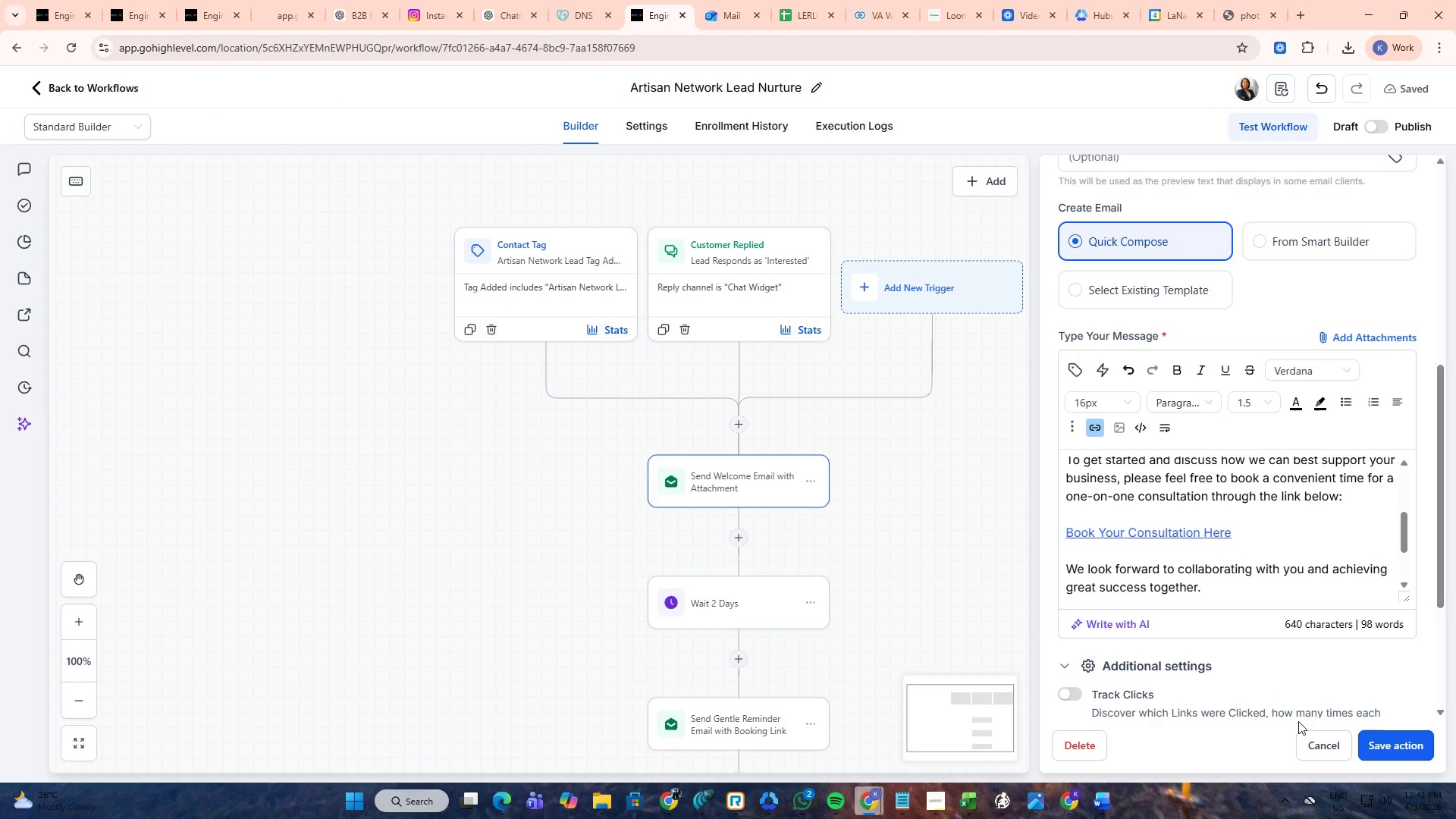 
left_click([1312, 736])
 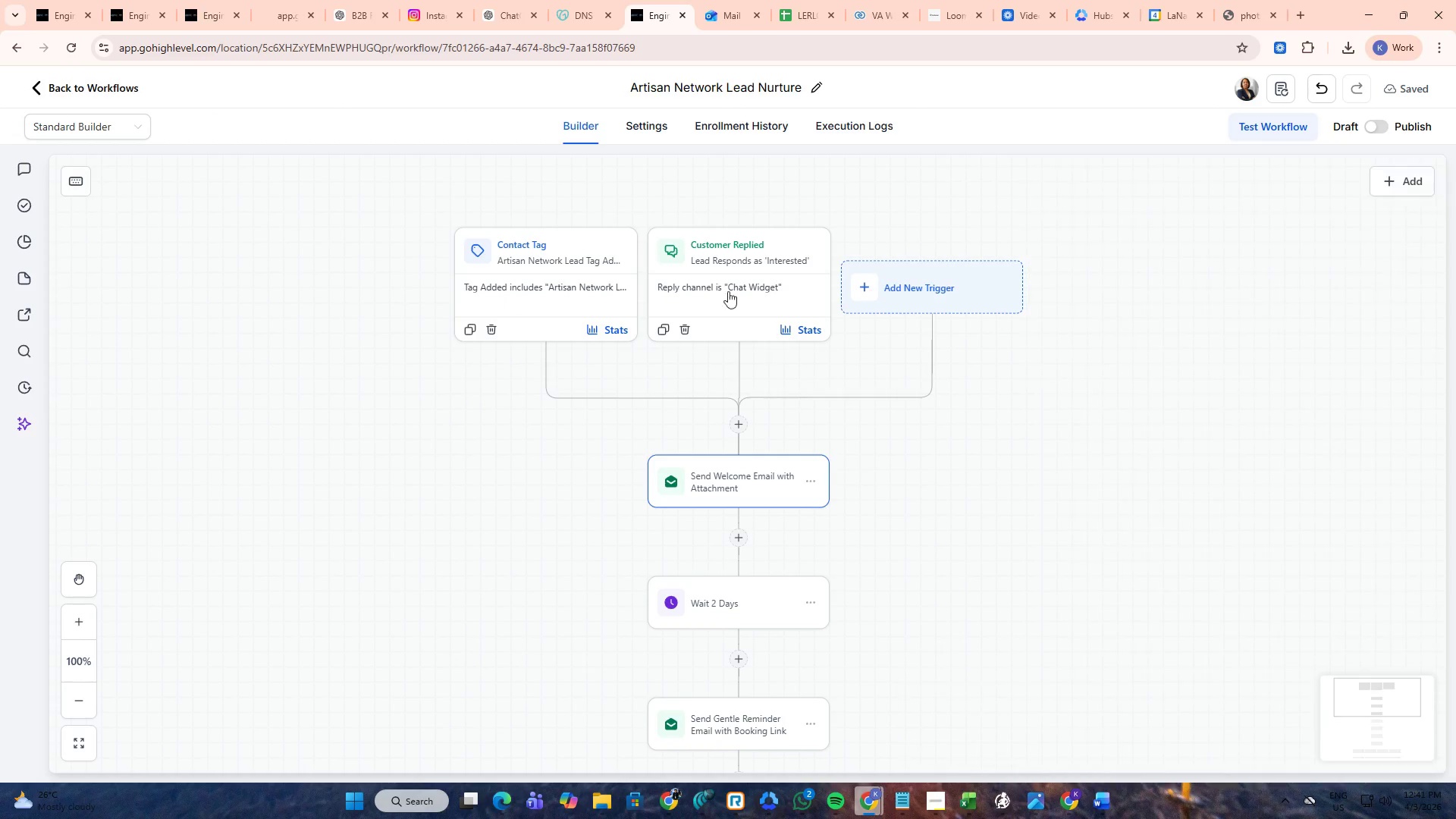 
left_click([711, 269])
 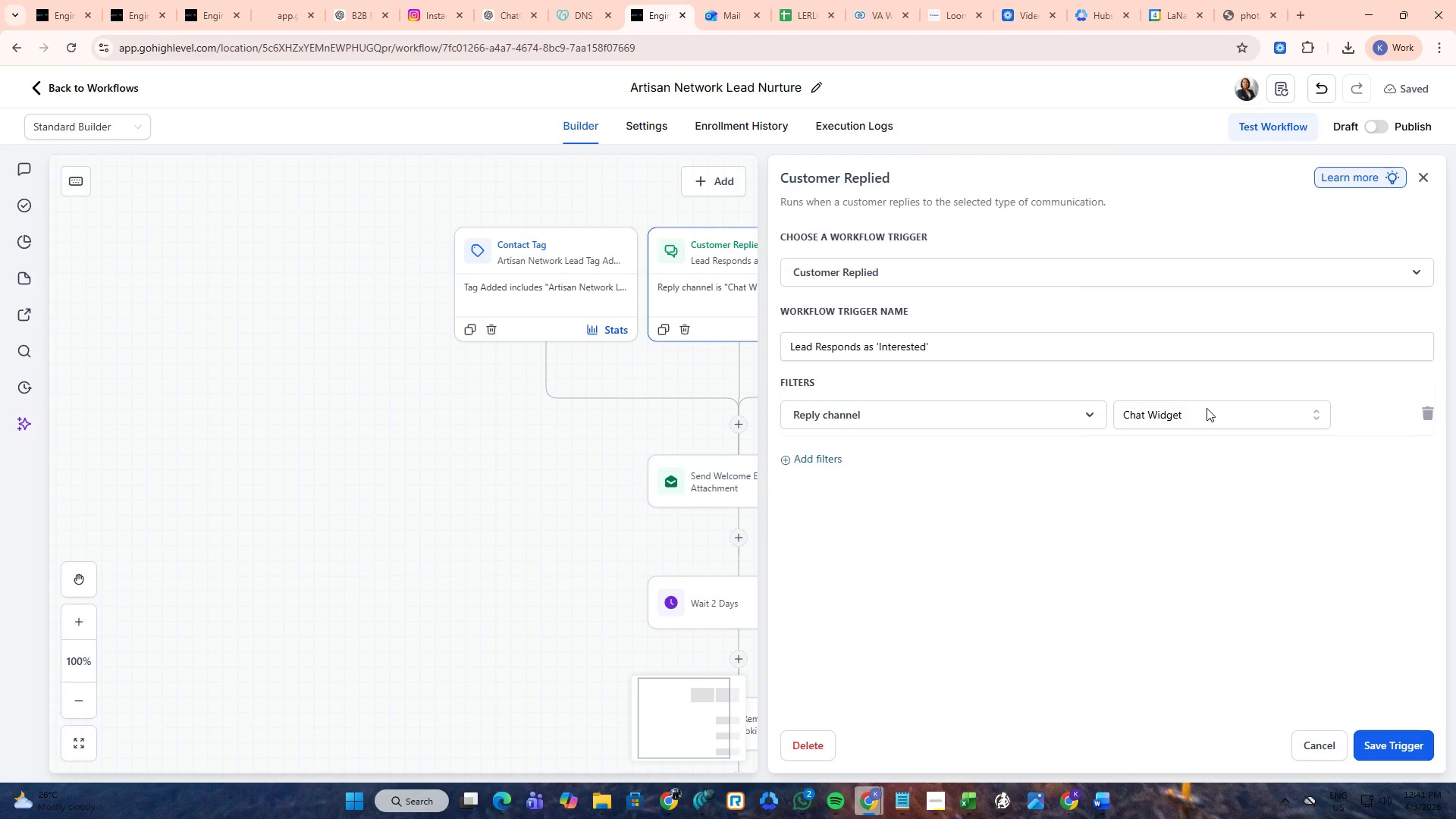 
left_click([1207, 413])
 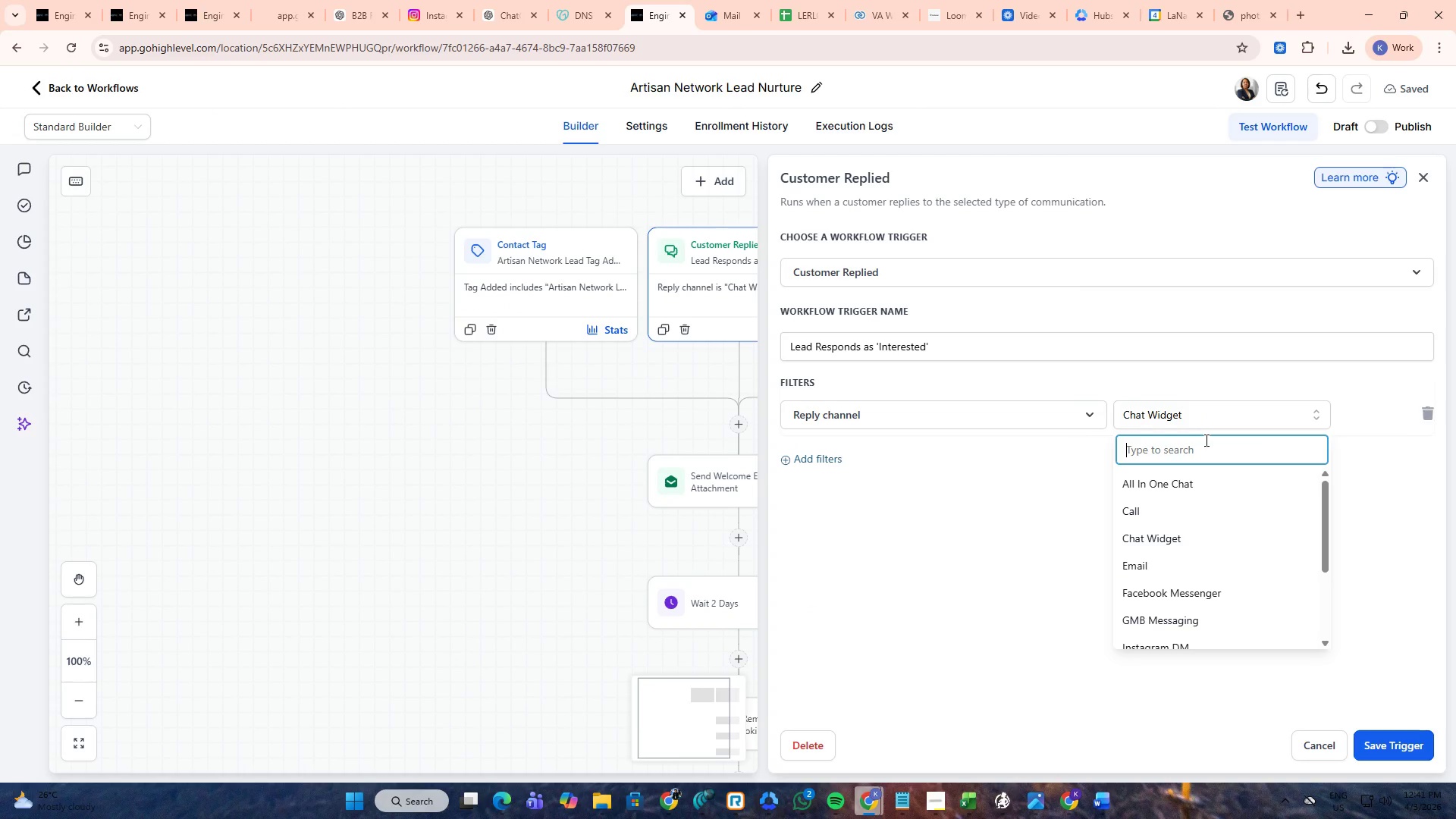 
type(link)
key(Backspace)
type(kedIn)
 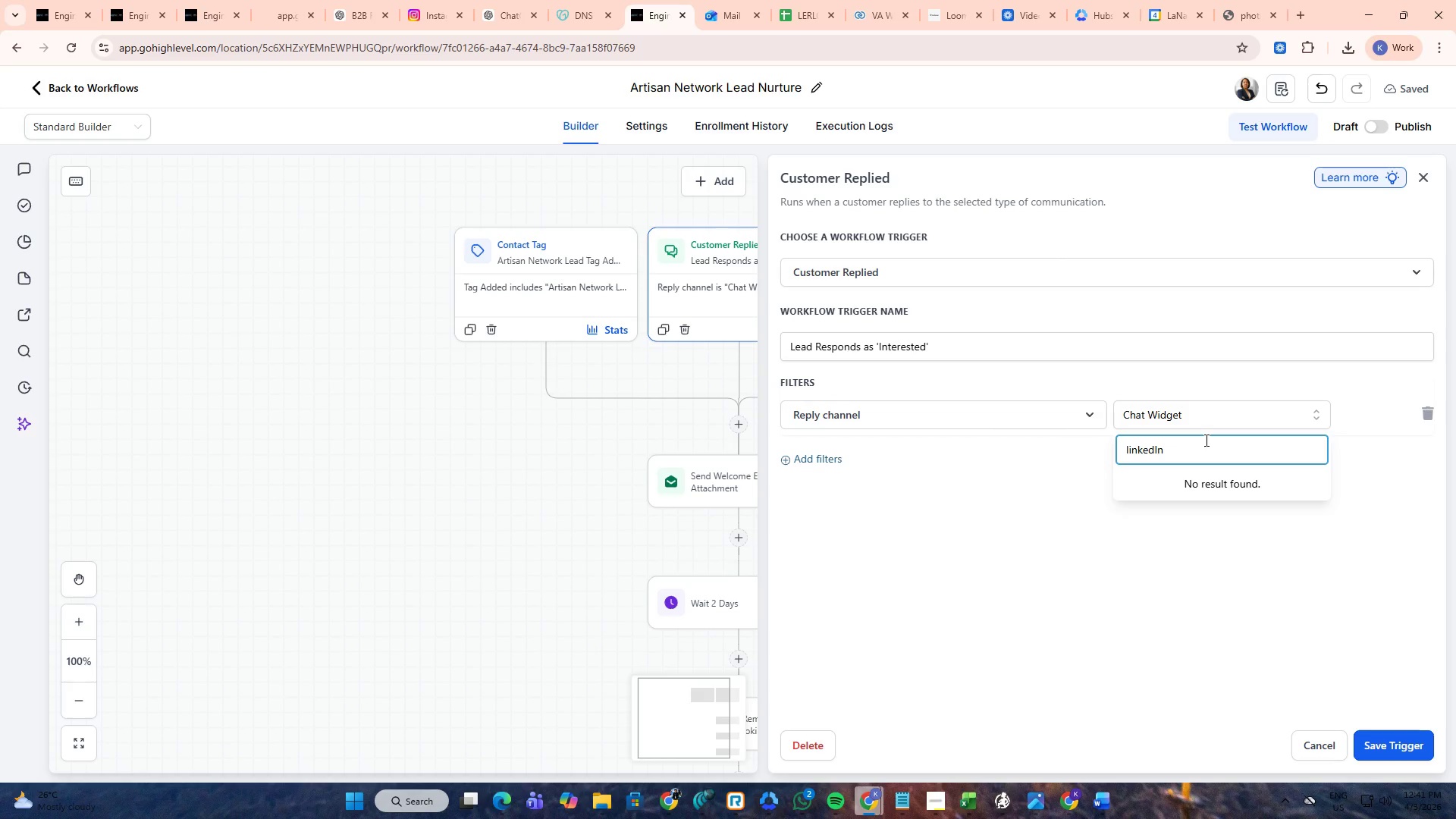 
left_click([1060, 481])
 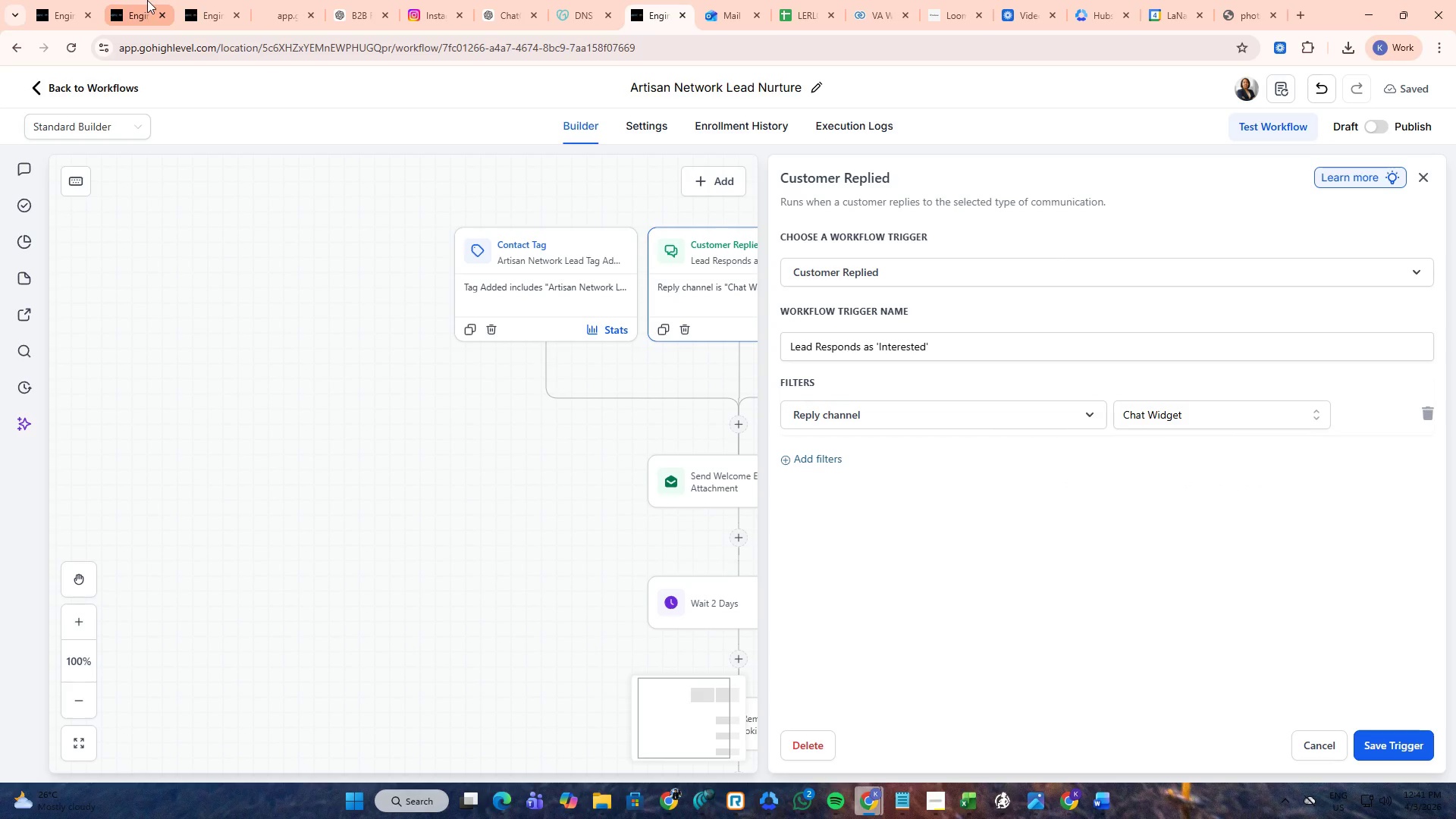 
left_click([80, 0])
 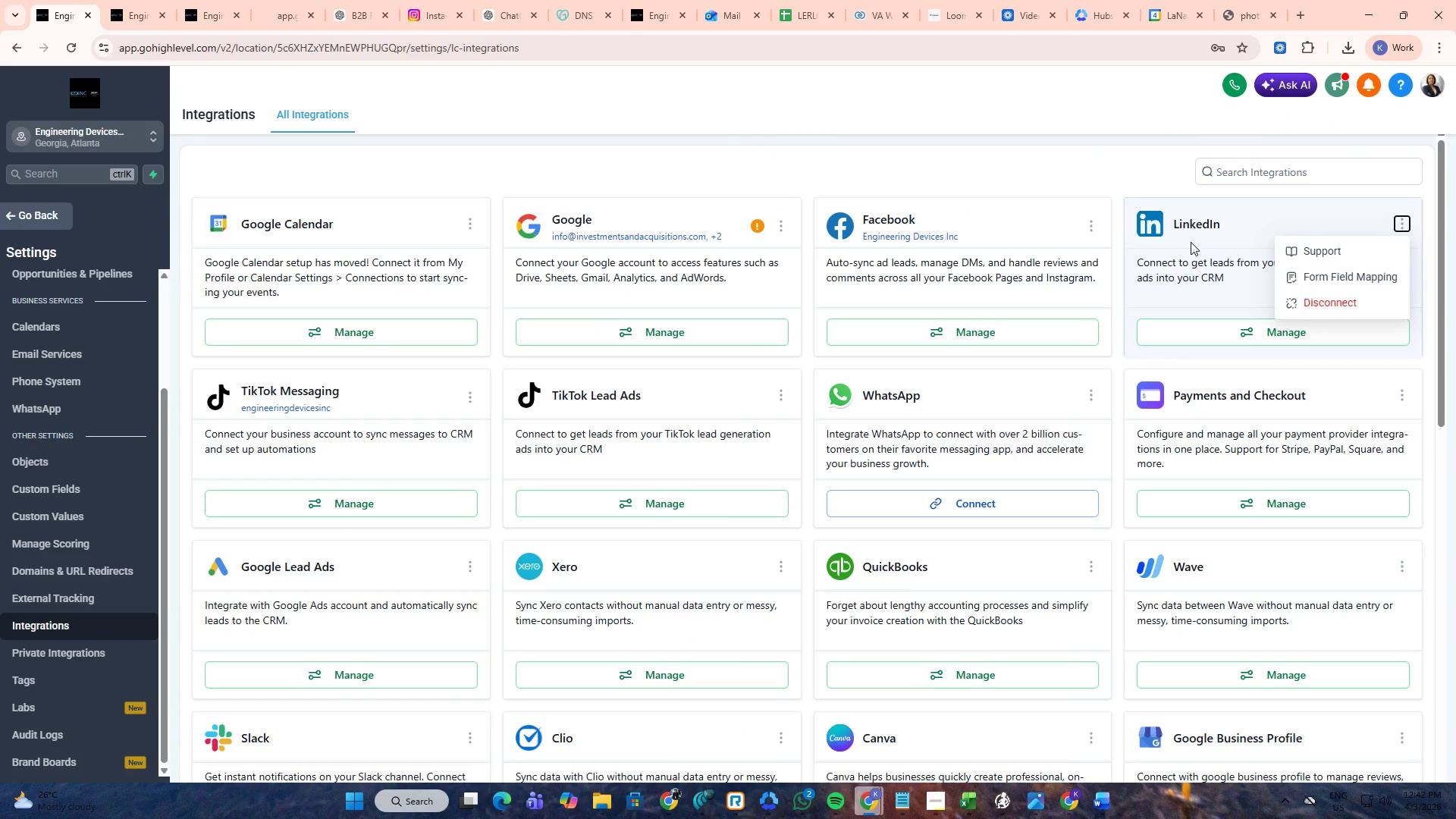 
left_click([1161, 200])
 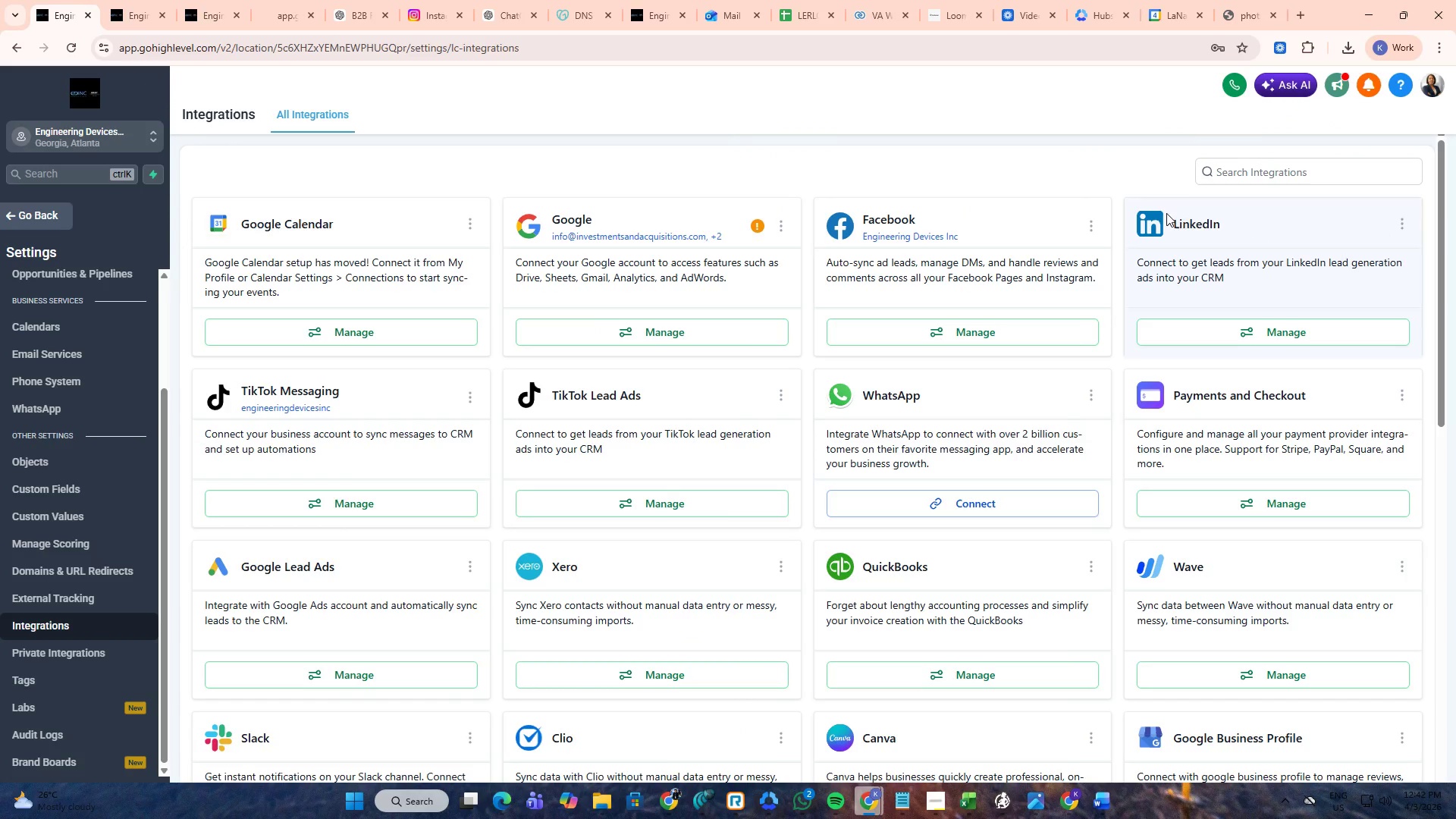 
left_click([1184, 229])
 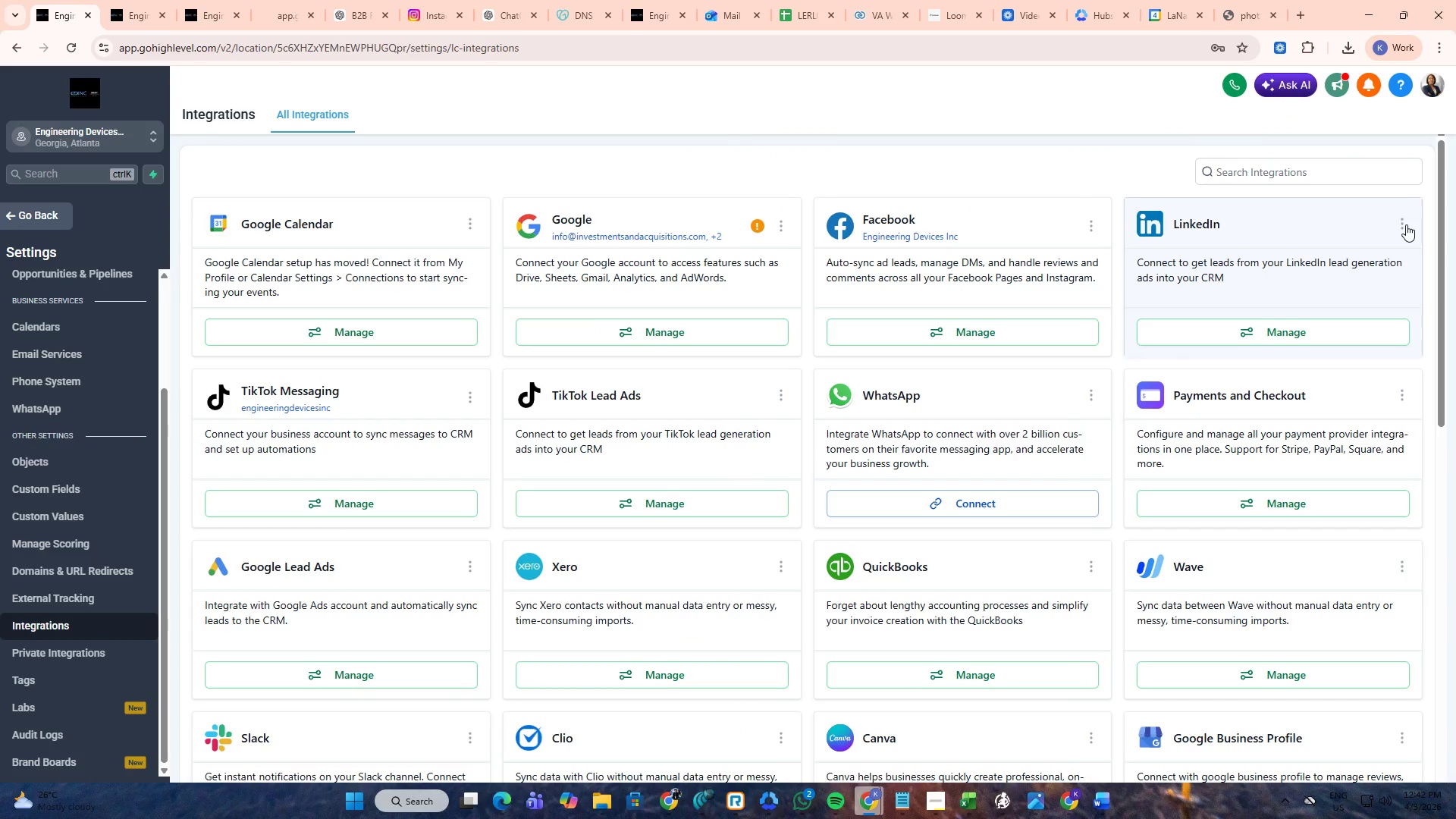 
left_click([1403, 219])
 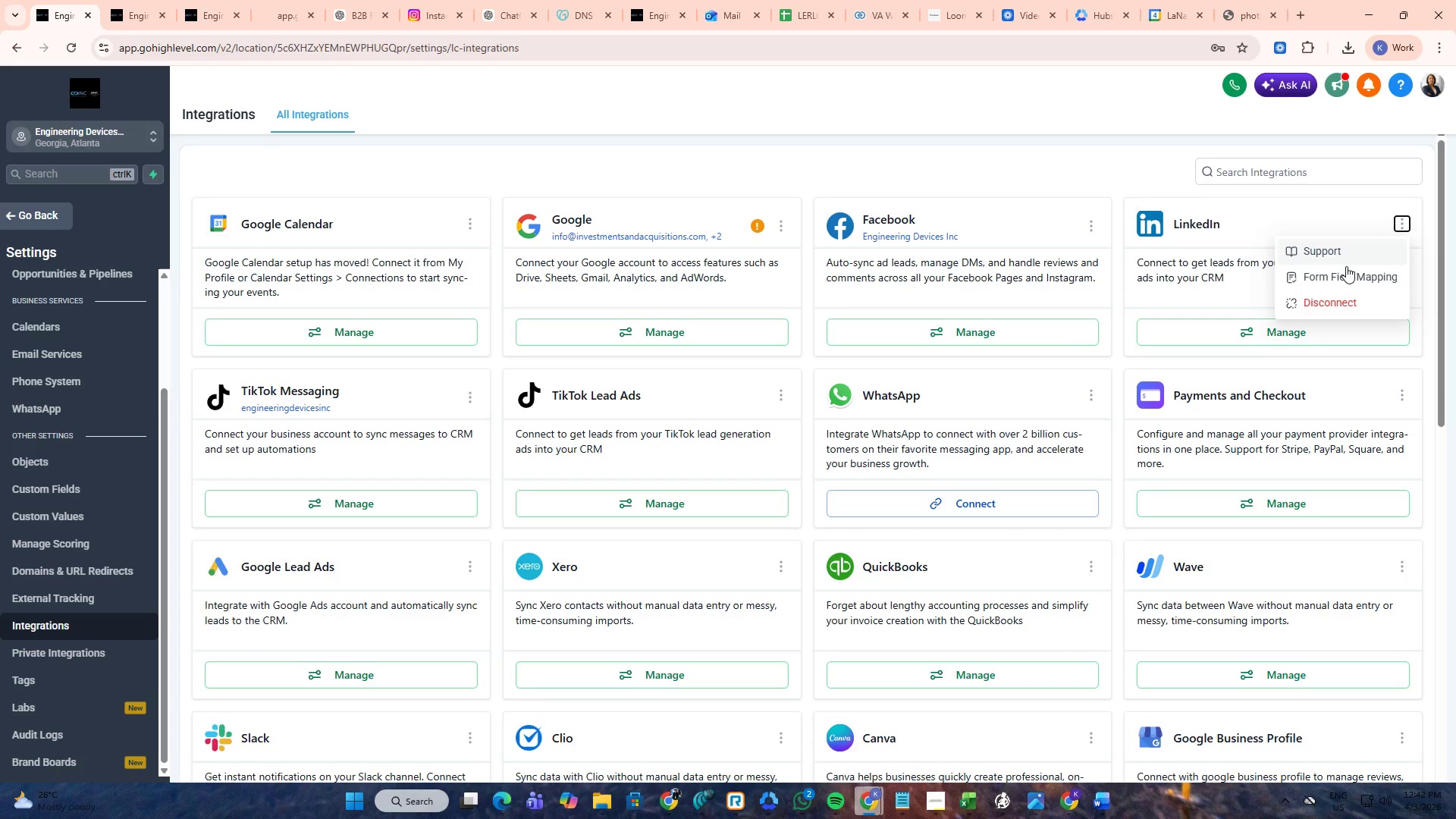 
left_click([1345, 270])
 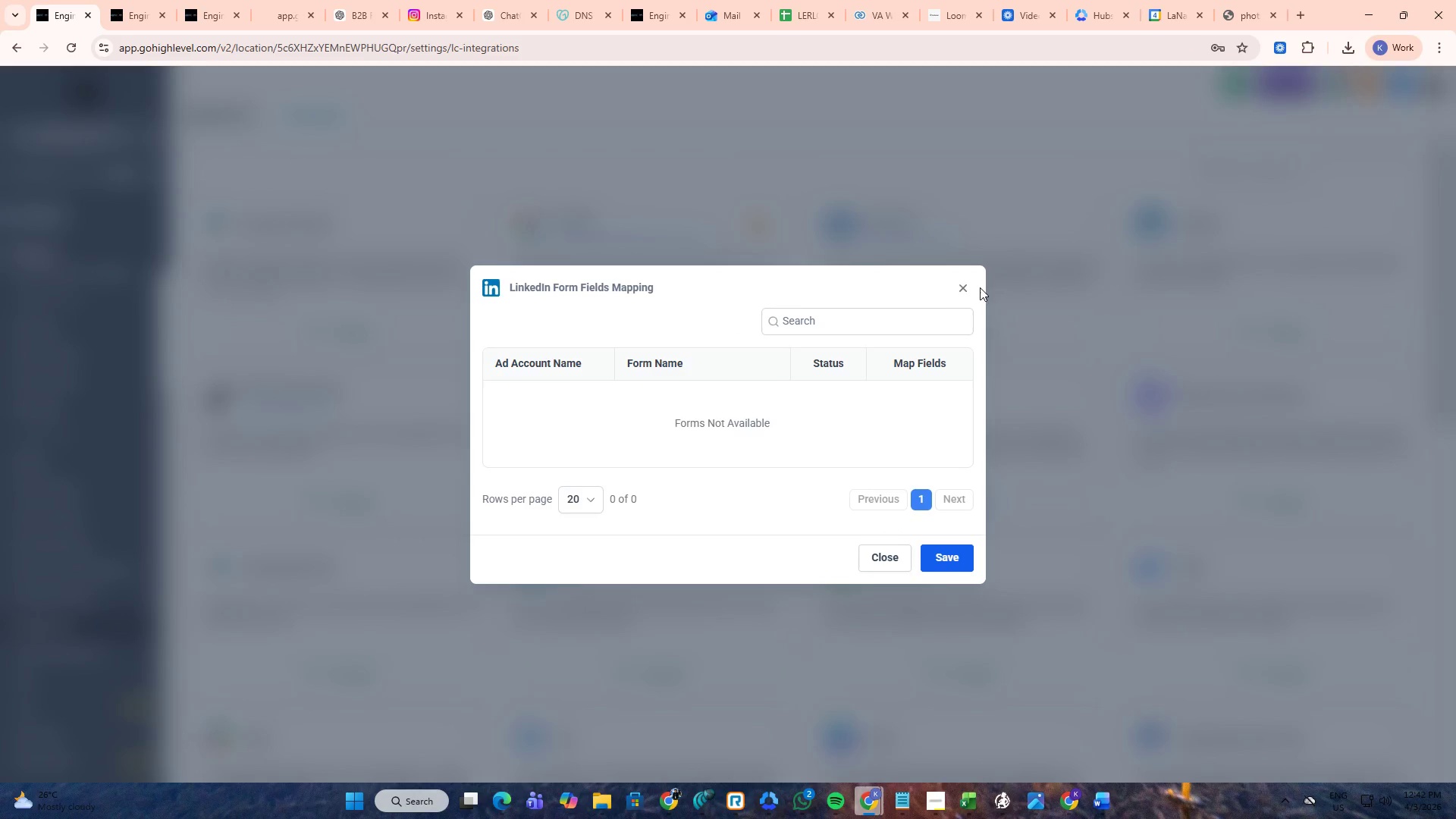 
left_click([962, 289])
 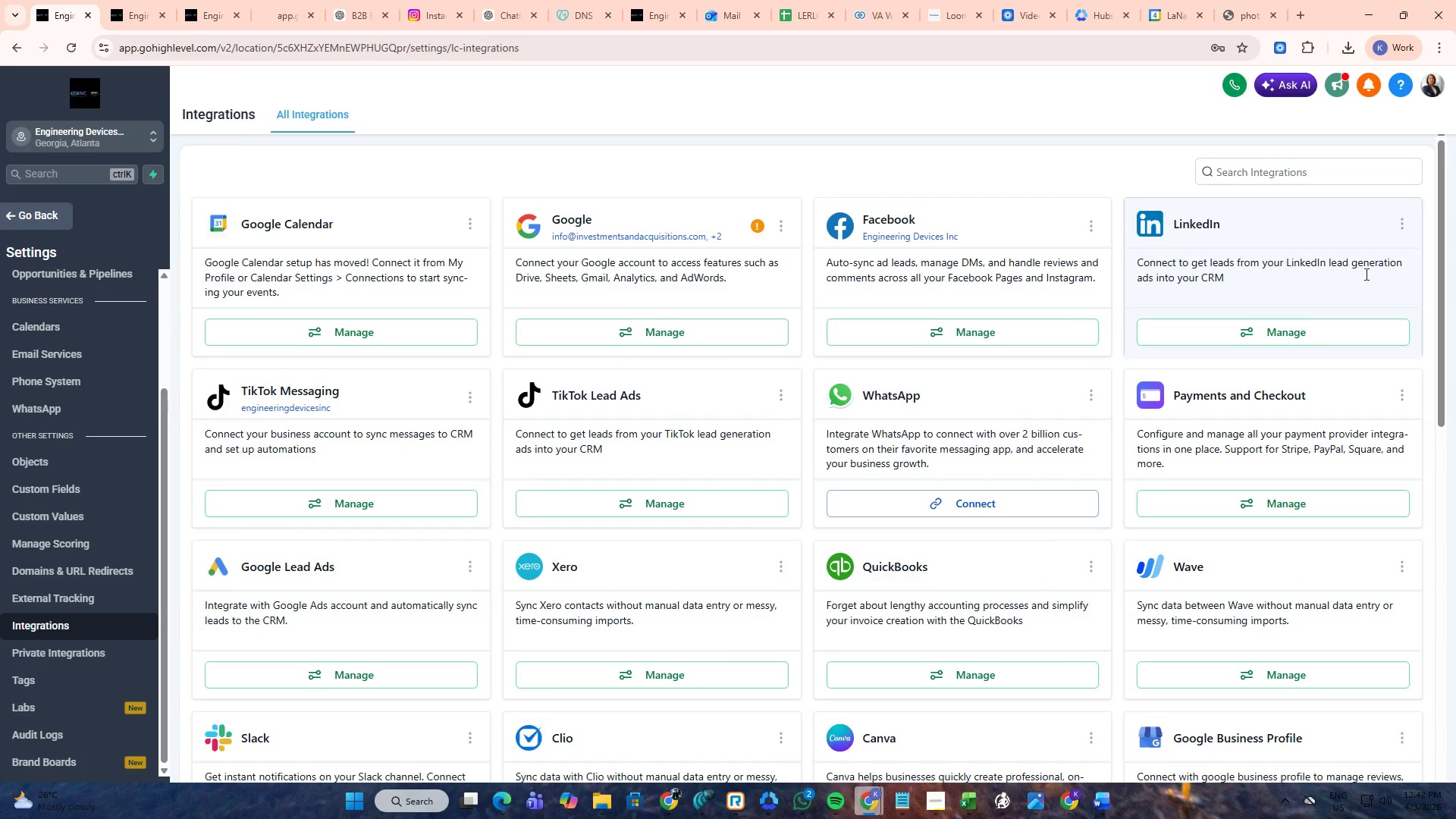 
left_click([1301, 331])
 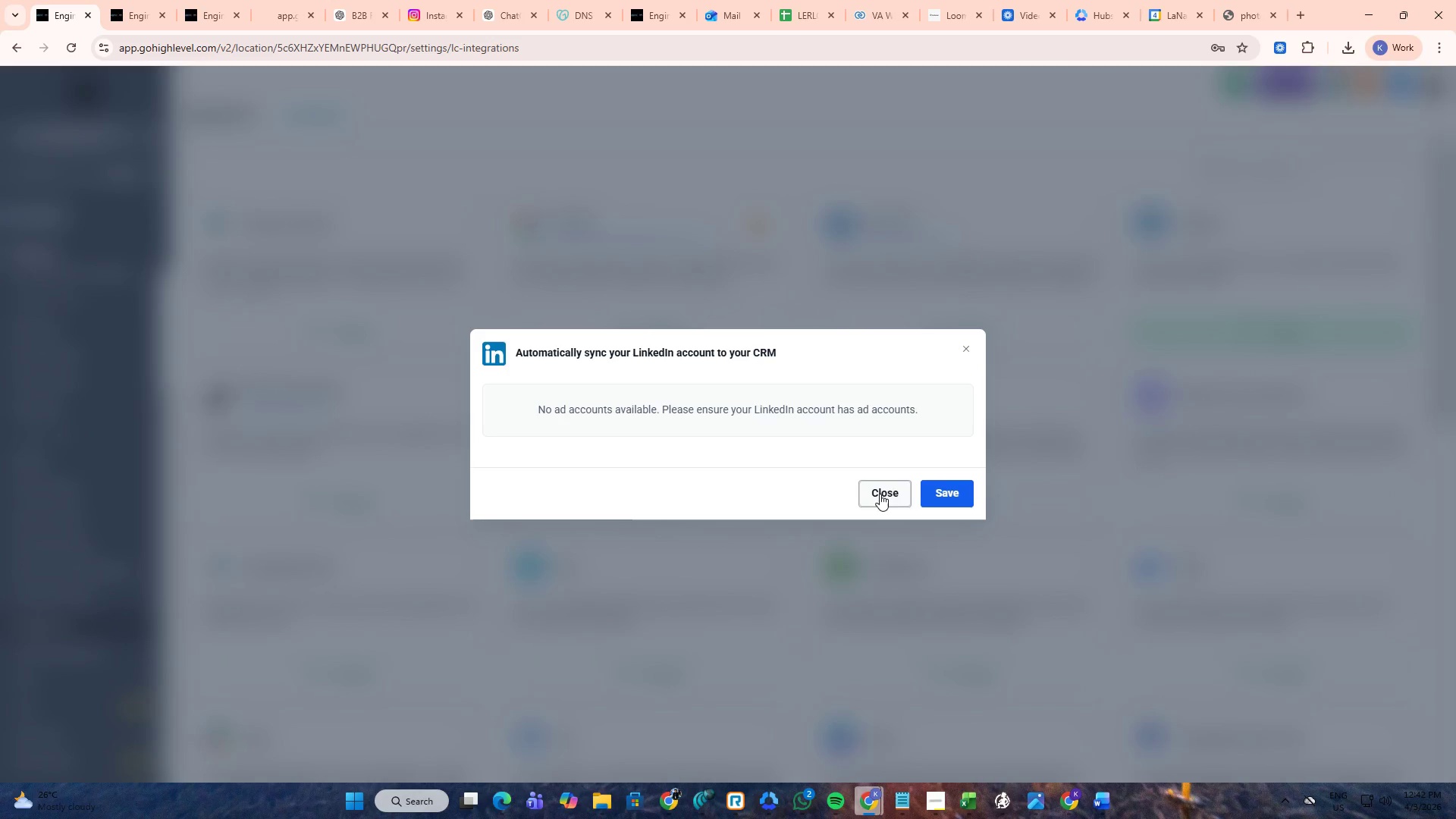 
left_click([880, 494])
 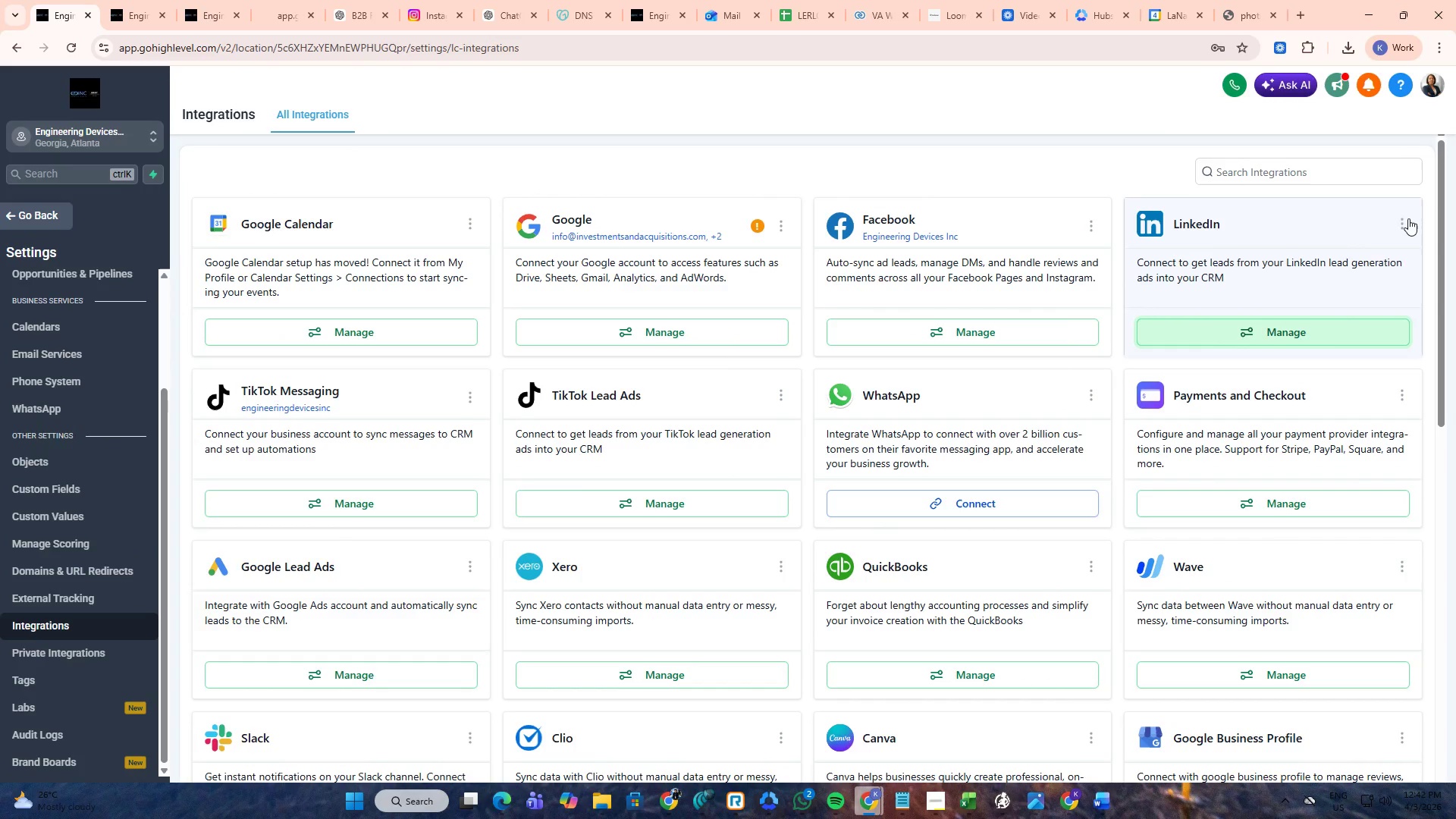 
left_click([1406, 219])
 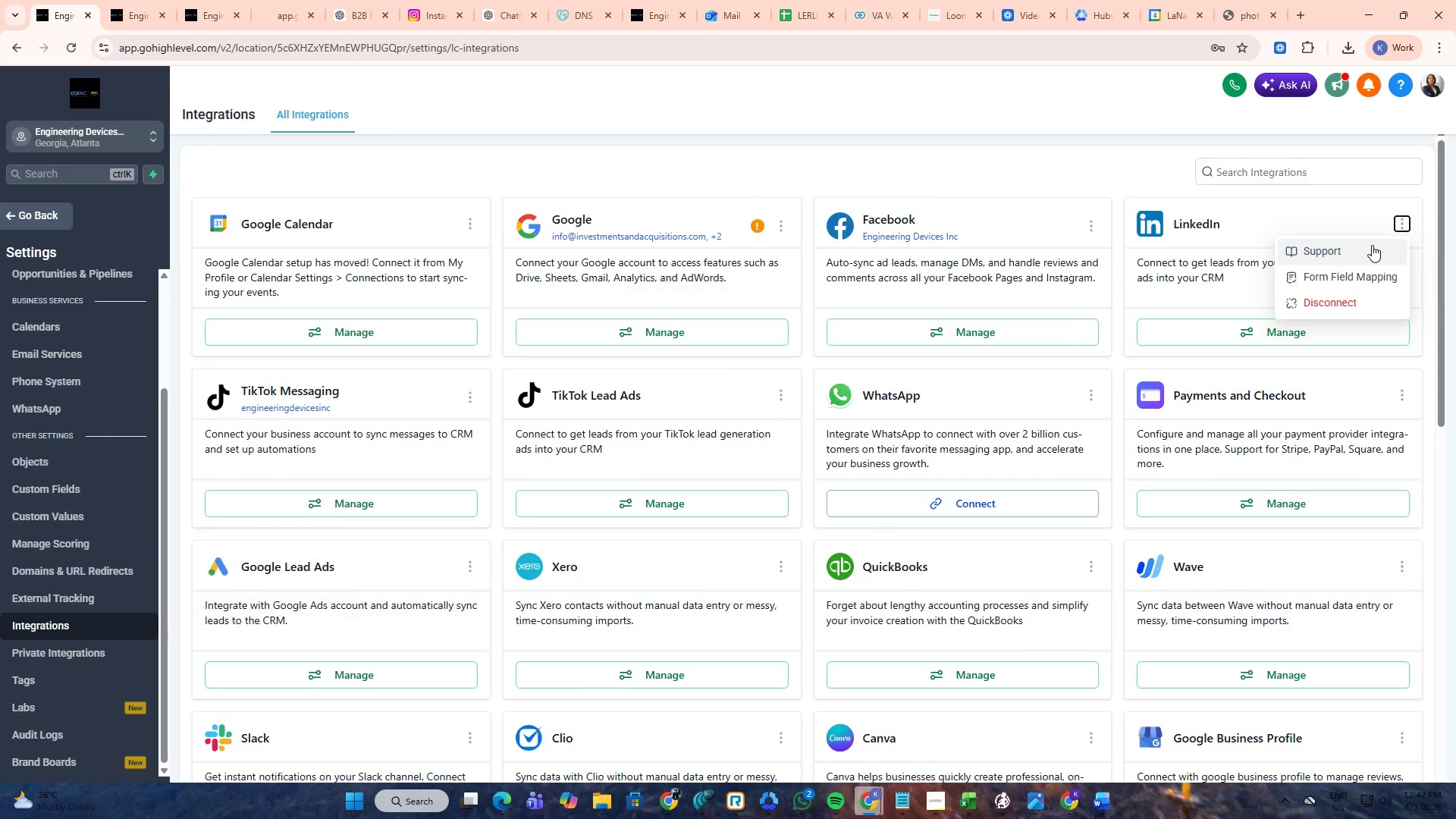 
left_click([779, 194])
 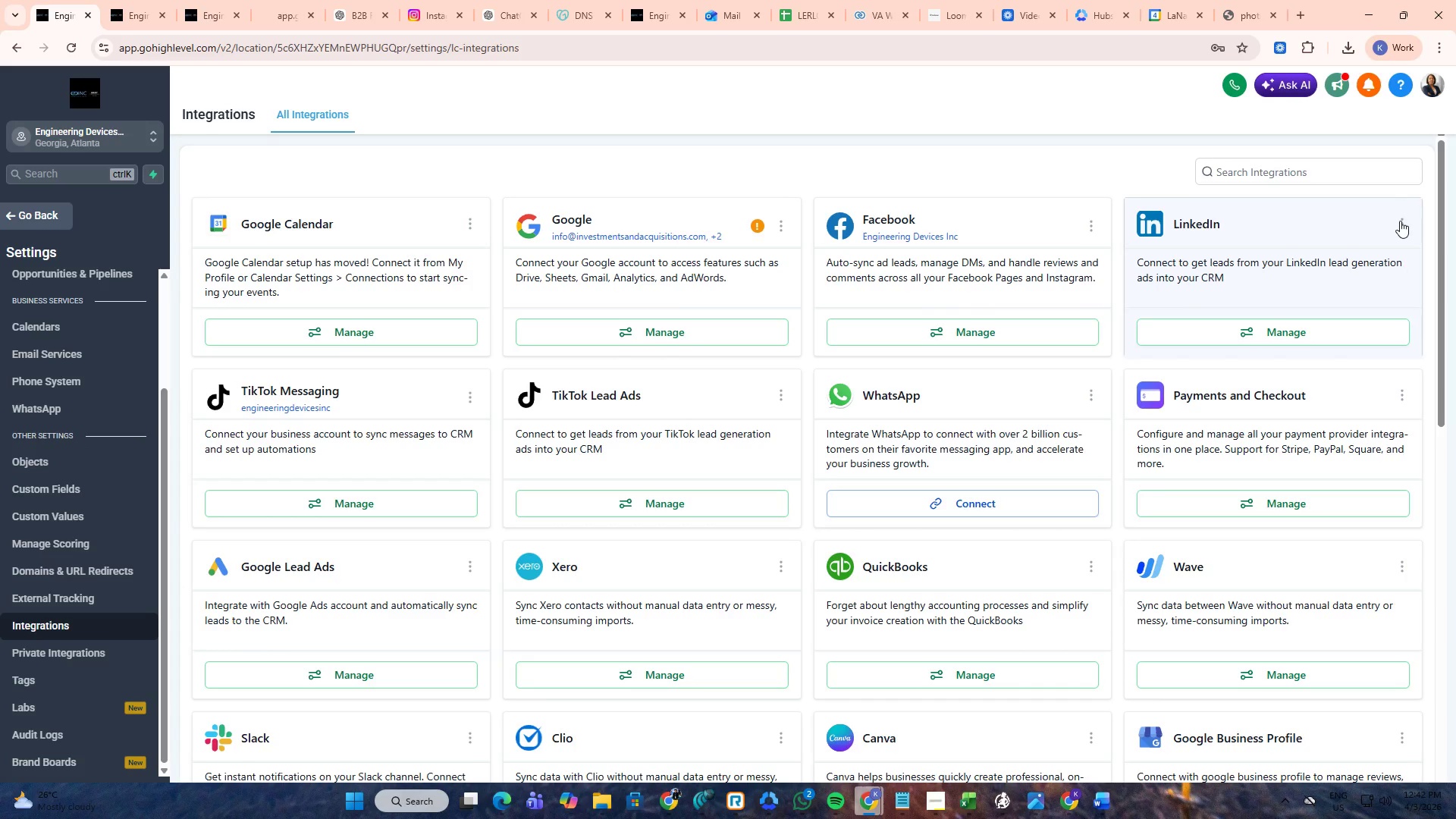 
wait(5.27)
 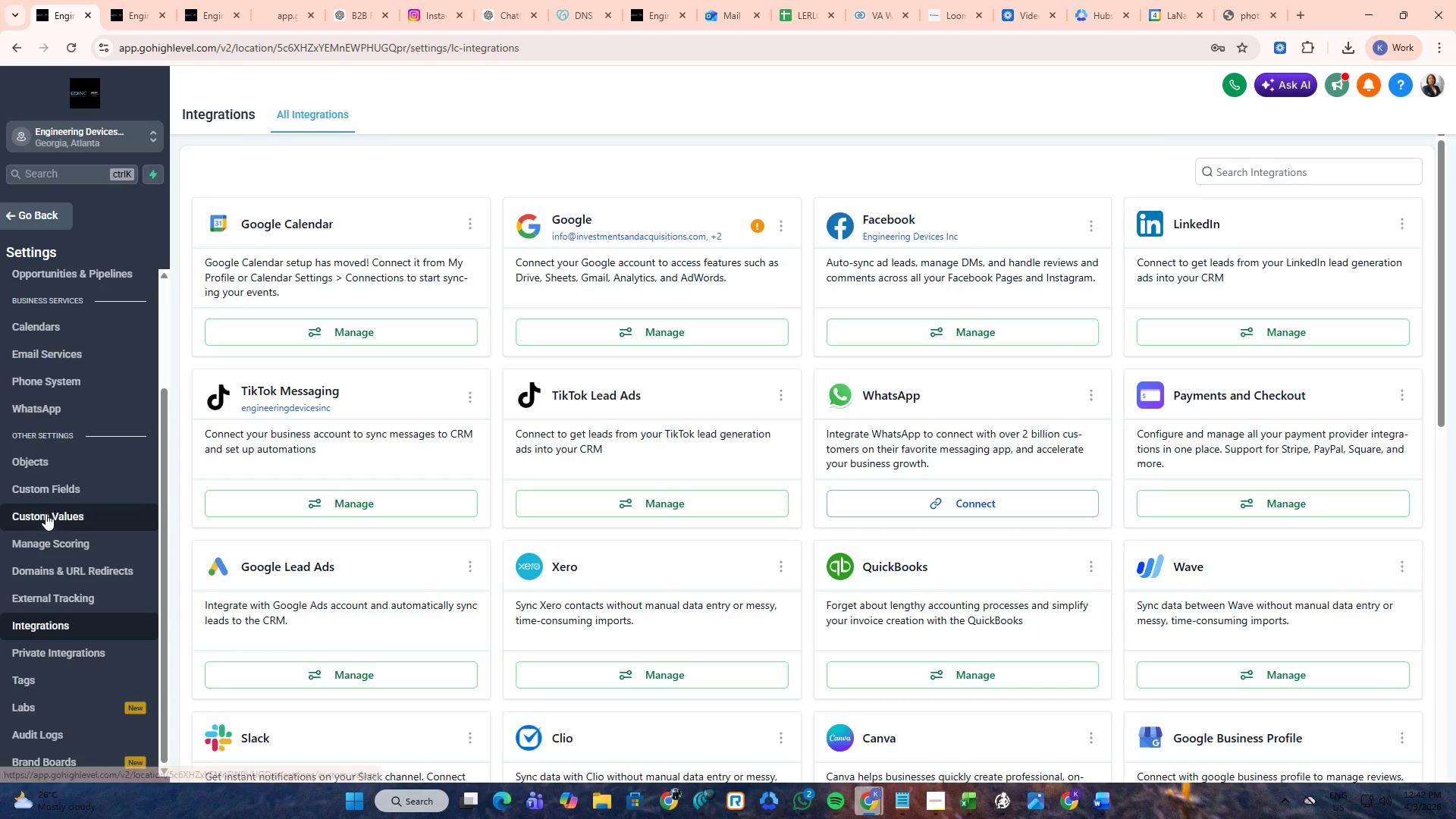 
left_click([1400, 221])
 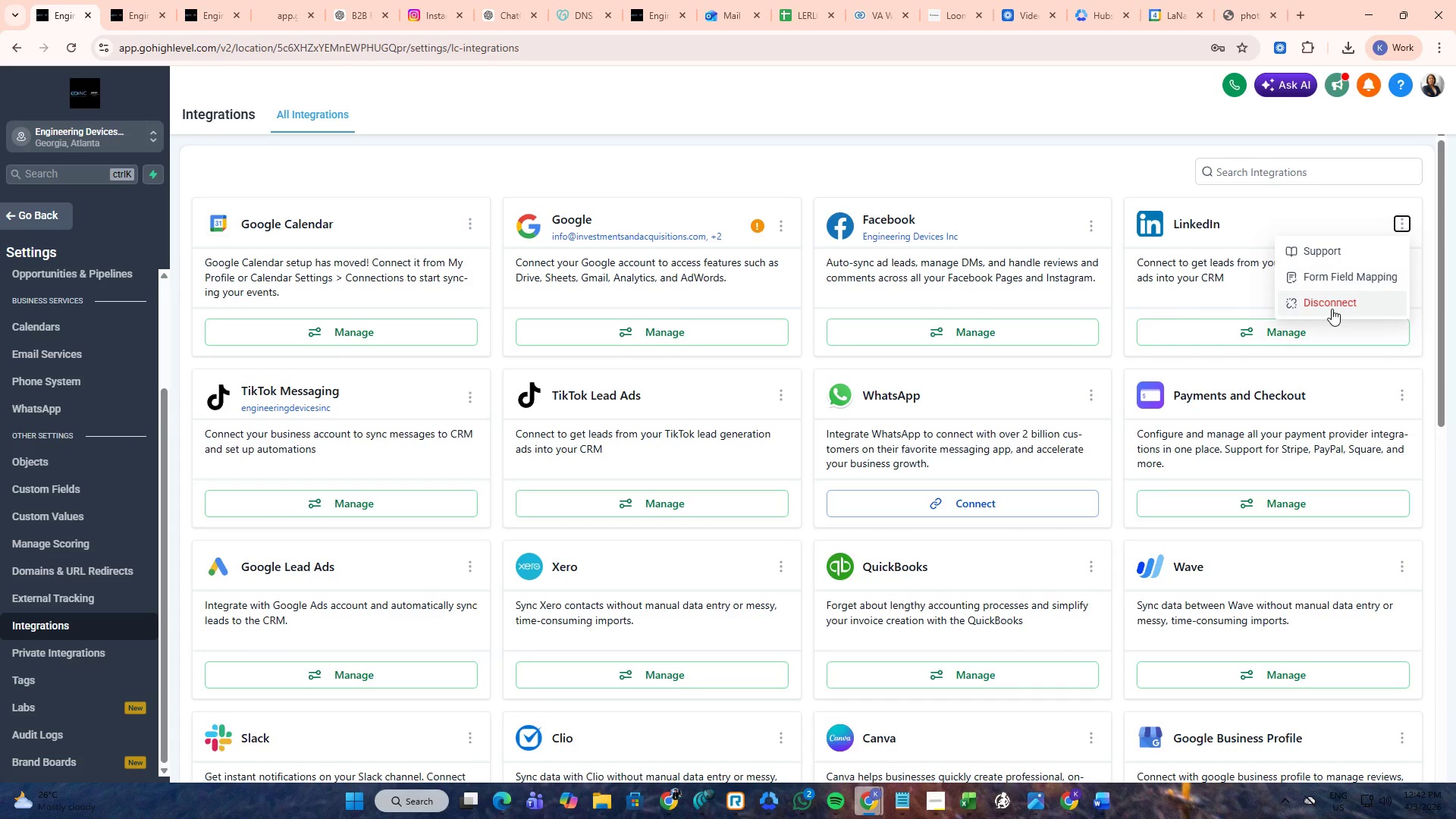 
left_click([1332, 309])
 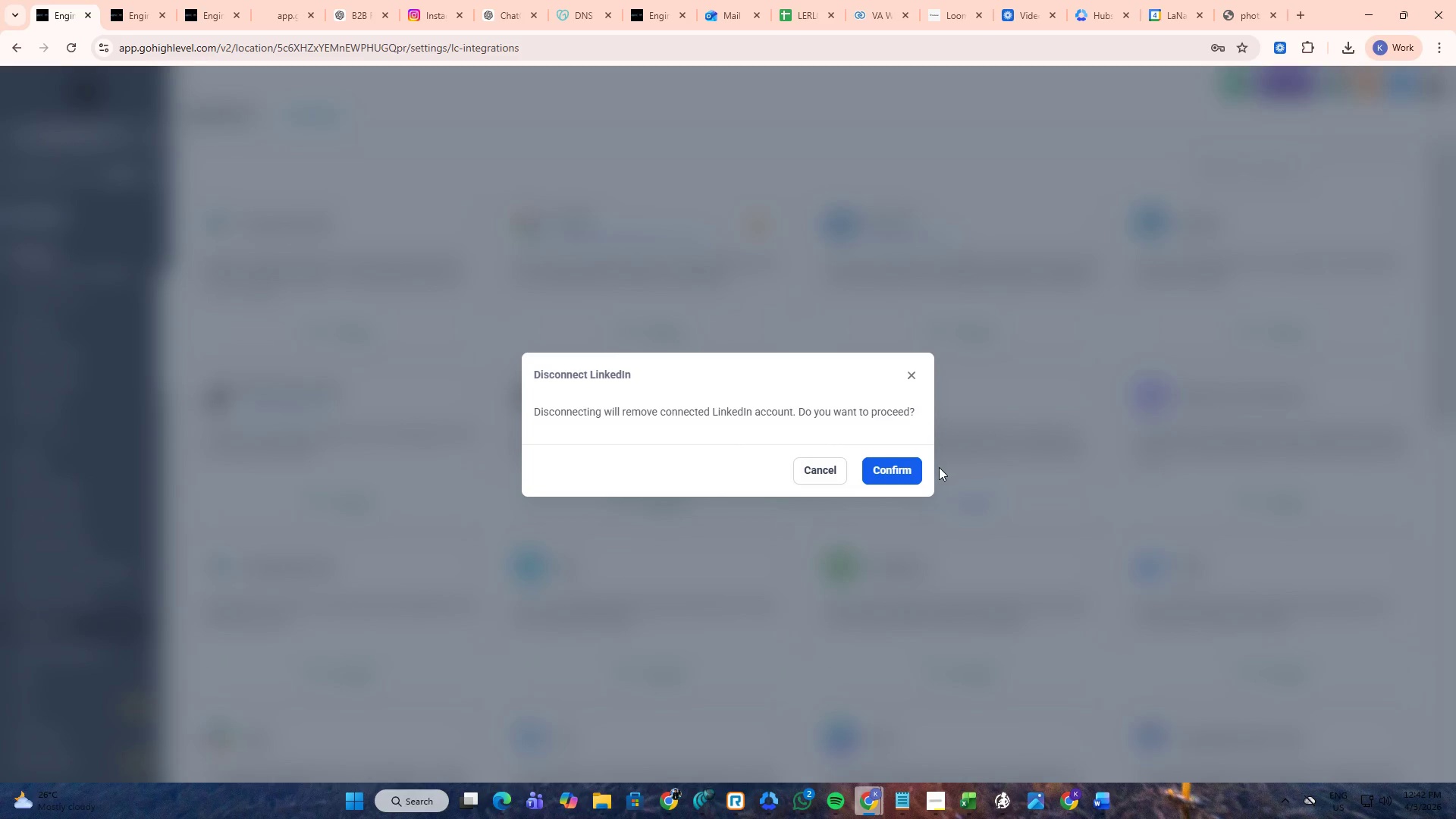 
left_click([912, 469])
 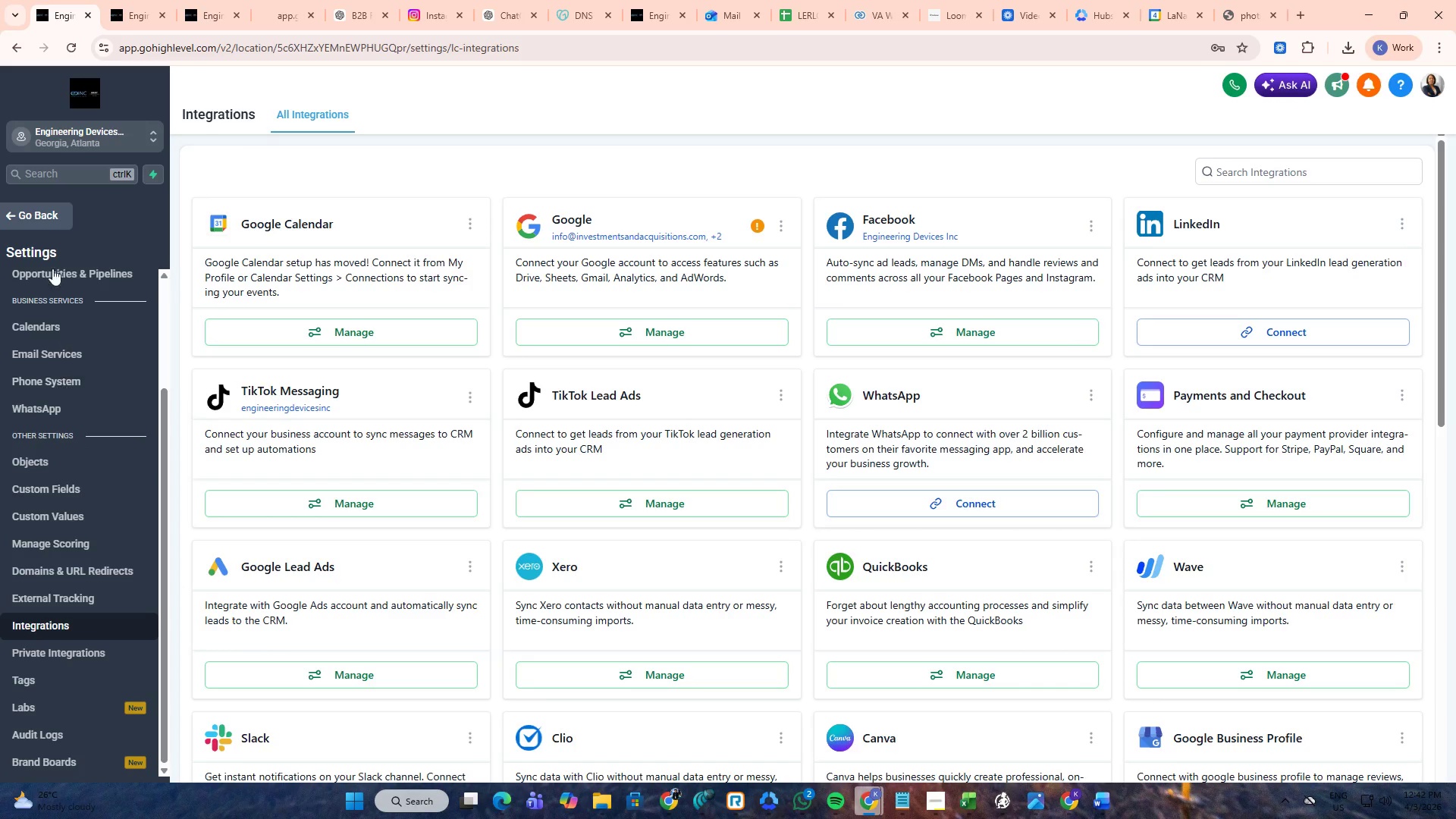 
wait(5.34)
 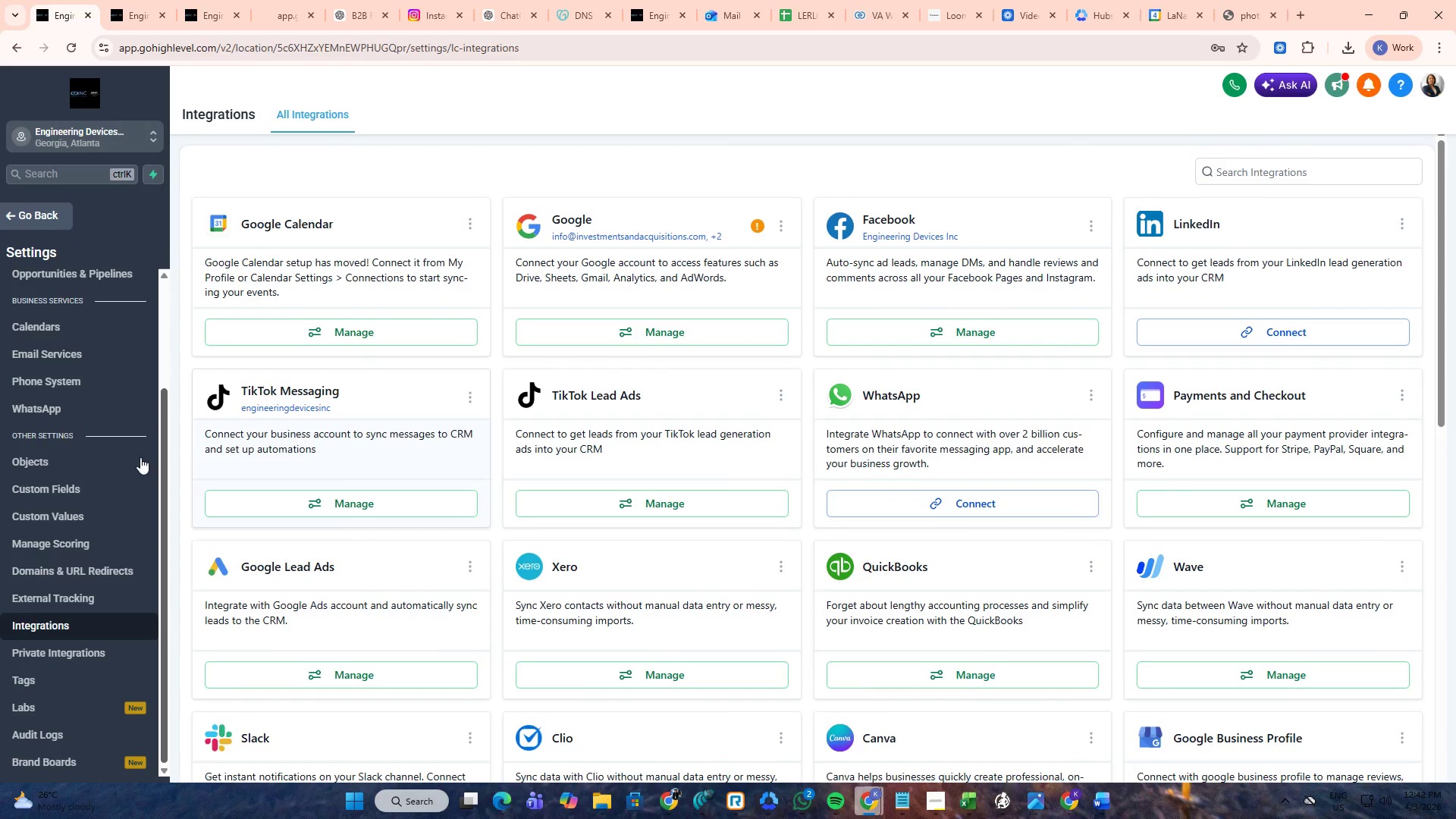 
left_click([49, 529])
 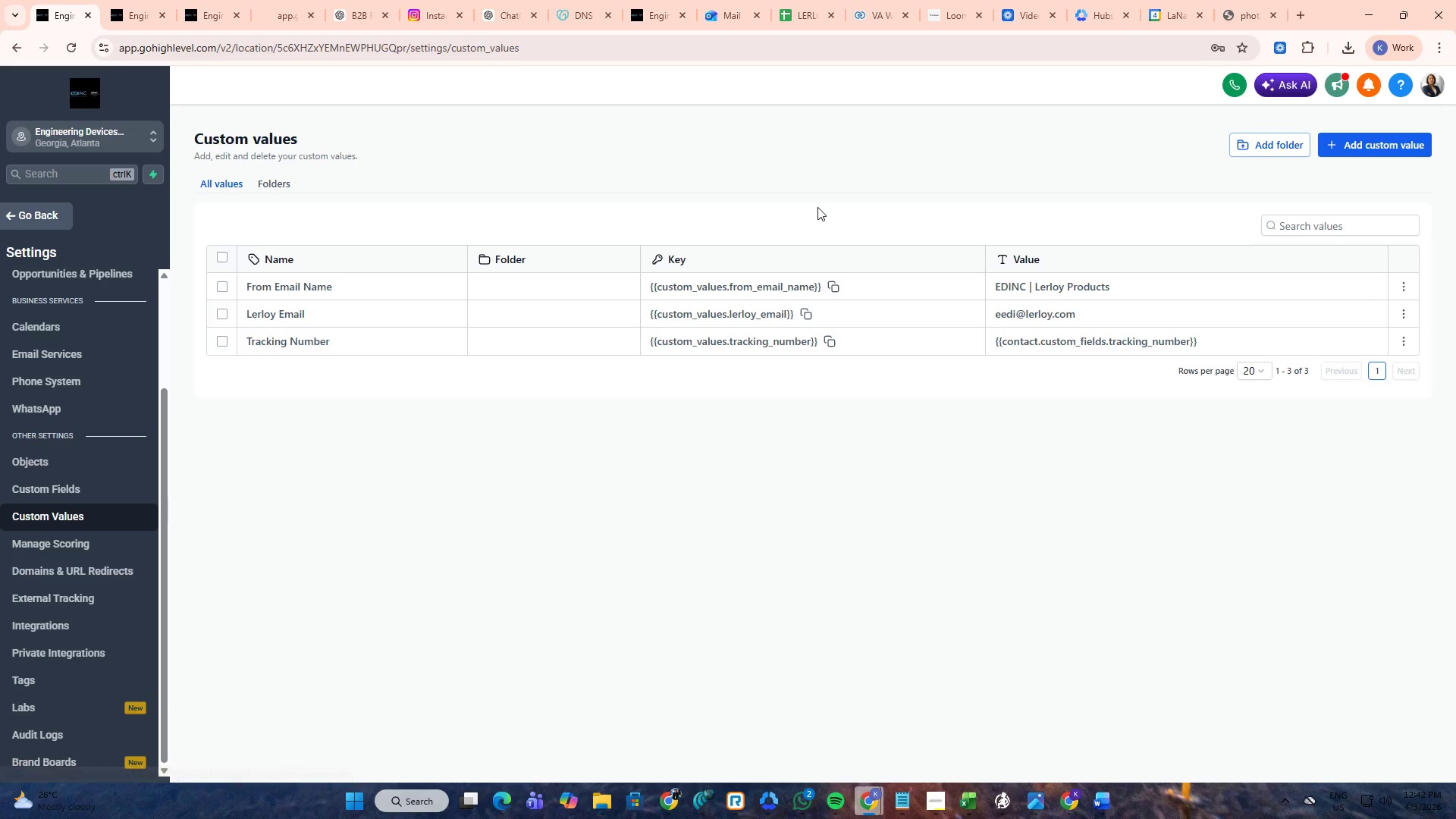 
left_click([77, 487])
 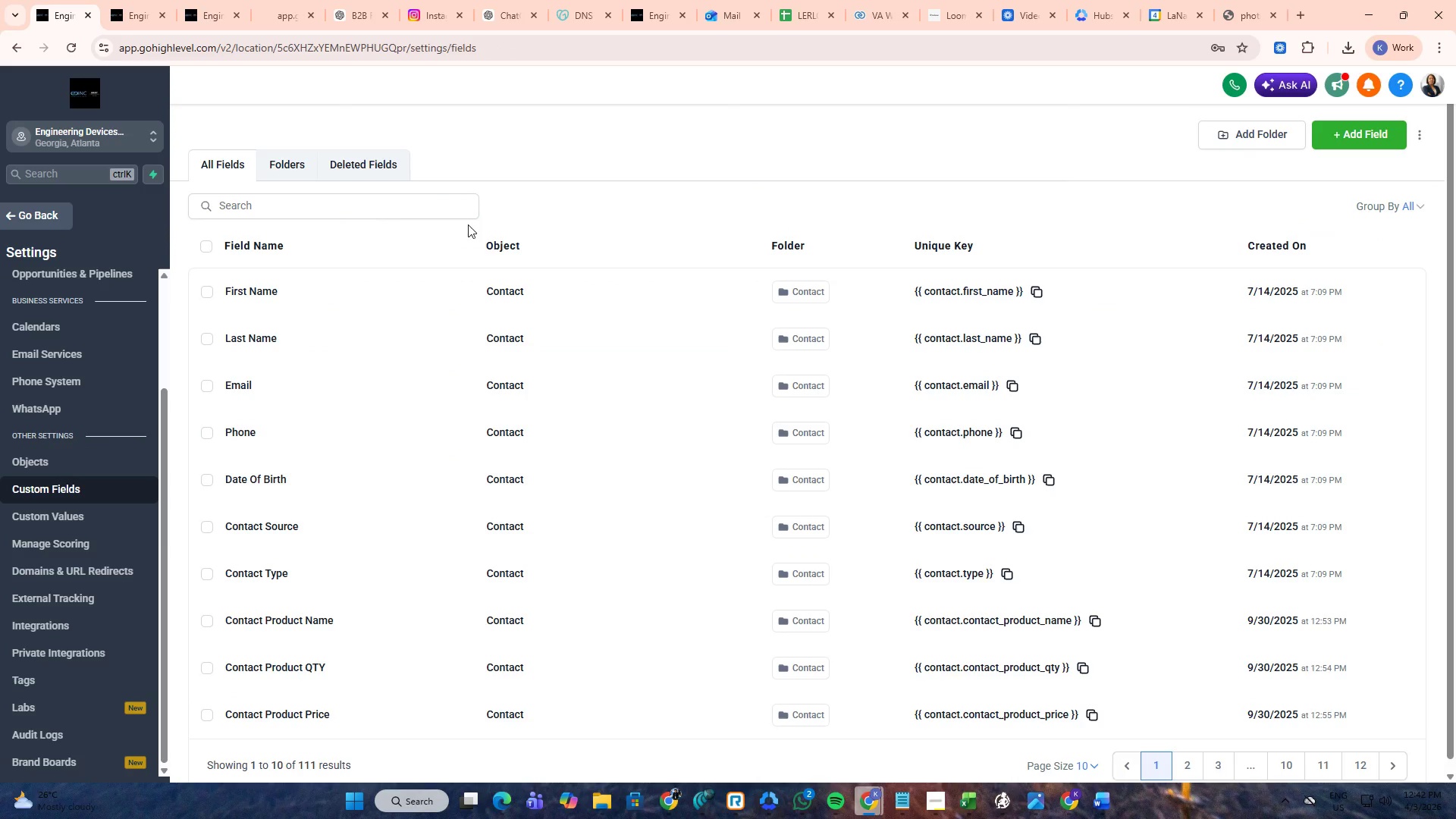 
left_click([378, 204])
 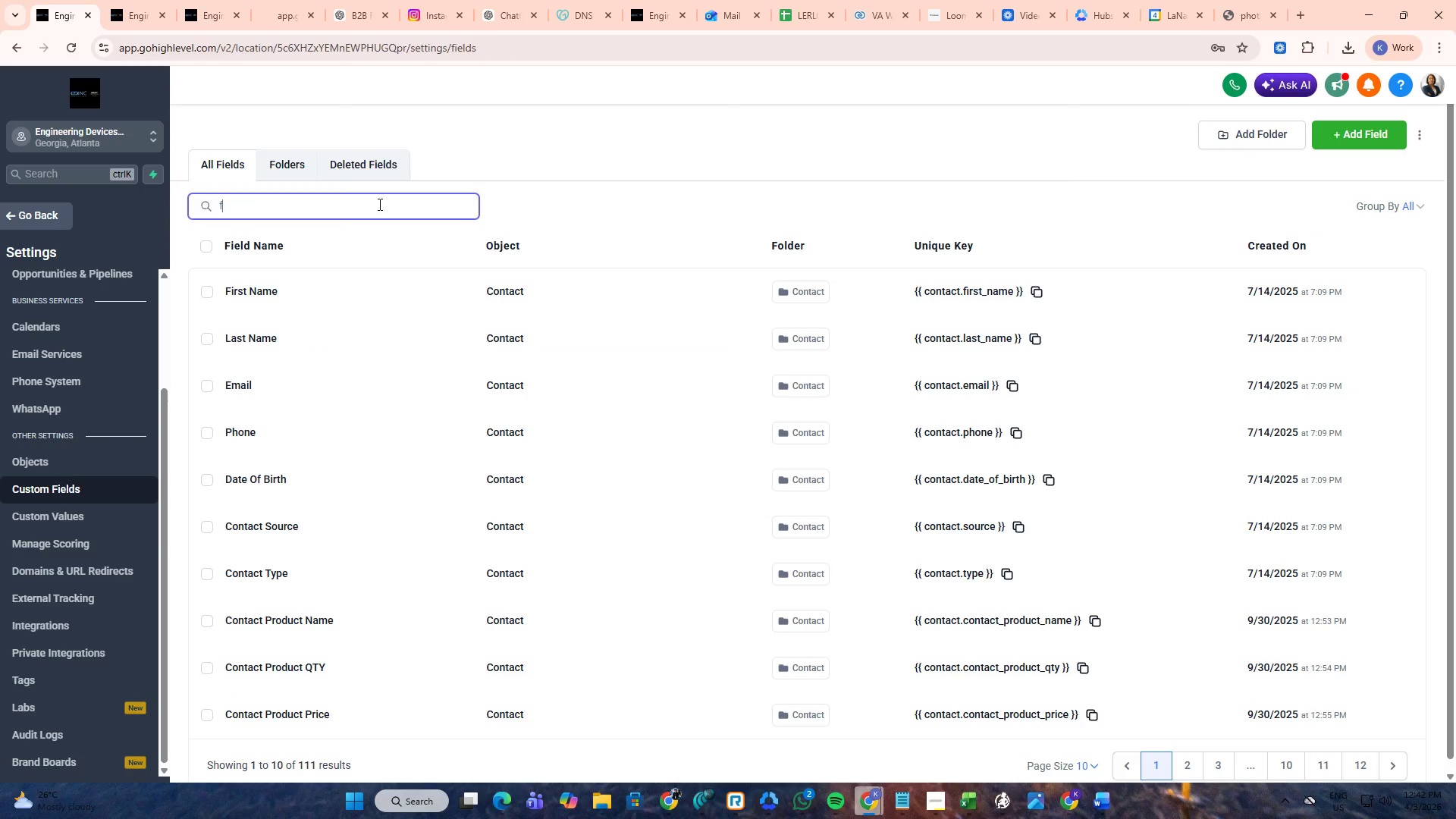 
type(facebook)
 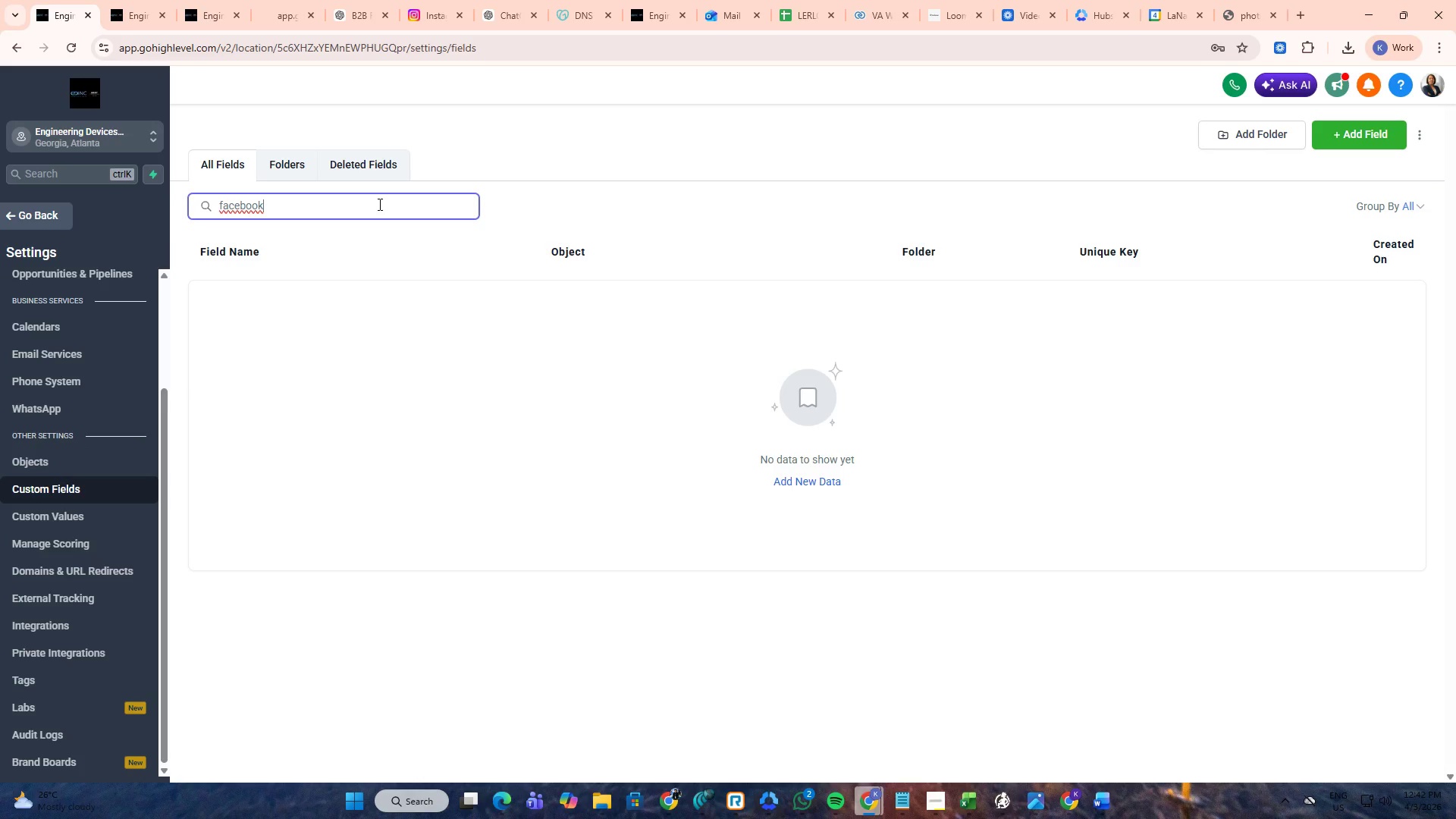 
left_click_drag(start_coordinate=[352, 210], to_coordinate=[149, 210])
 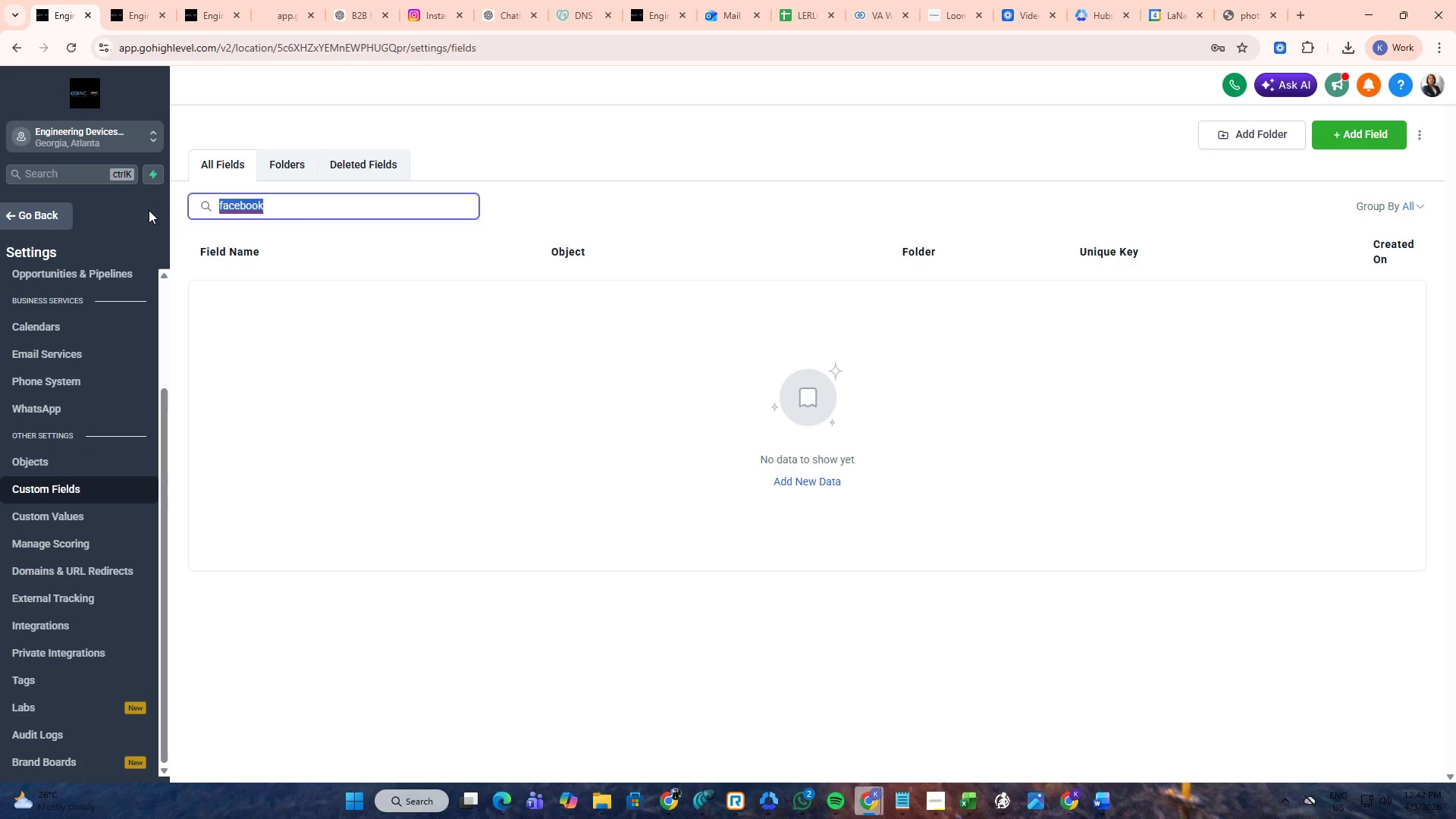 
key(Backspace)
 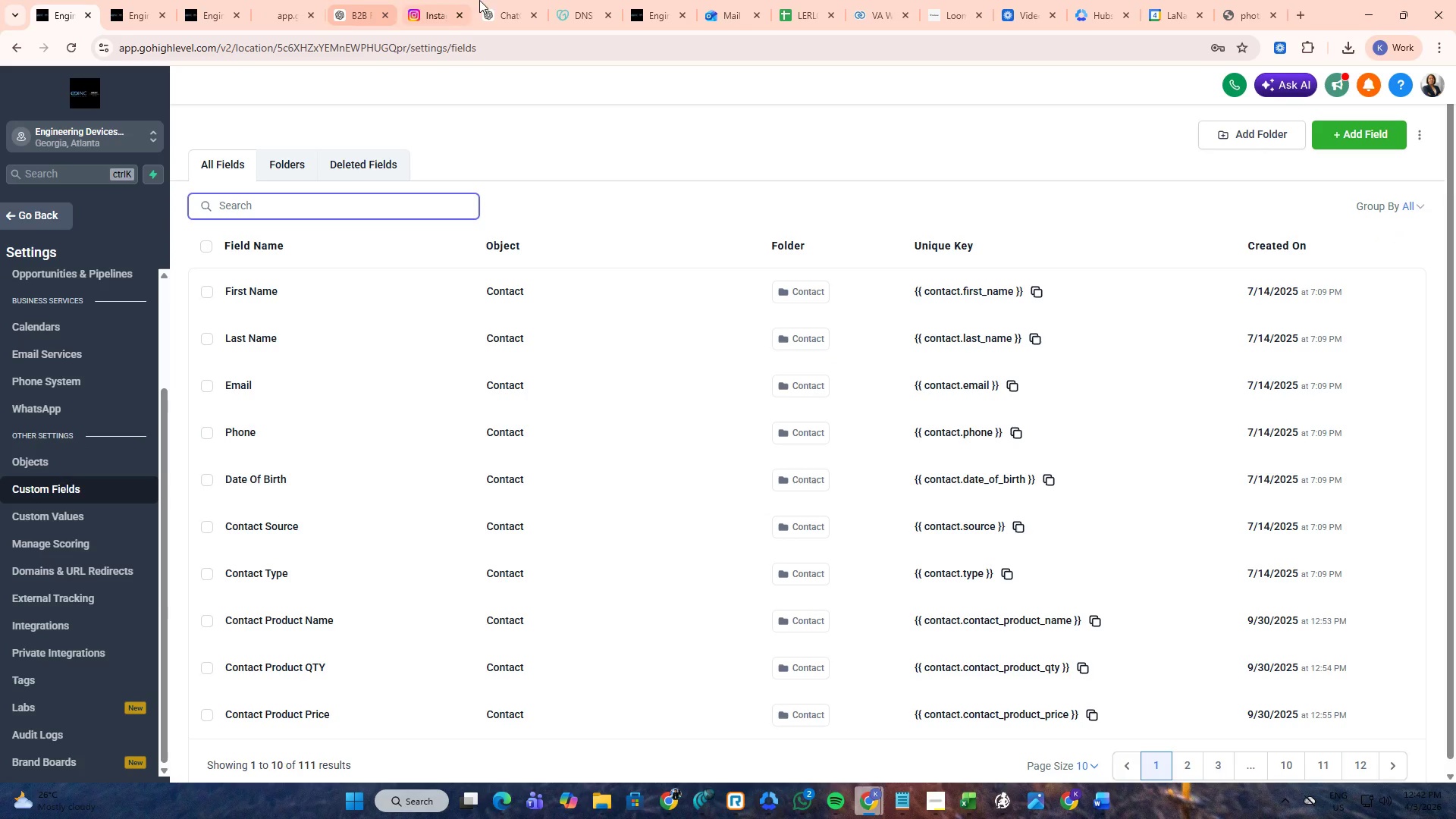 
left_click([663, 0])
 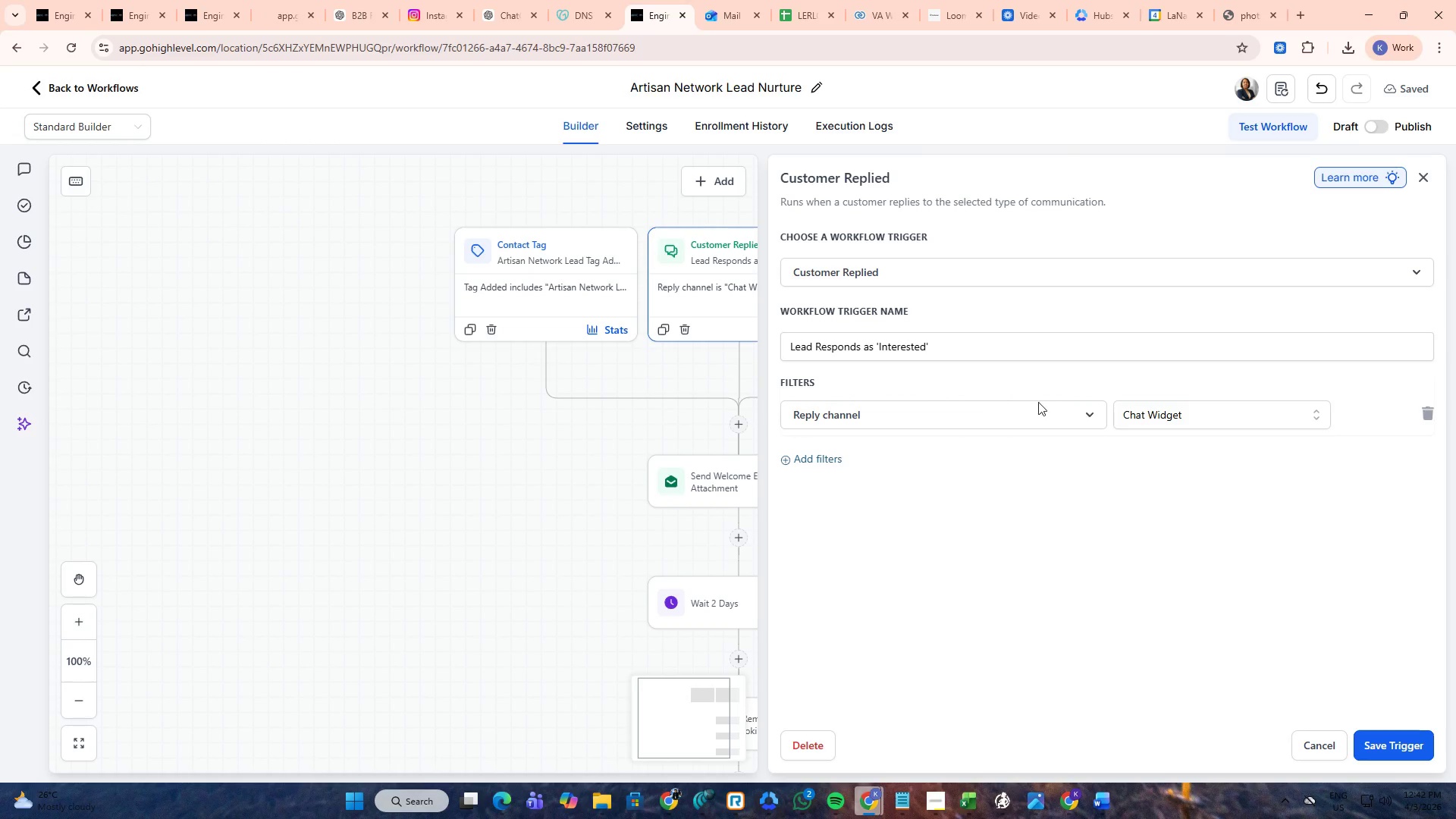 
left_click([1194, 416])
 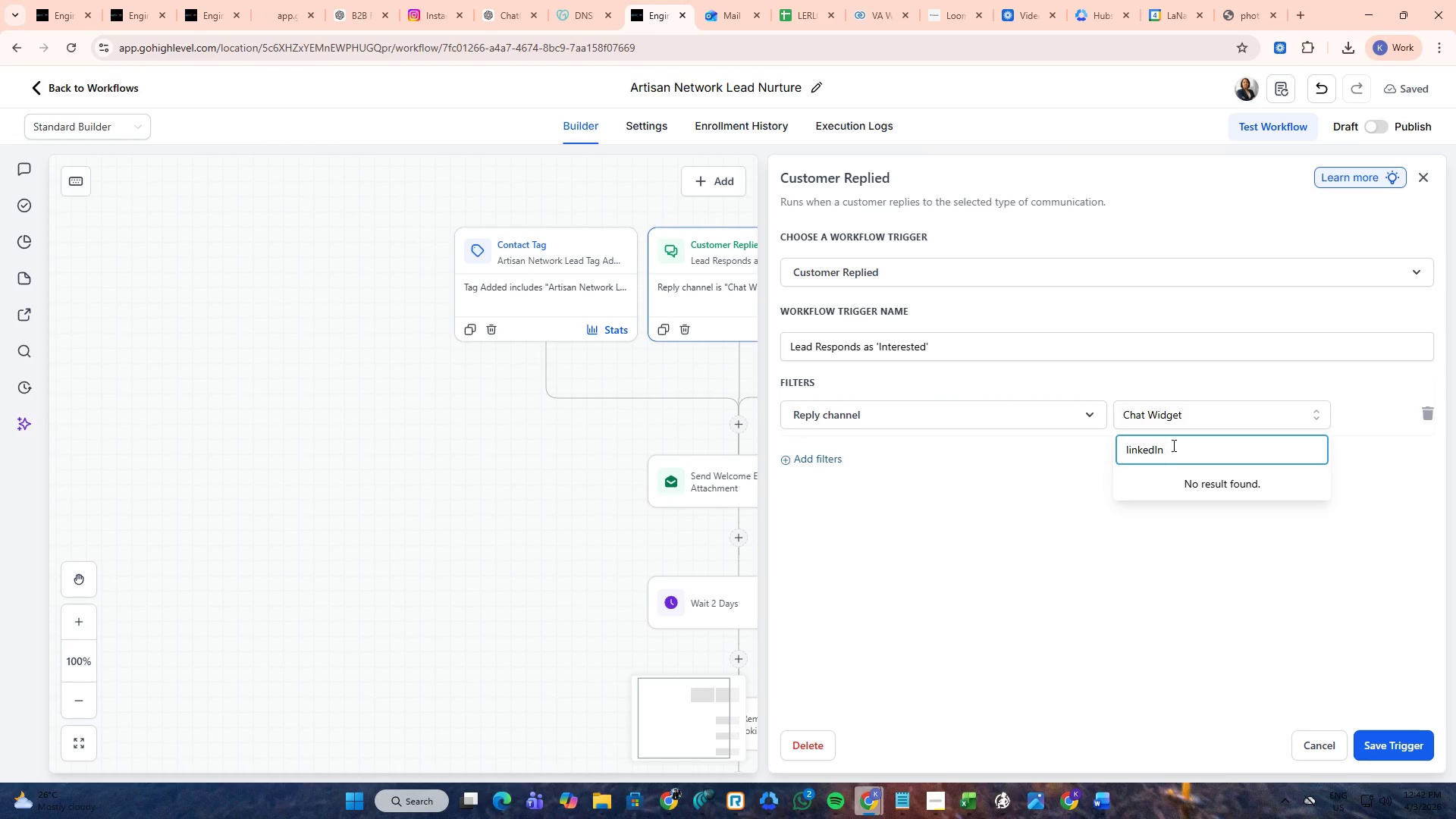 
double_click([1050, 479])
 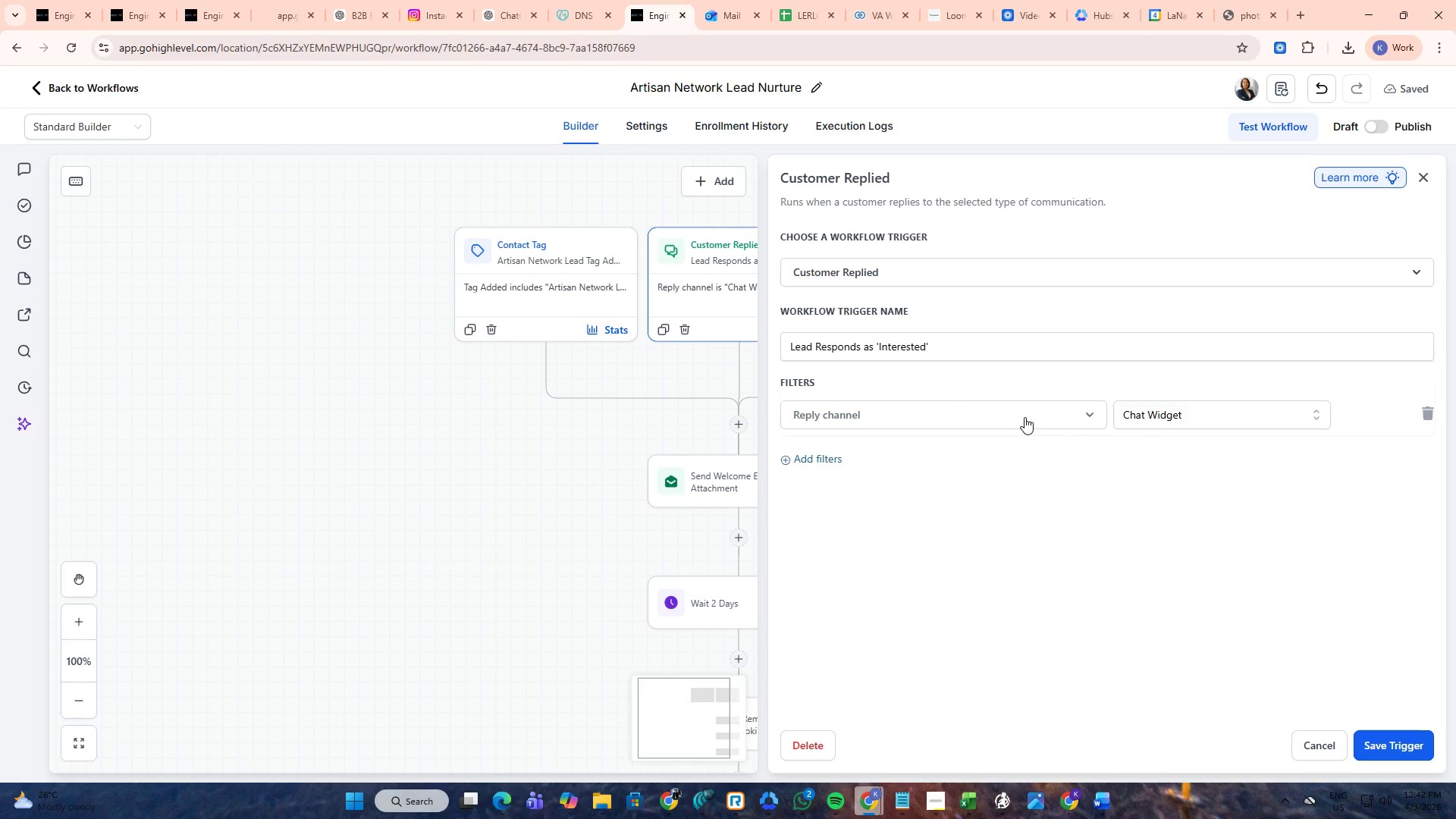 
left_click([1025, 417])
 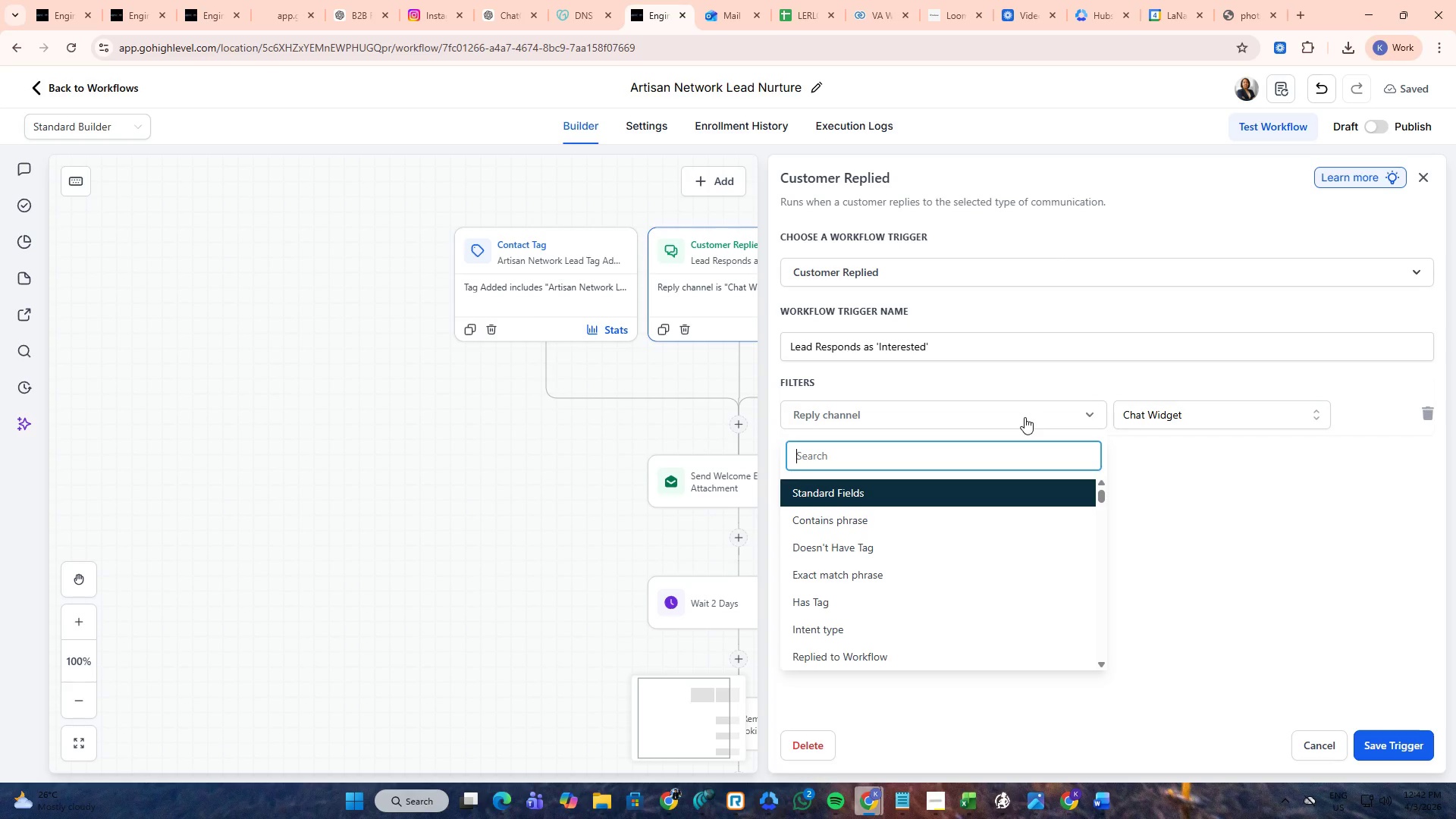 
left_click([1180, 412])
 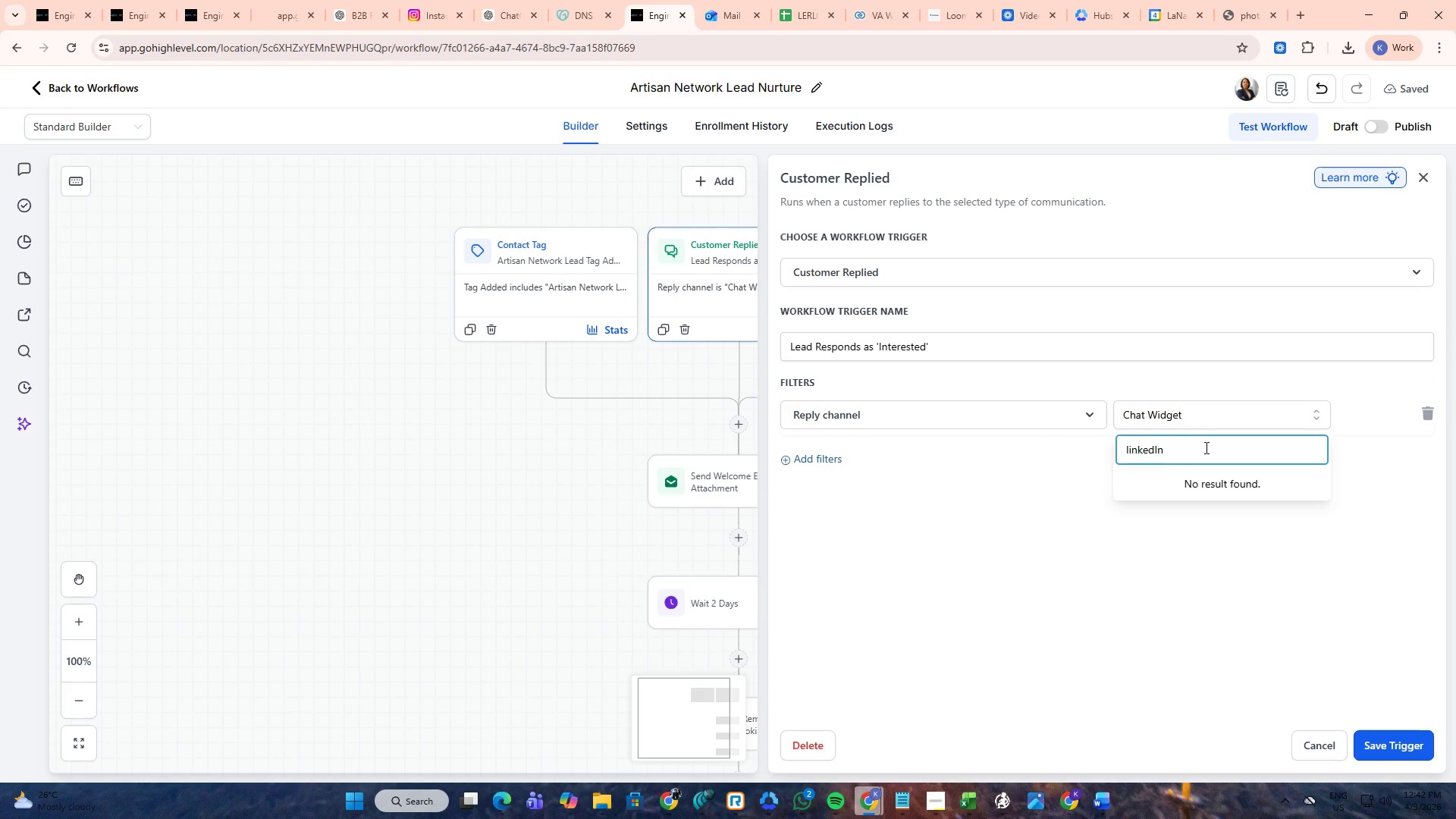 
left_click_drag(start_coordinate=[1203, 450], to_coordinate=[1067, 450])
 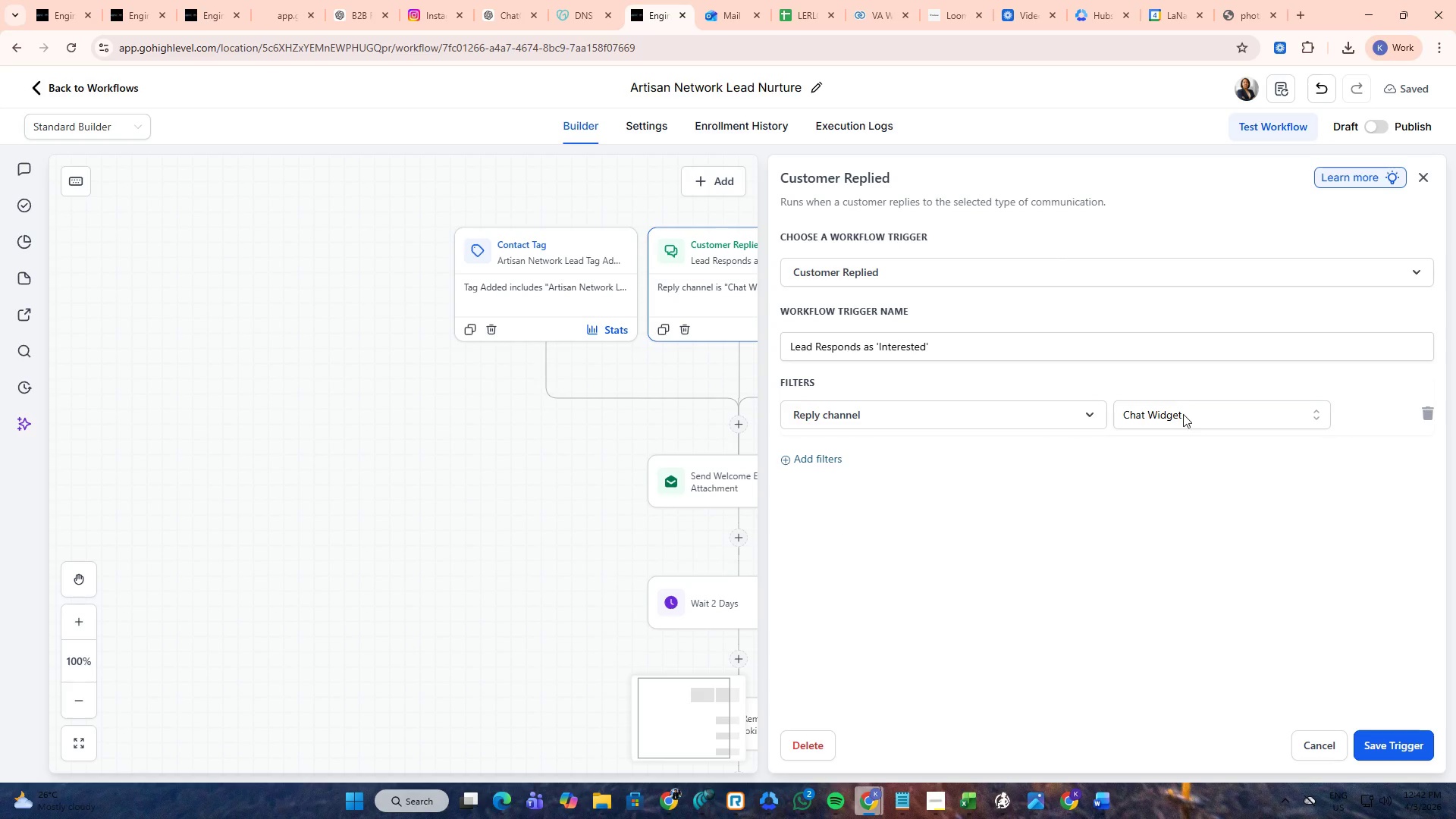 
left_click([1187, 411])
 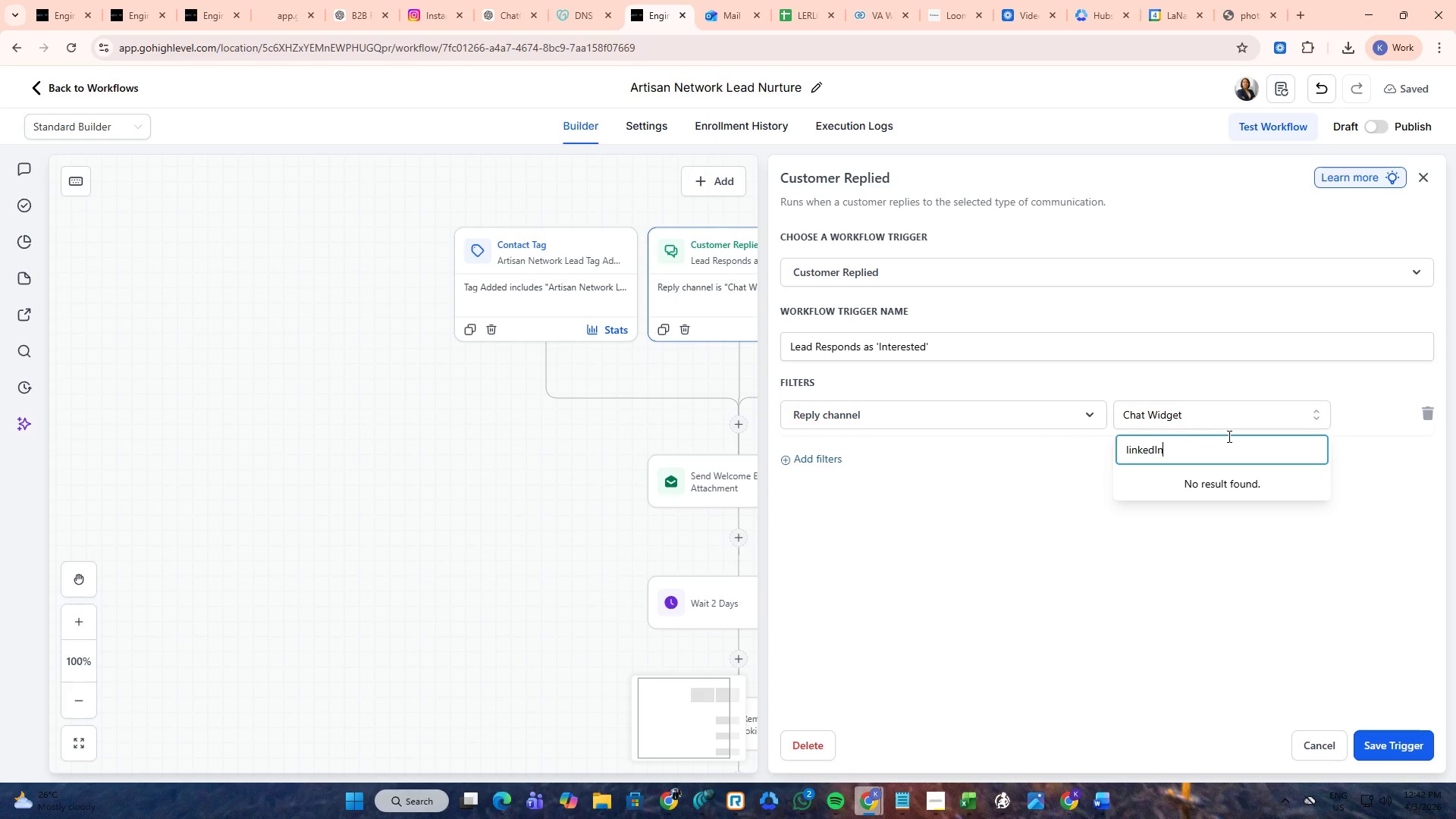 
hold_key(key=Backspace, duration=0.83)
 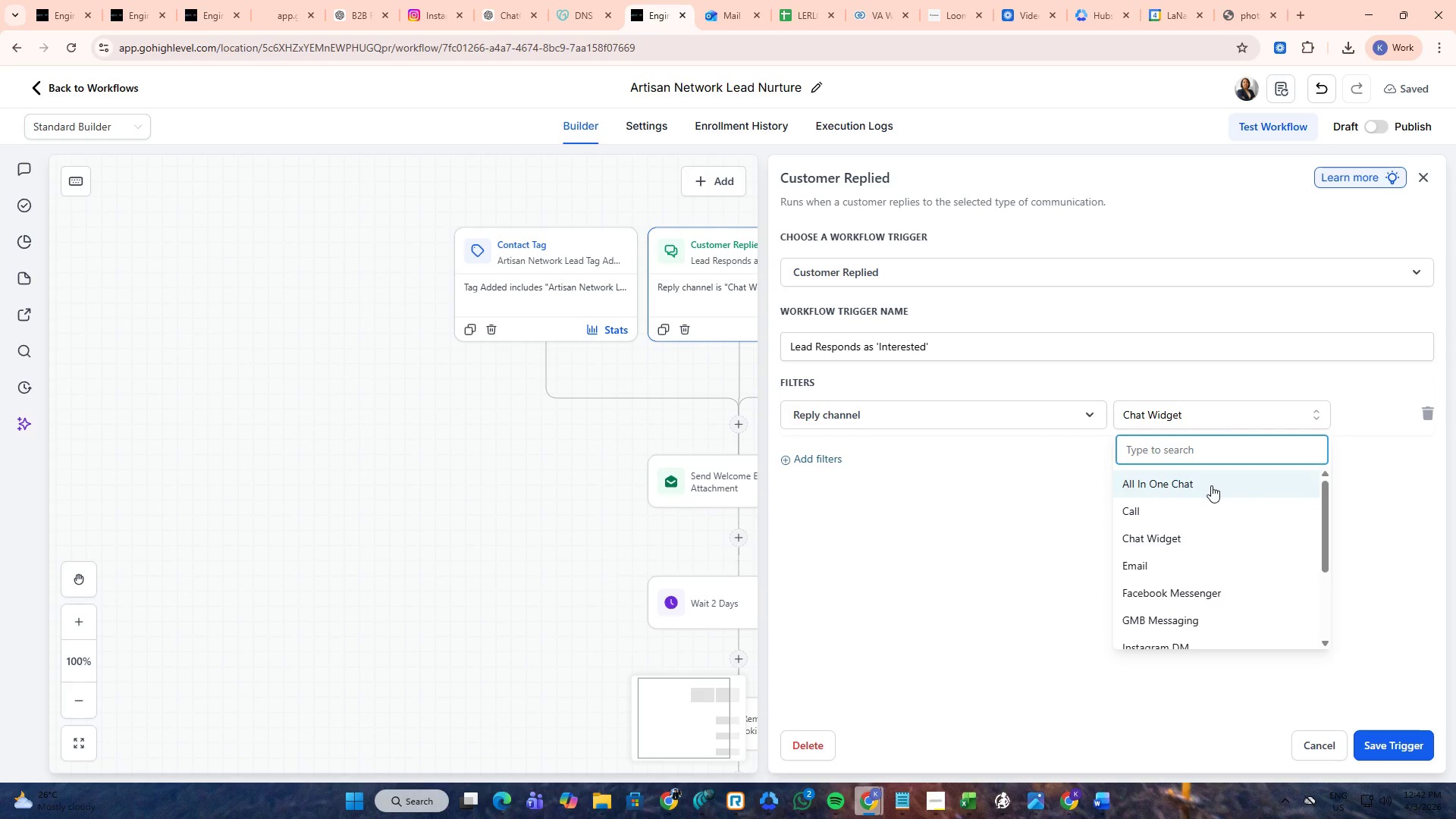 
scroll: coordinate [1204, 507], scroll_direction: down, amount: 1.0
 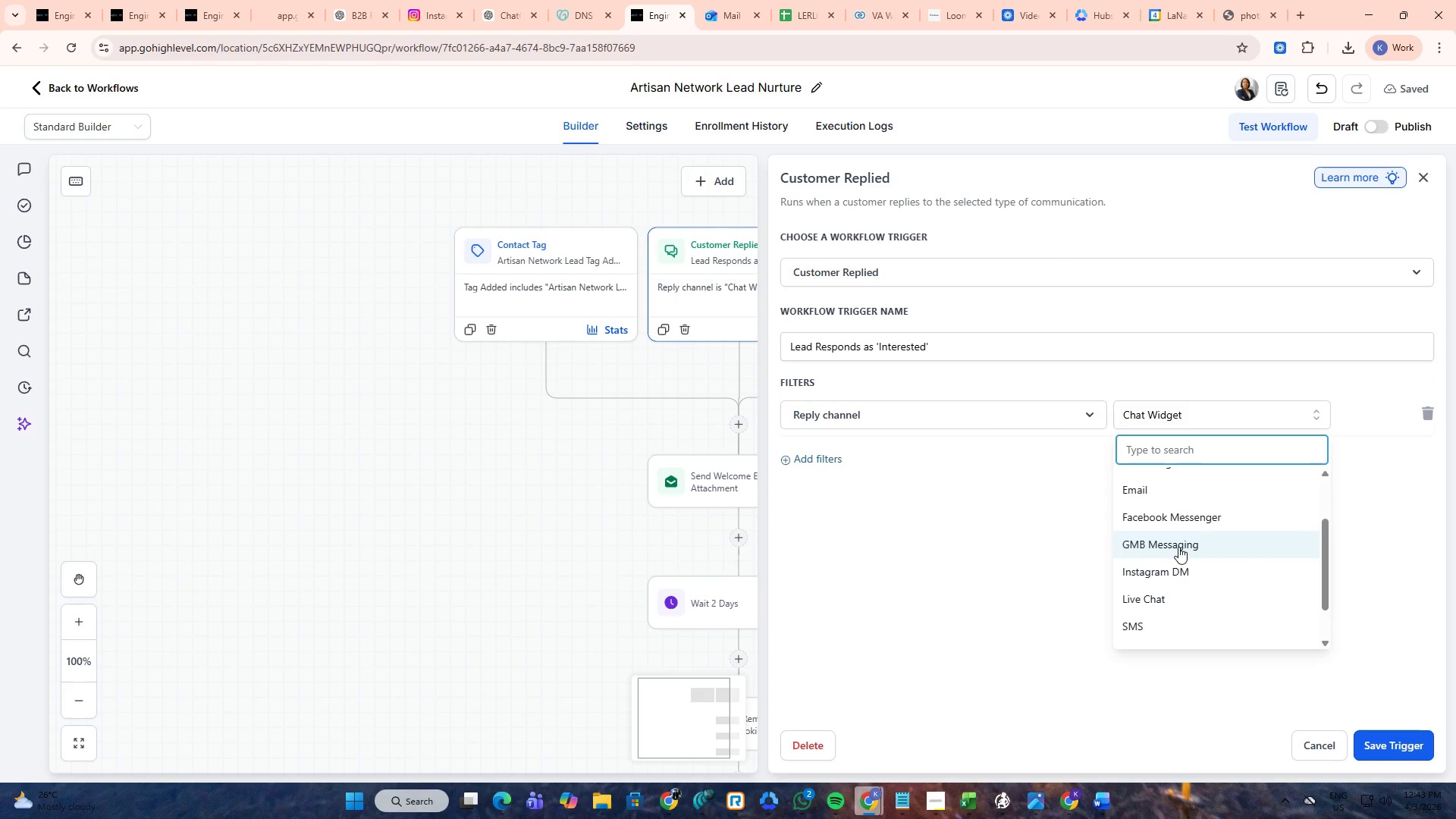 
wait(6.44)
 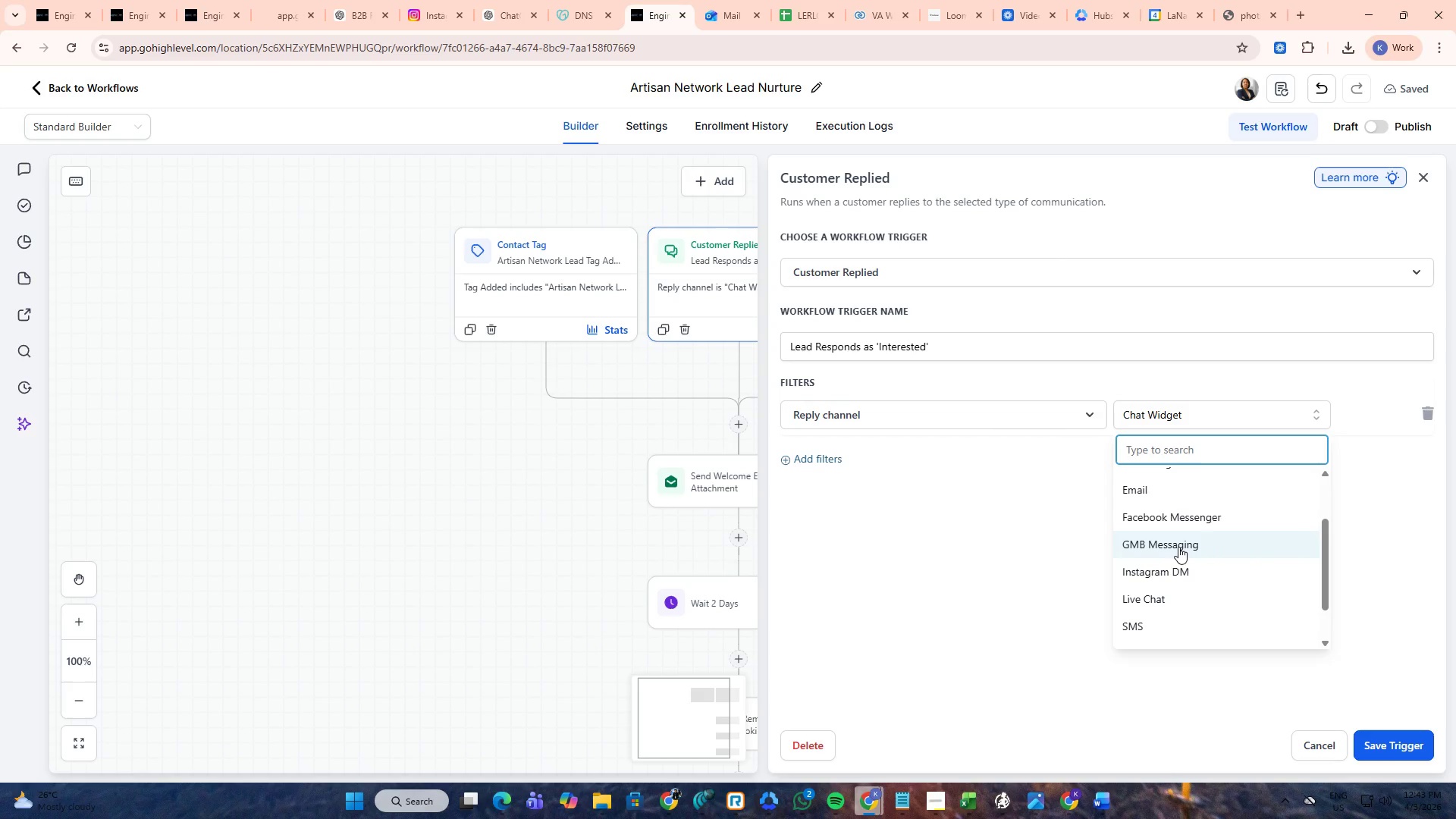 
scroll: coordinate [1178, 547], scroll_direction: down, amount: 2.0
 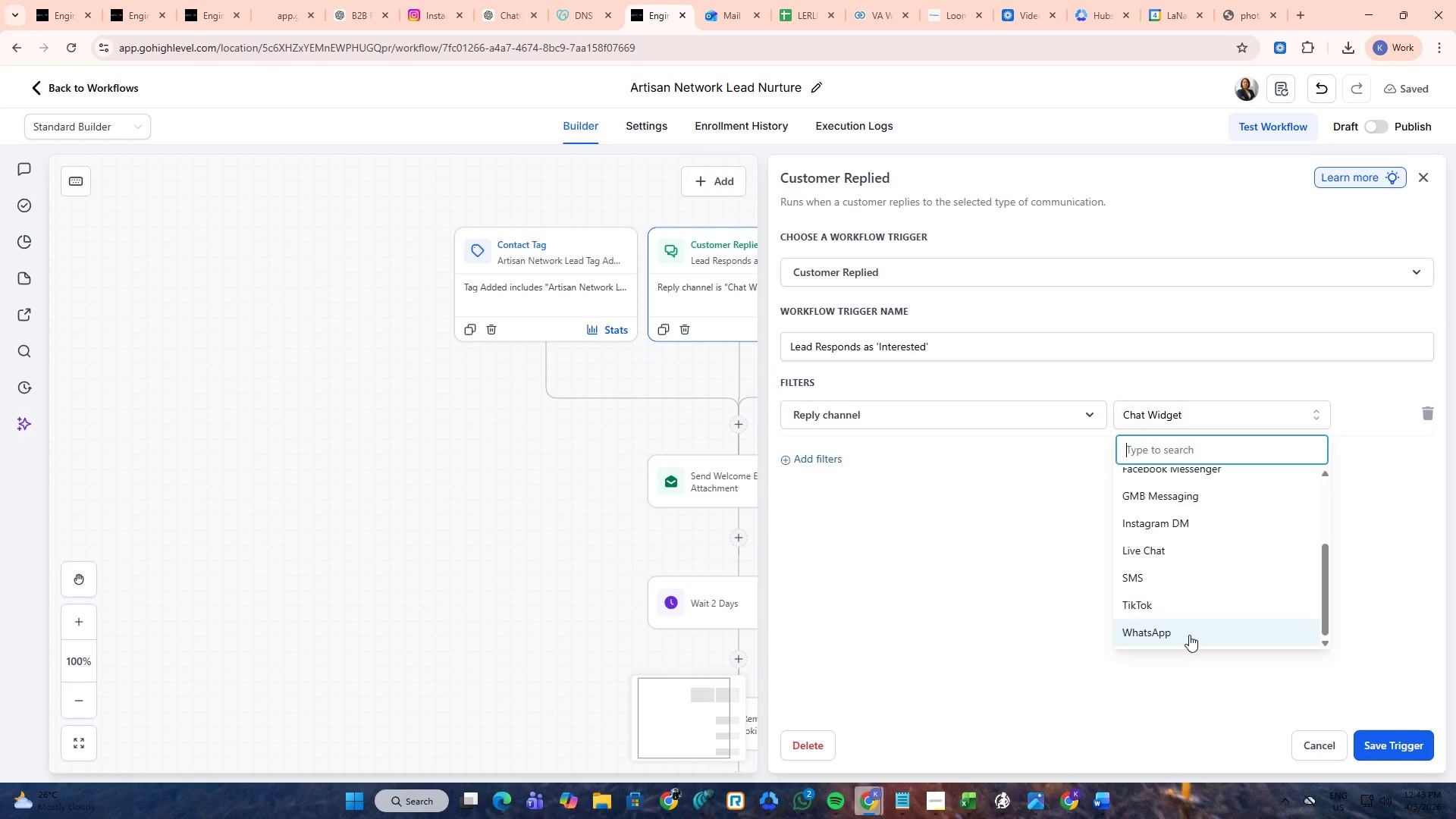 
scroll: coordinate [1194, 582], scroll_direction: up, amount: 3.0
 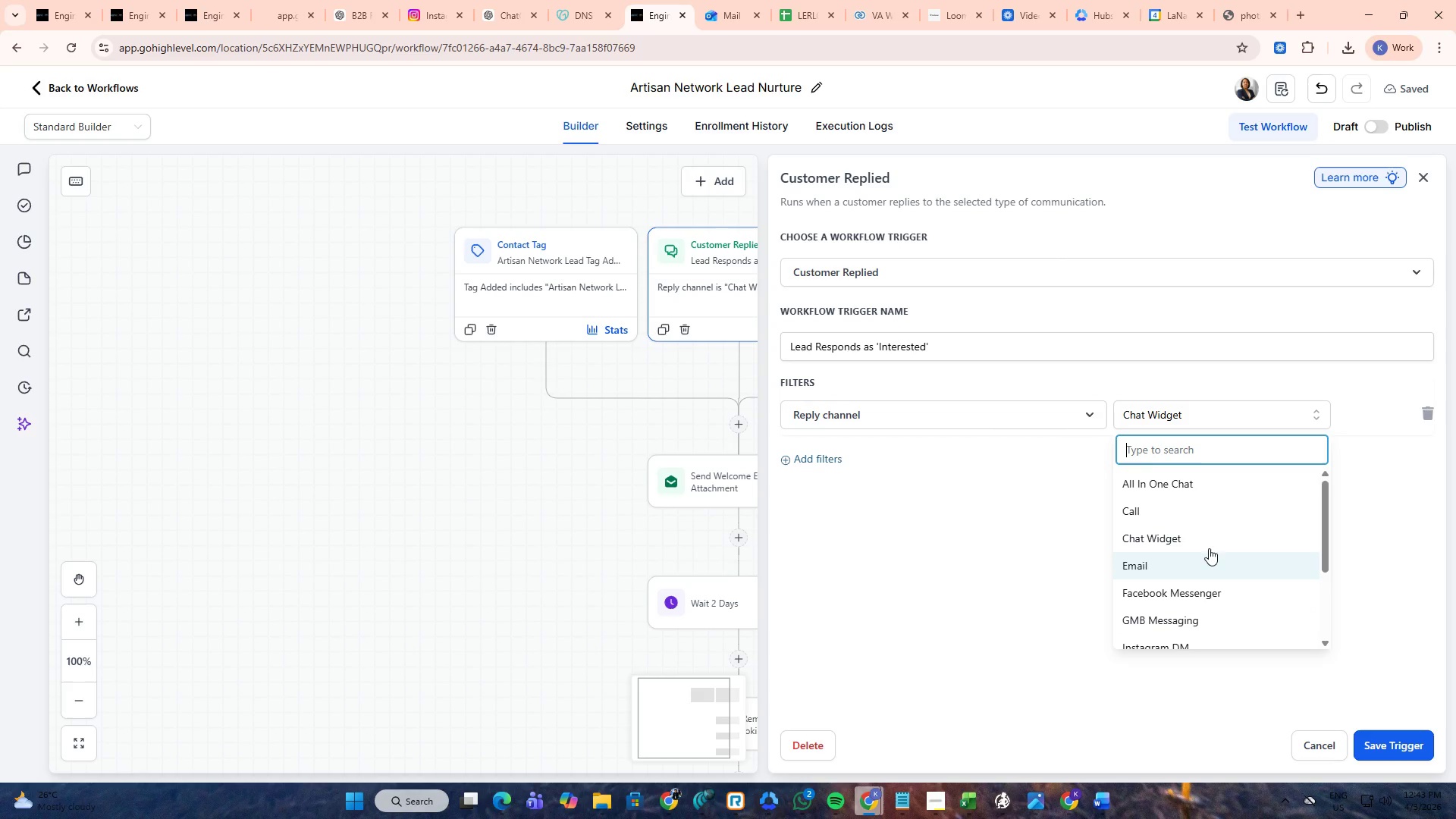 
left_click([1216, 487])
 